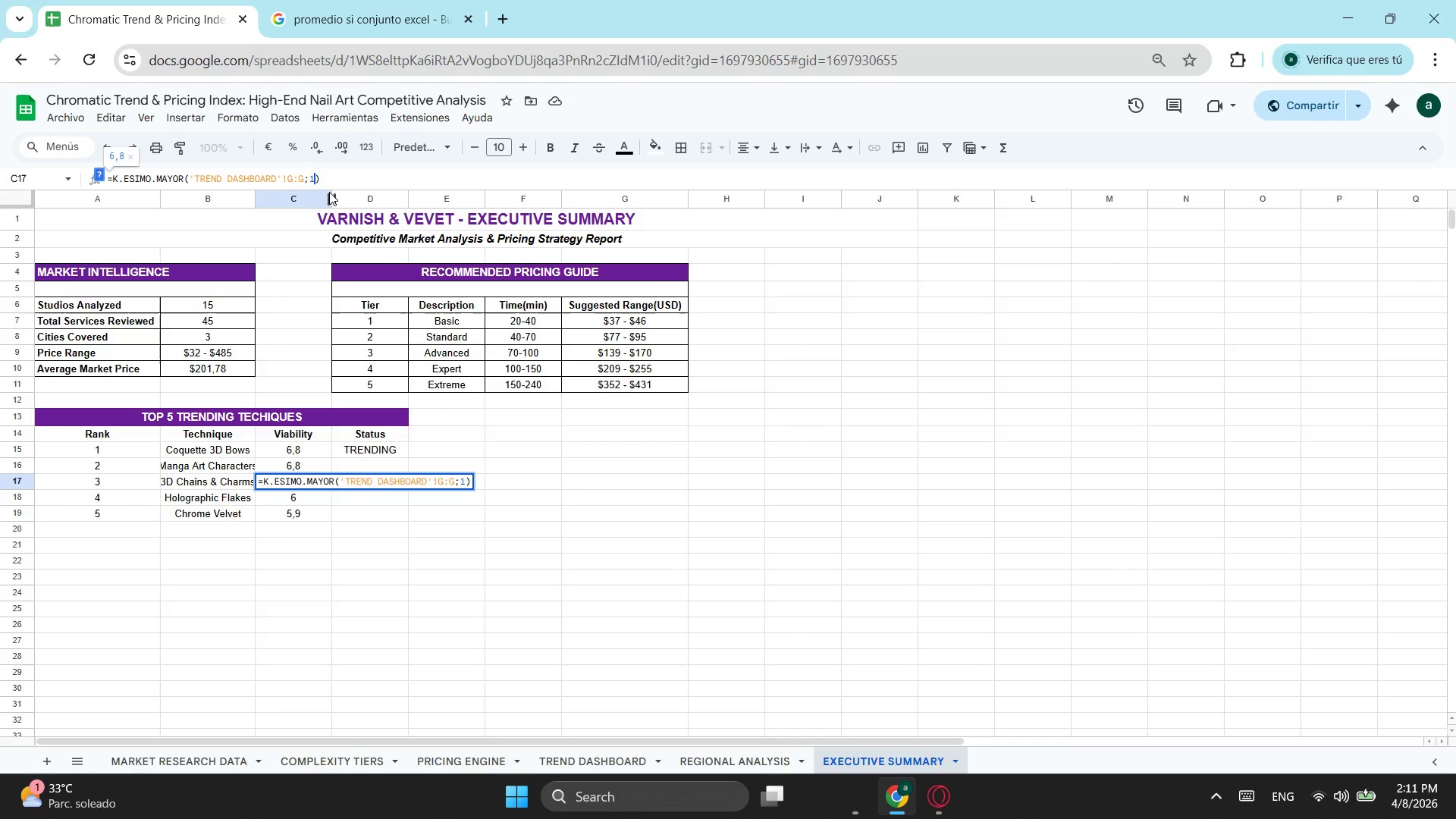 
key(Backspace)
 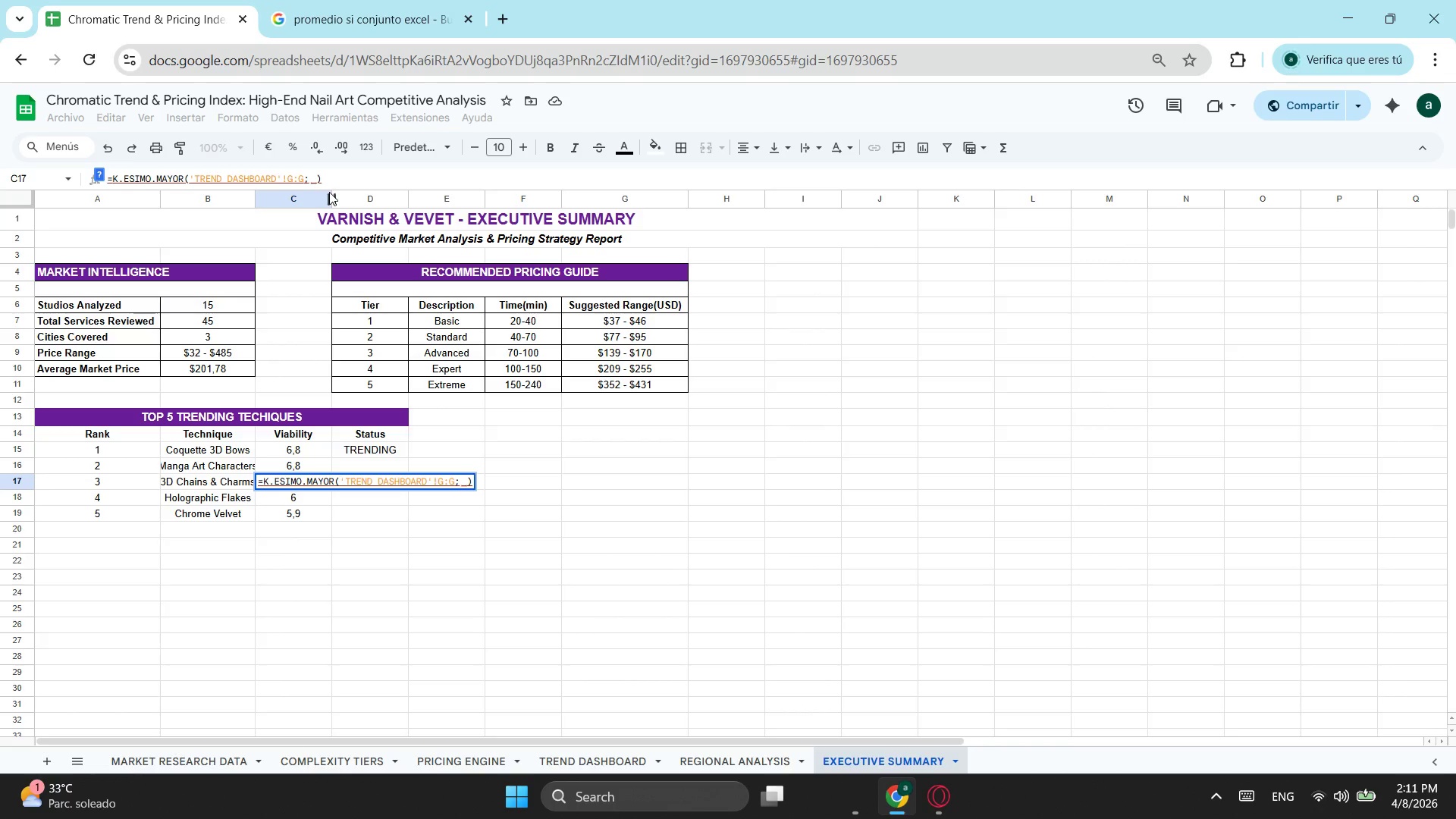 
key(3)
 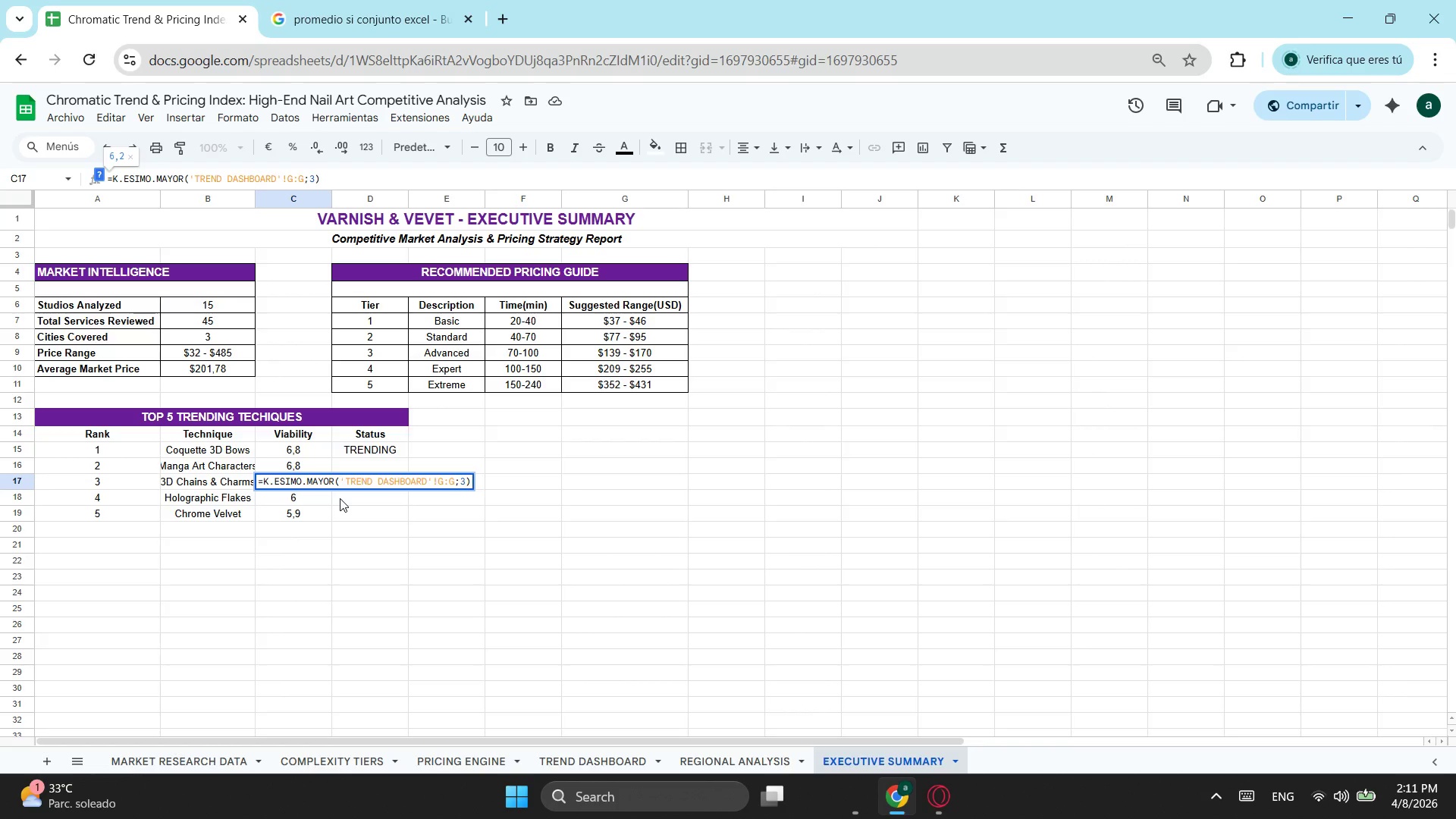 
key(Enter)
 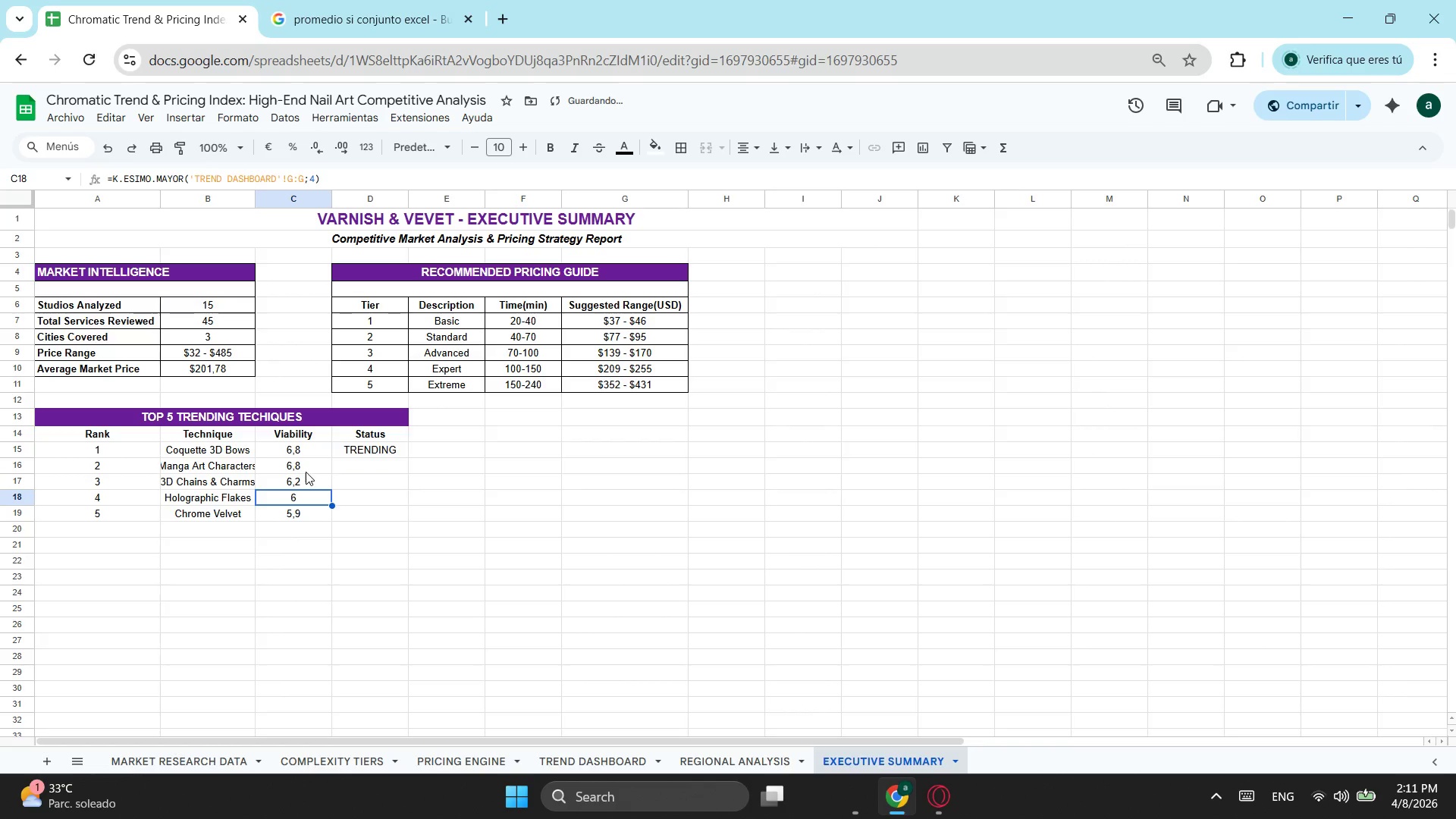 
left_click([306, 472])
 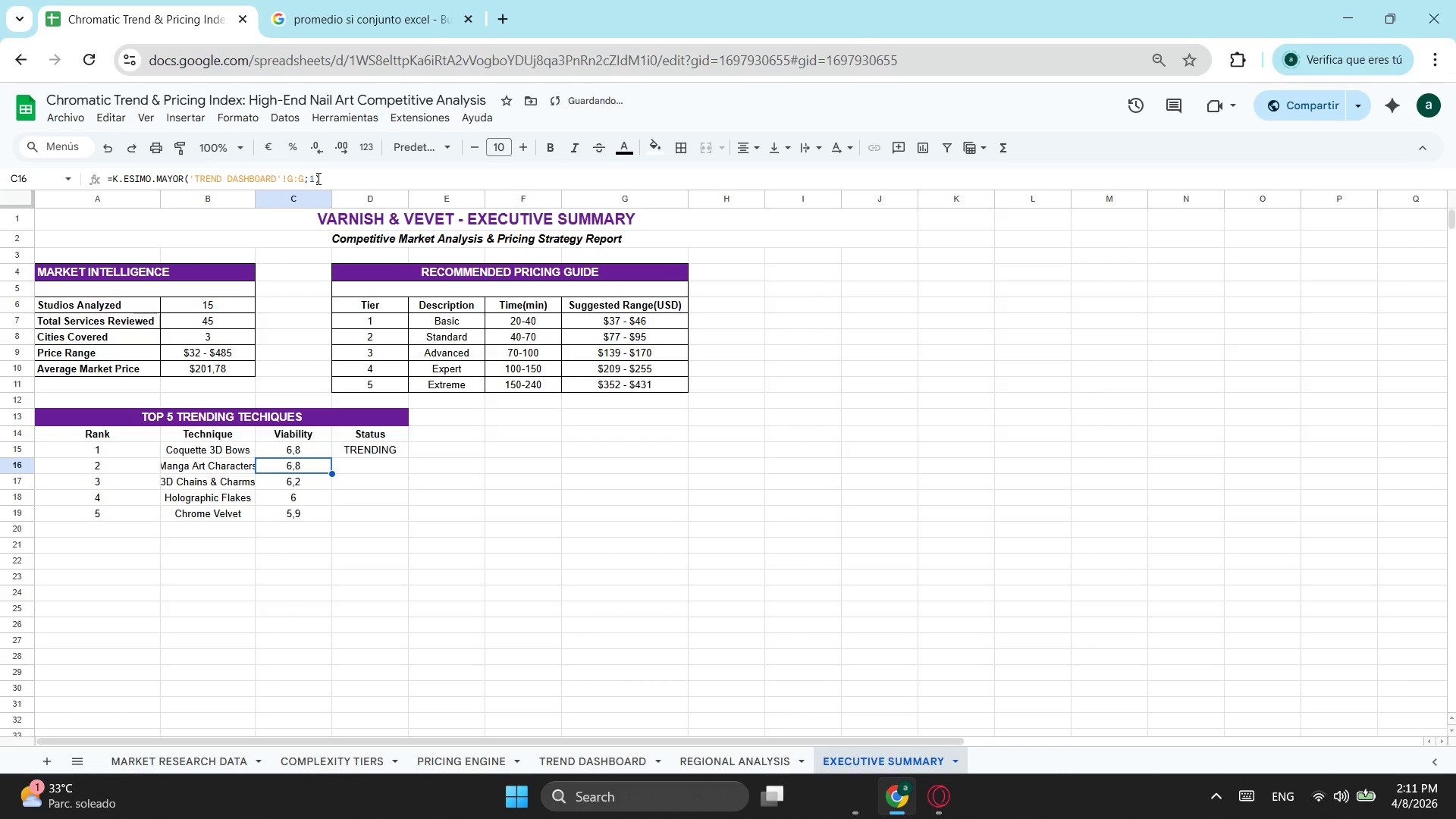 
left_click([313, 177])
 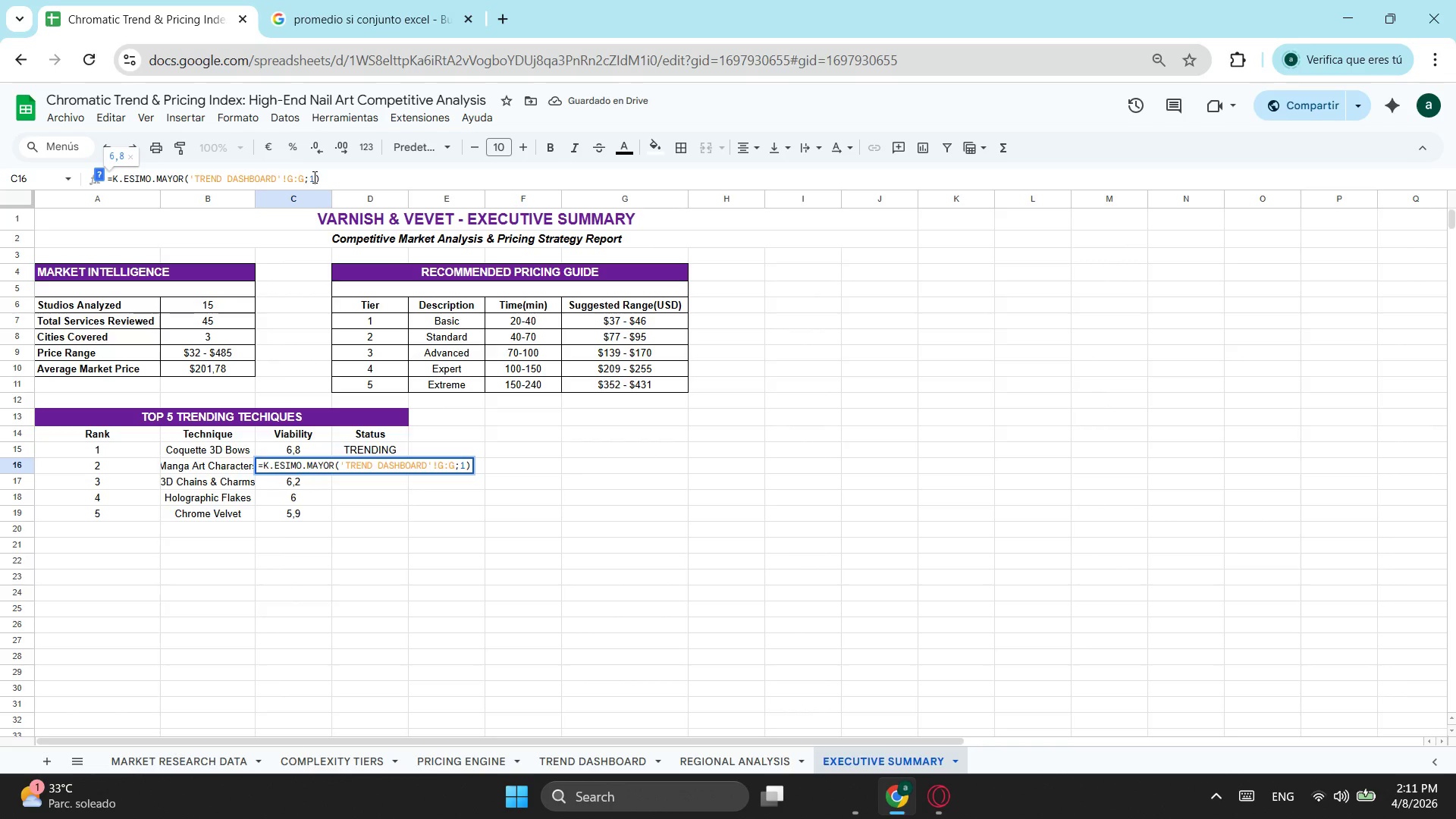 
key(Backspace)
 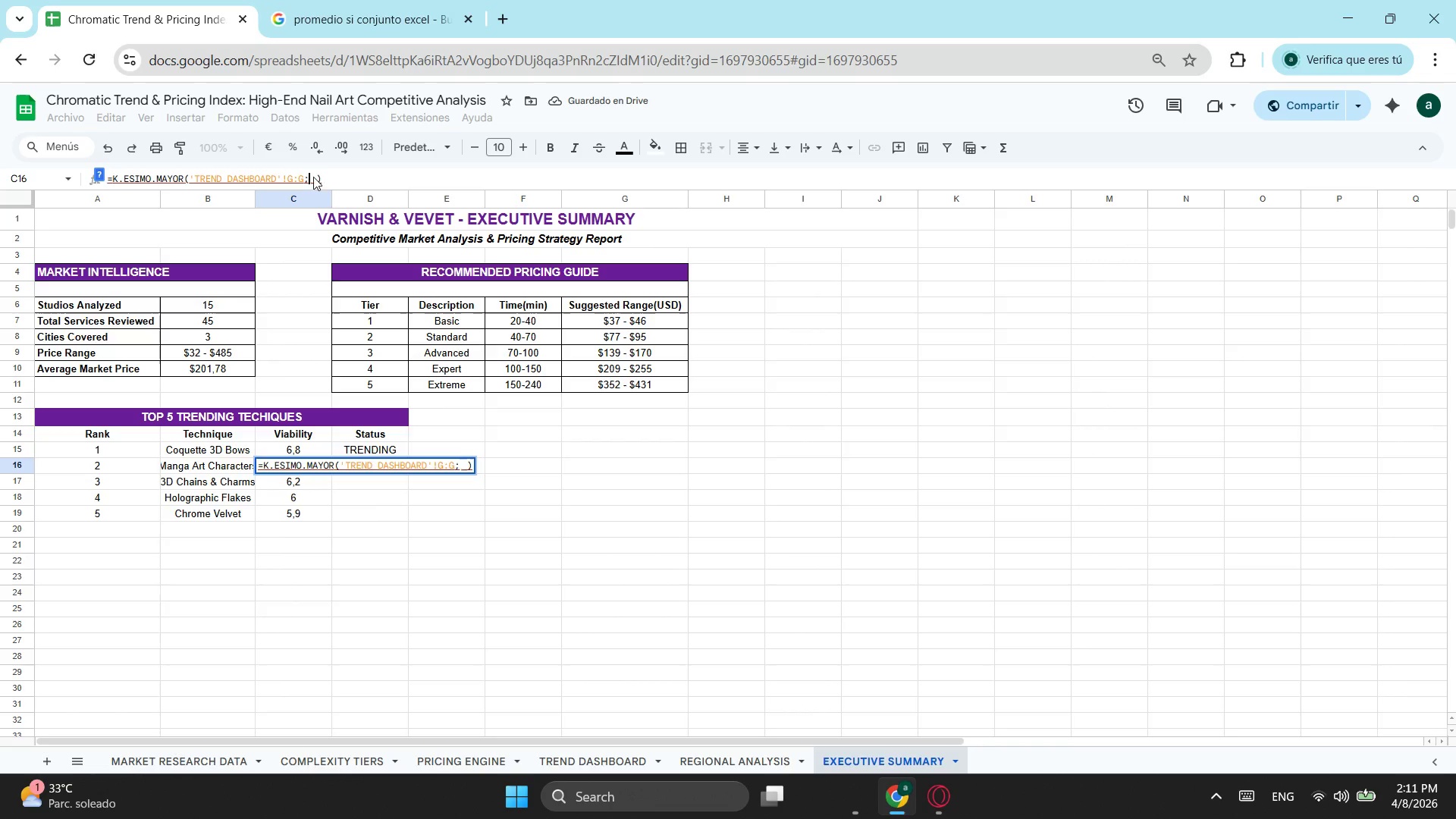 
key(2)
 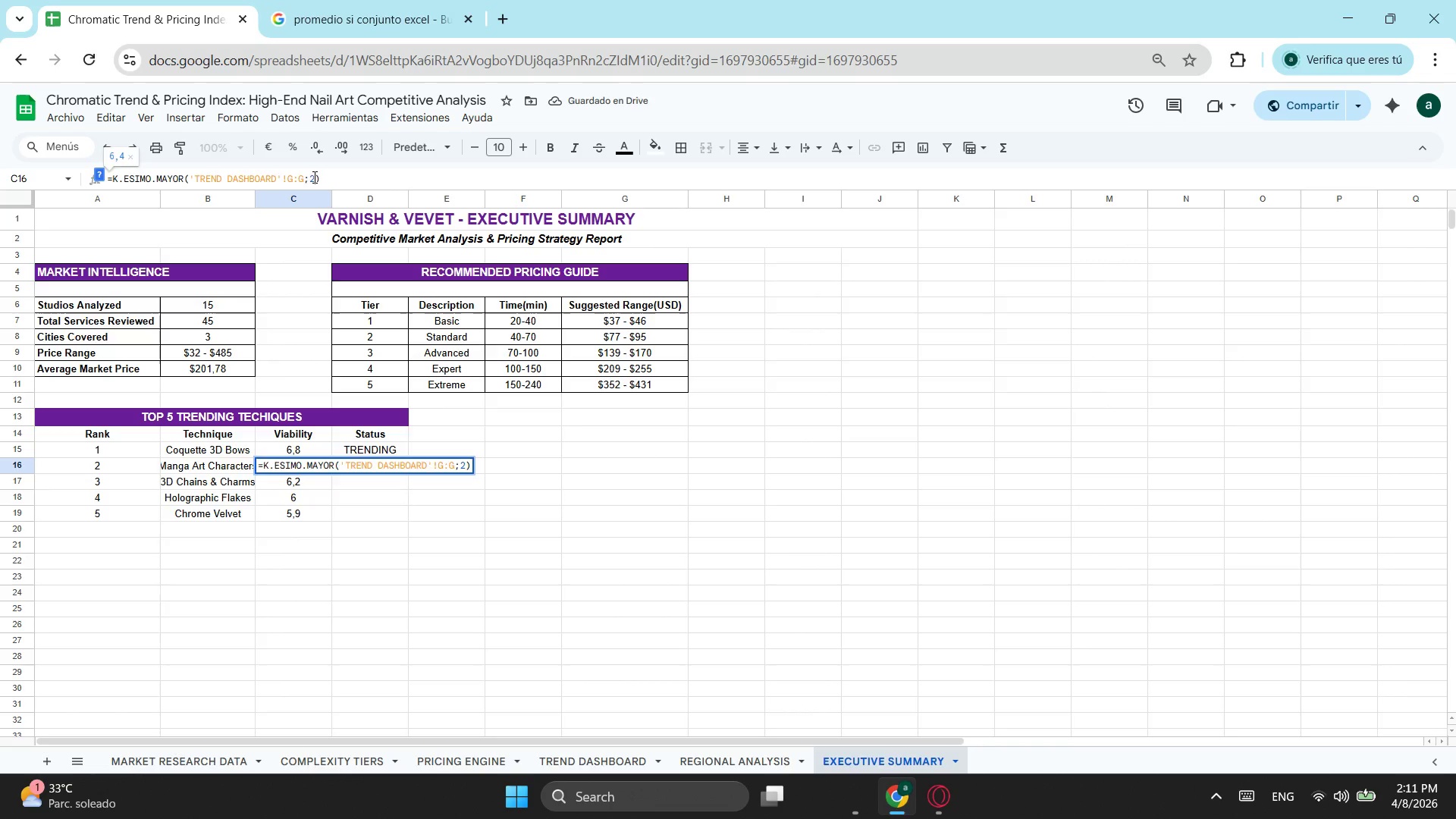 
key(Enter)
 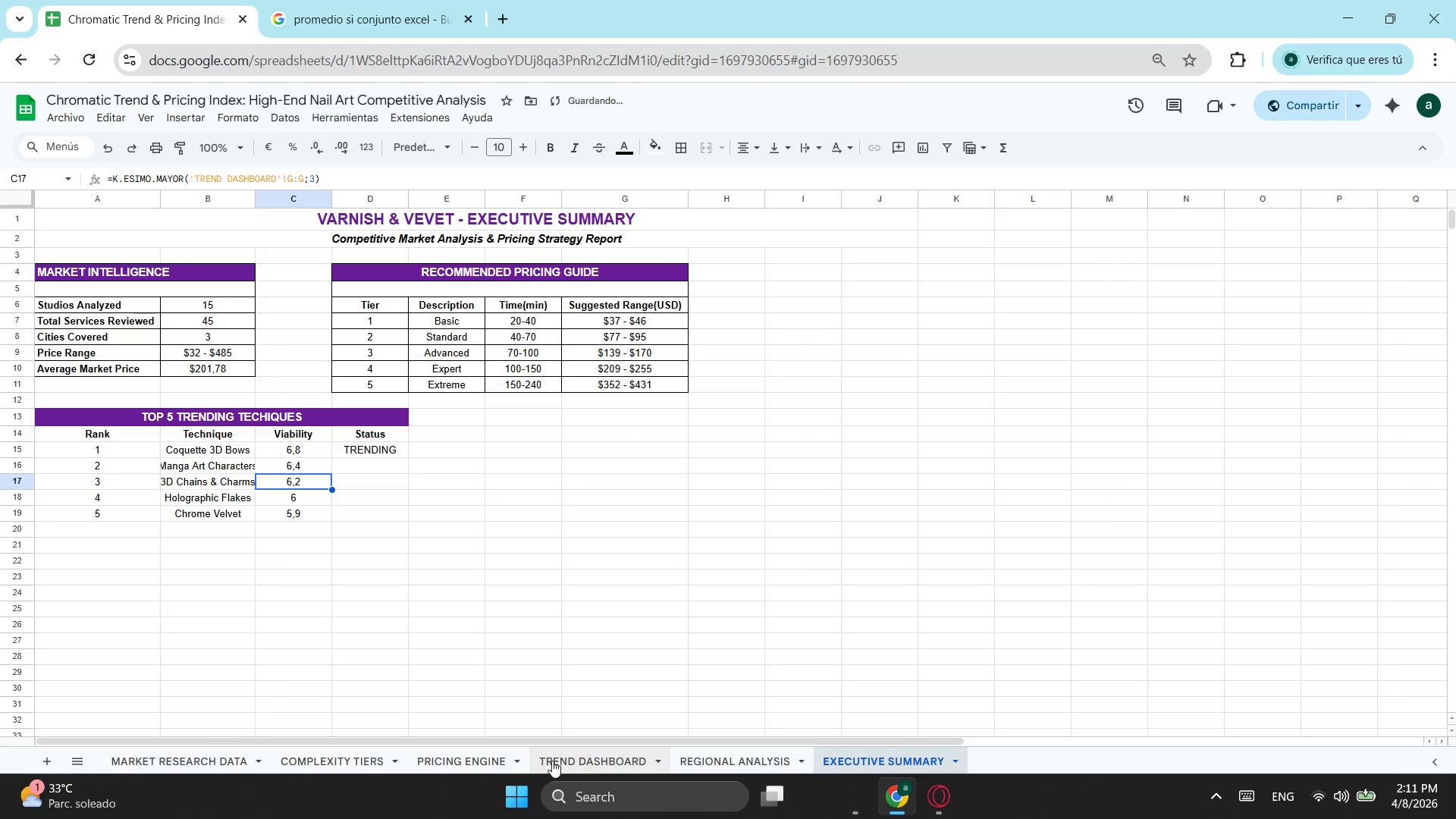 
left_click([573, 758])
 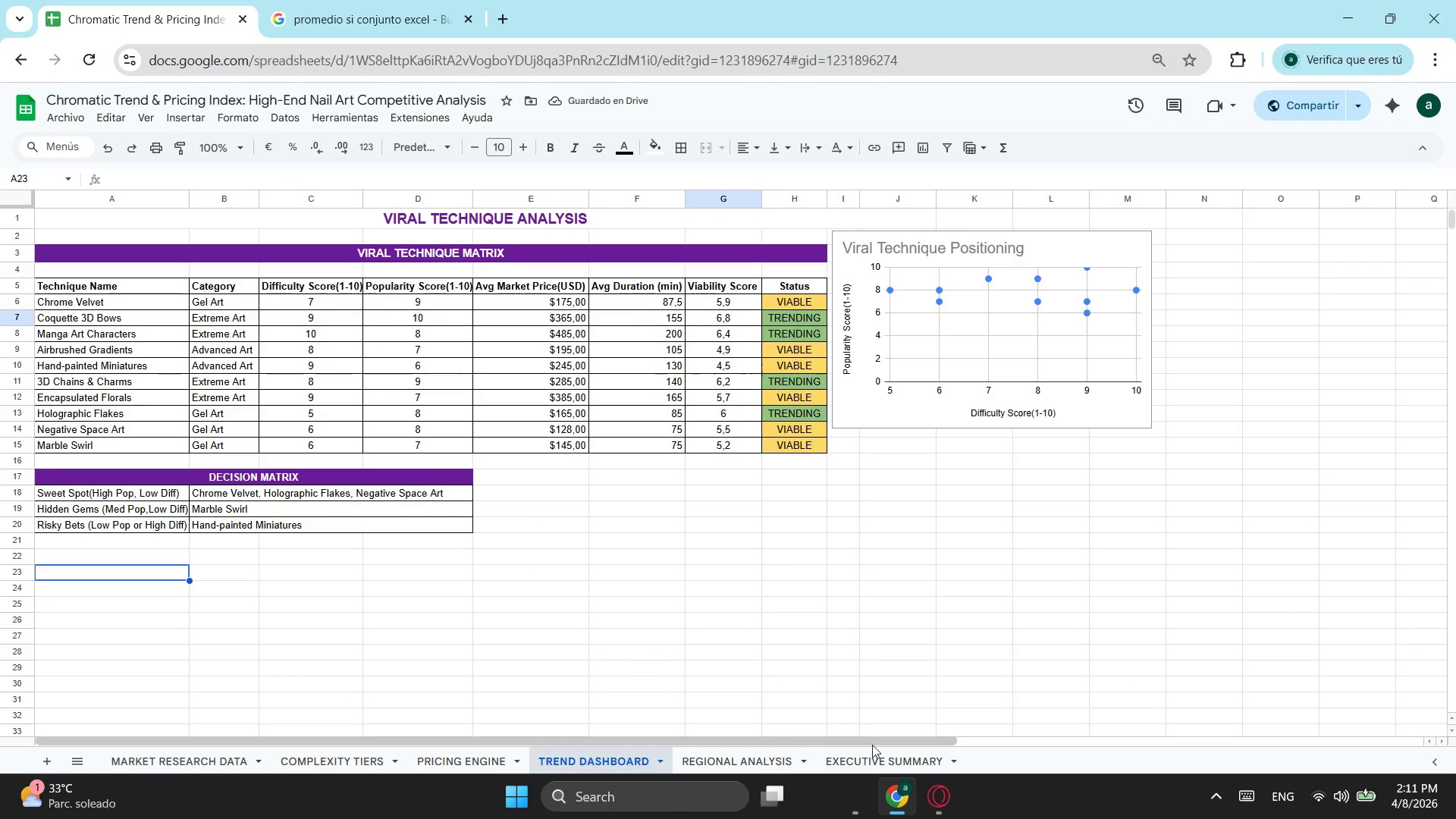 
left_click([907, 755])
 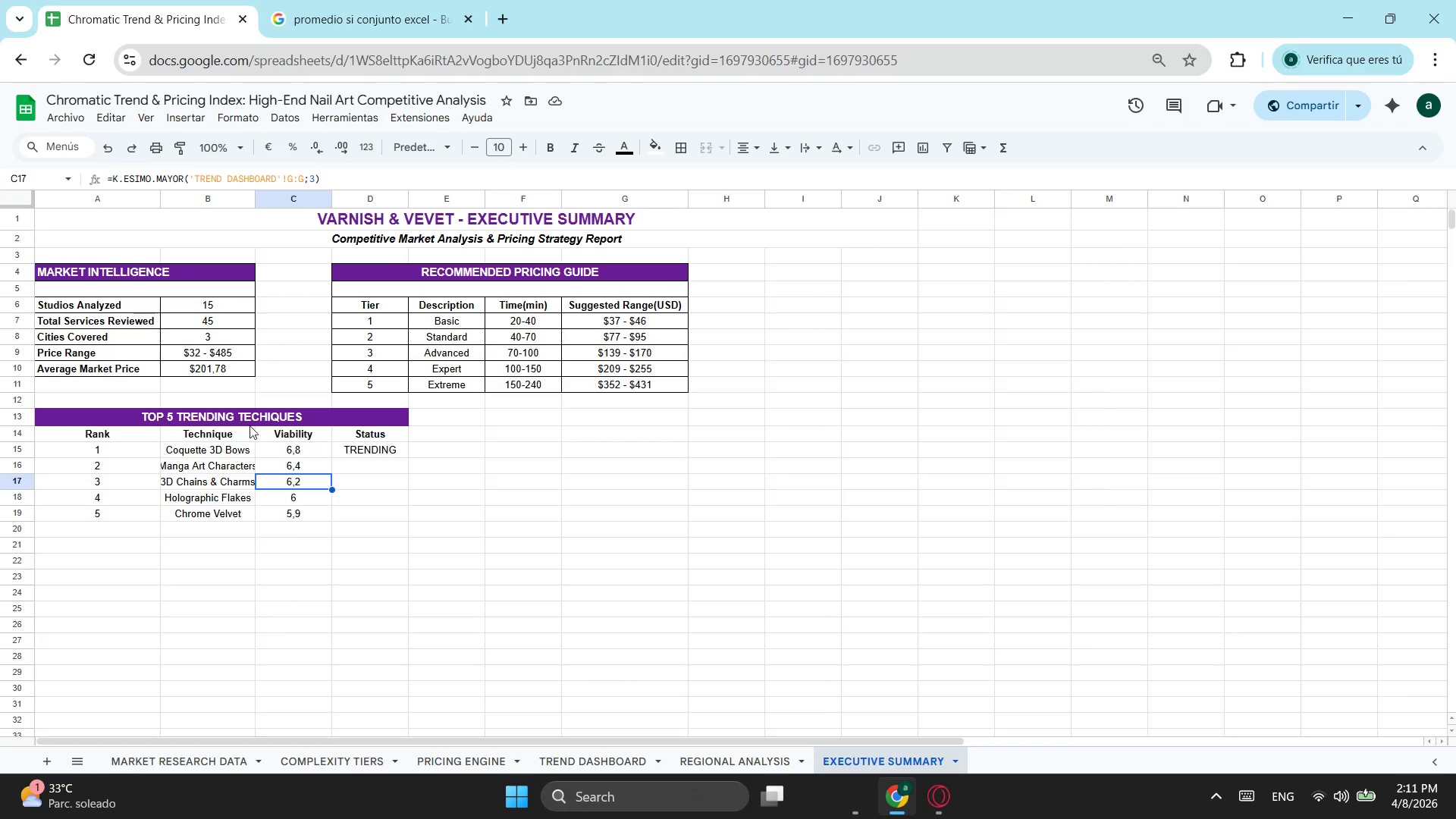 
wait(5.2)
 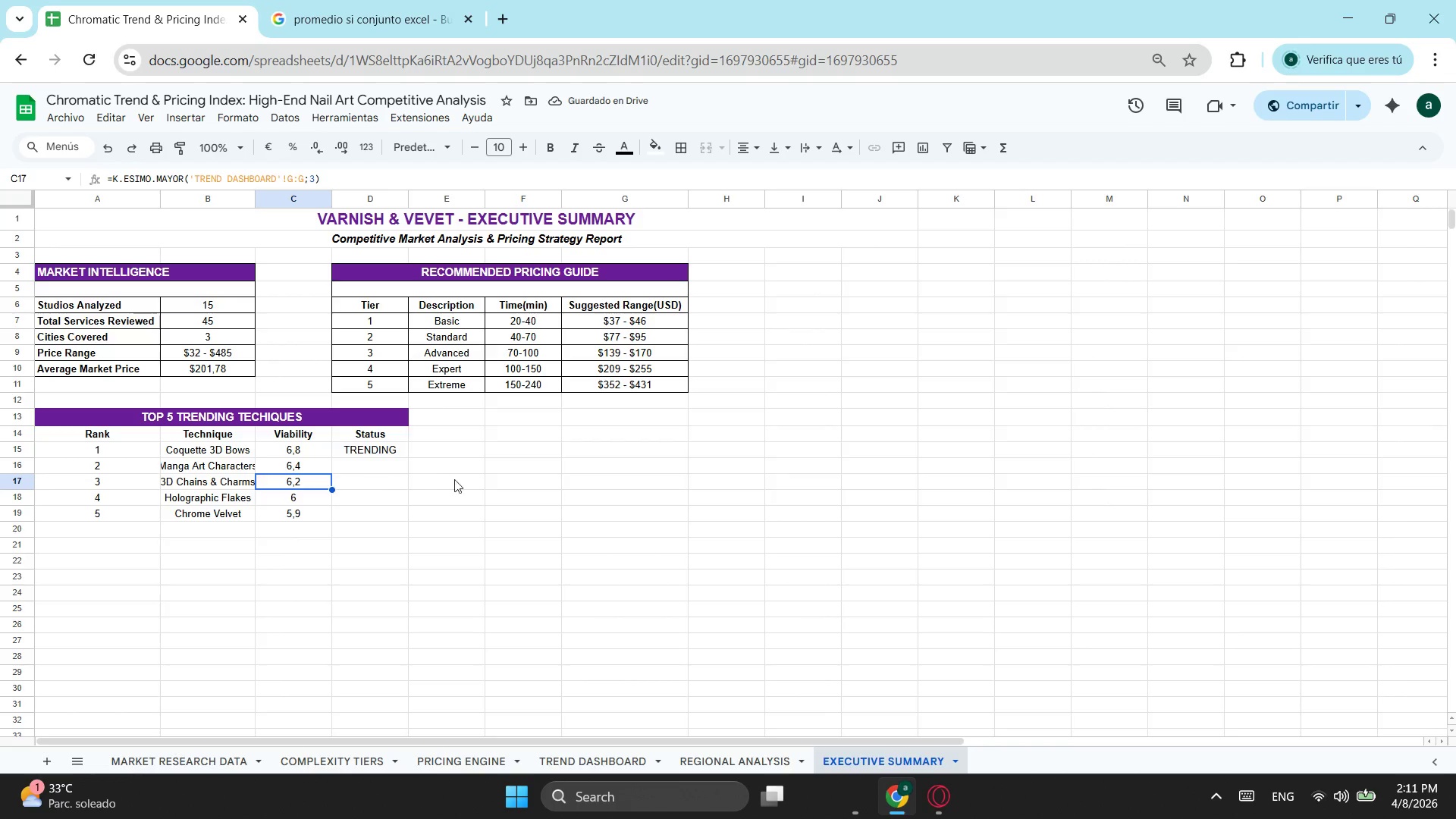 
left_click_drag(start_coordinate=[253, 200], to_coordinate=[272, 202])
 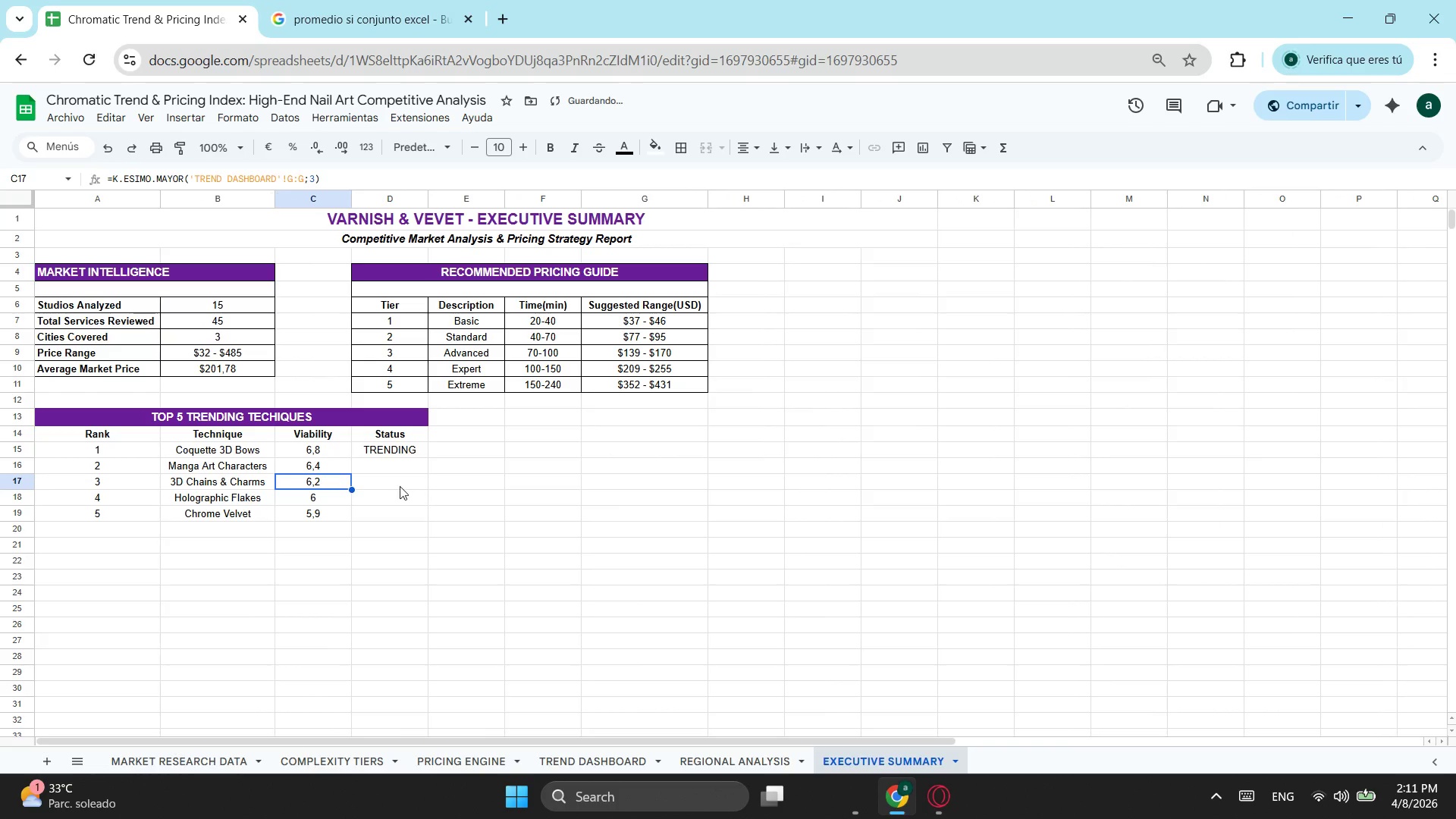 
left_click([394, 471])
 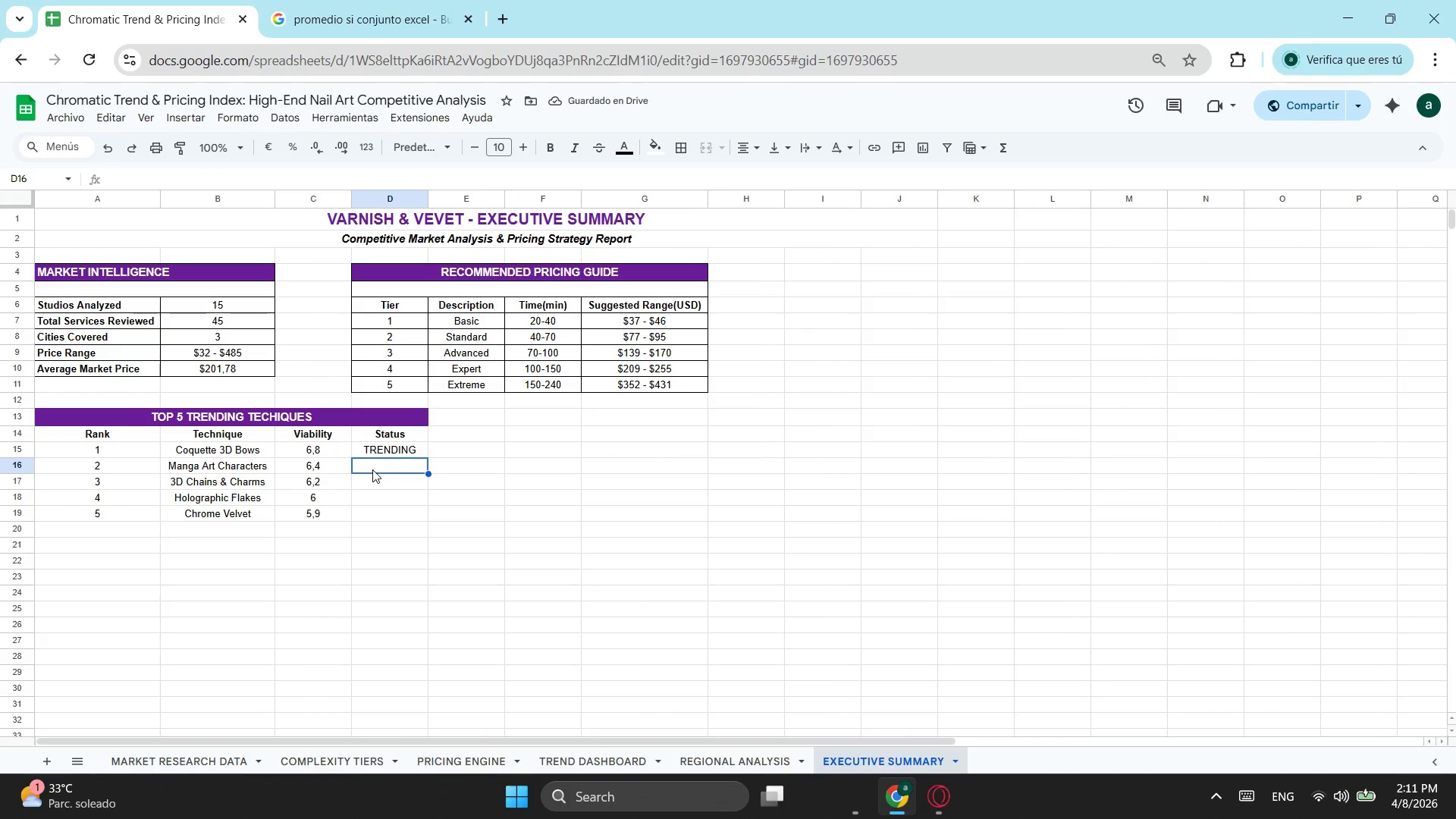 
left_click([399, 455])
 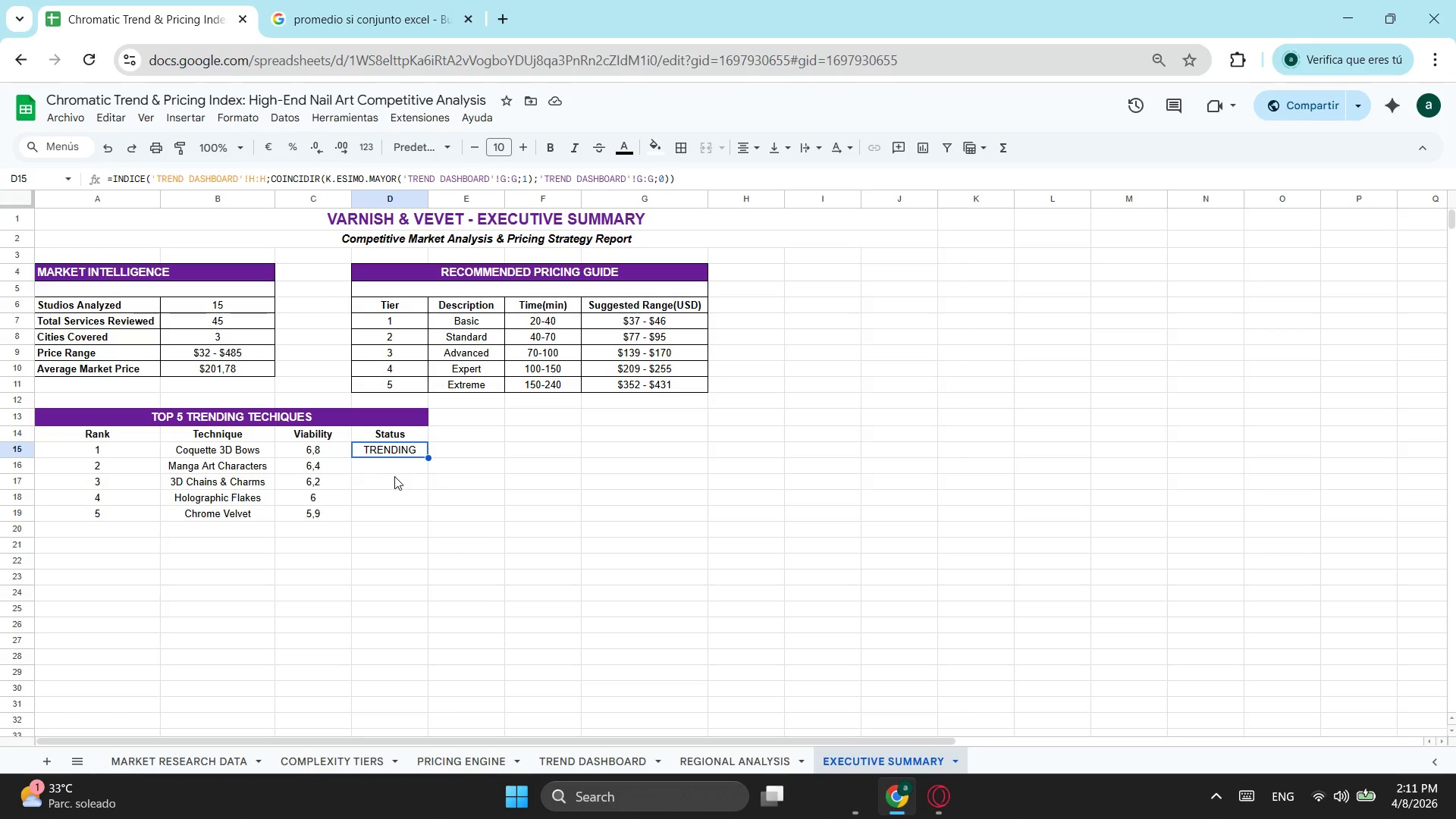 
wait(5.41)
 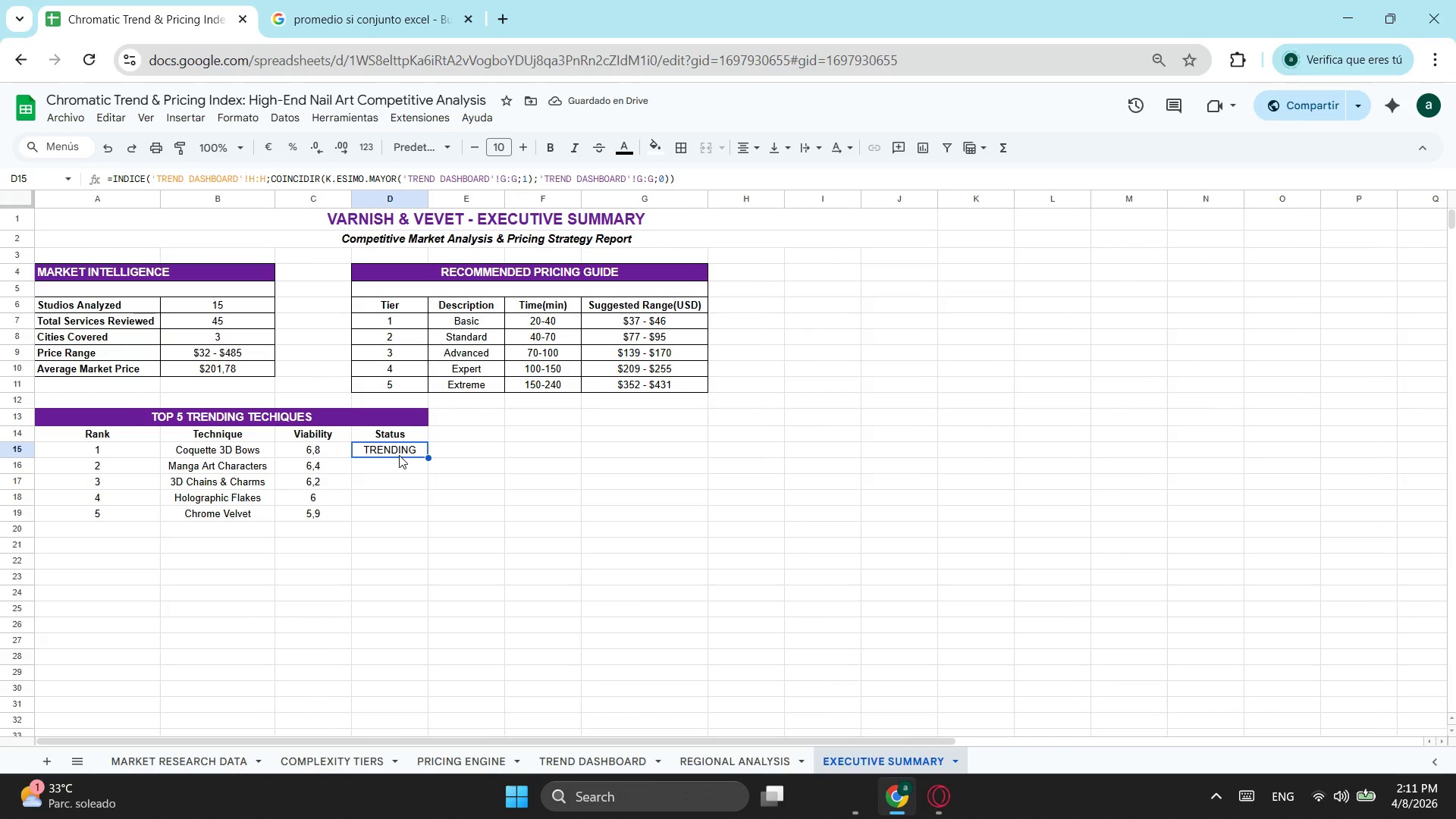 
left_click_drag(start_coordinate=[692, 180], to_coordinate=[98, 183])
 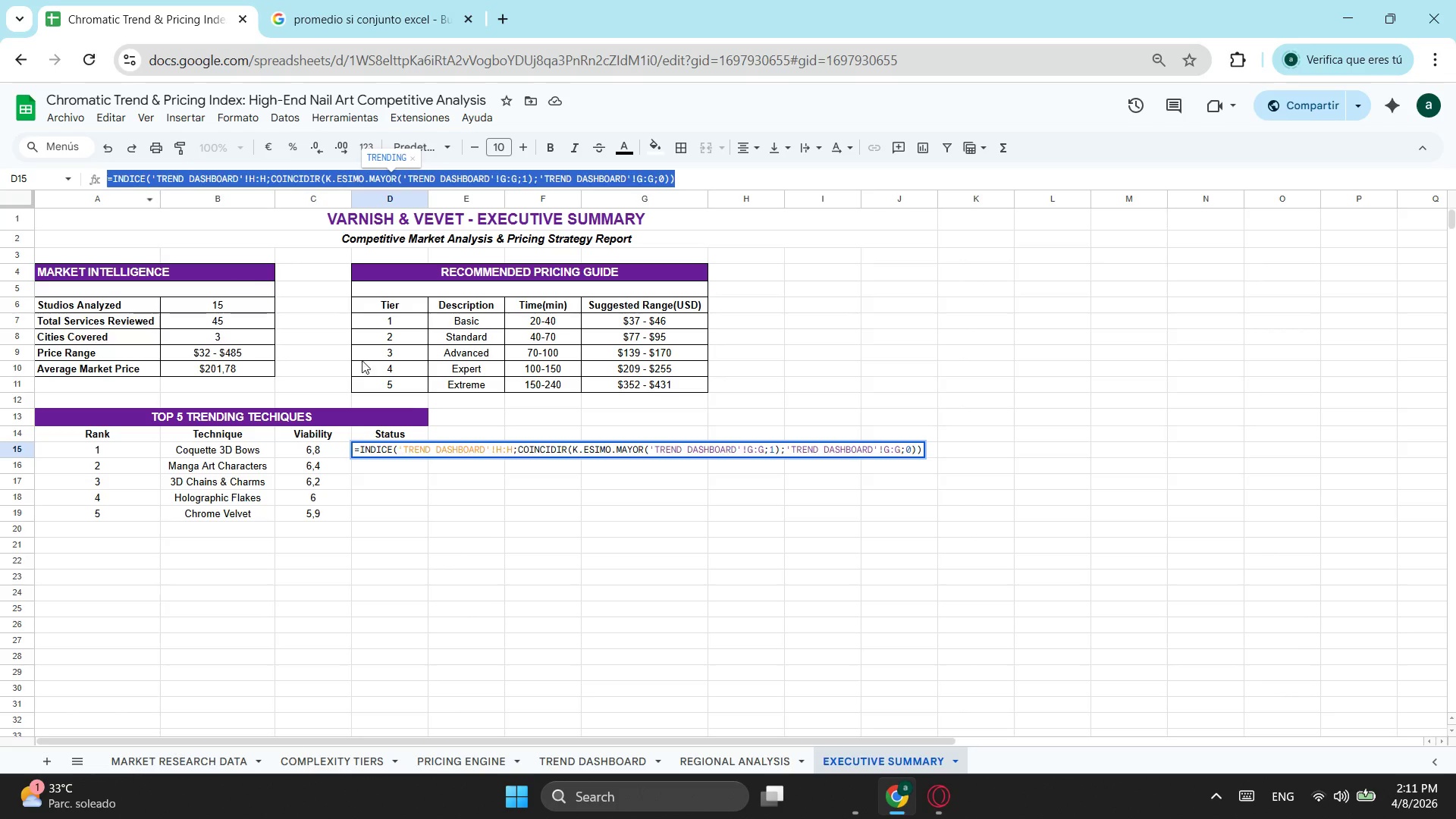 
key(Control+ControlLeft)
 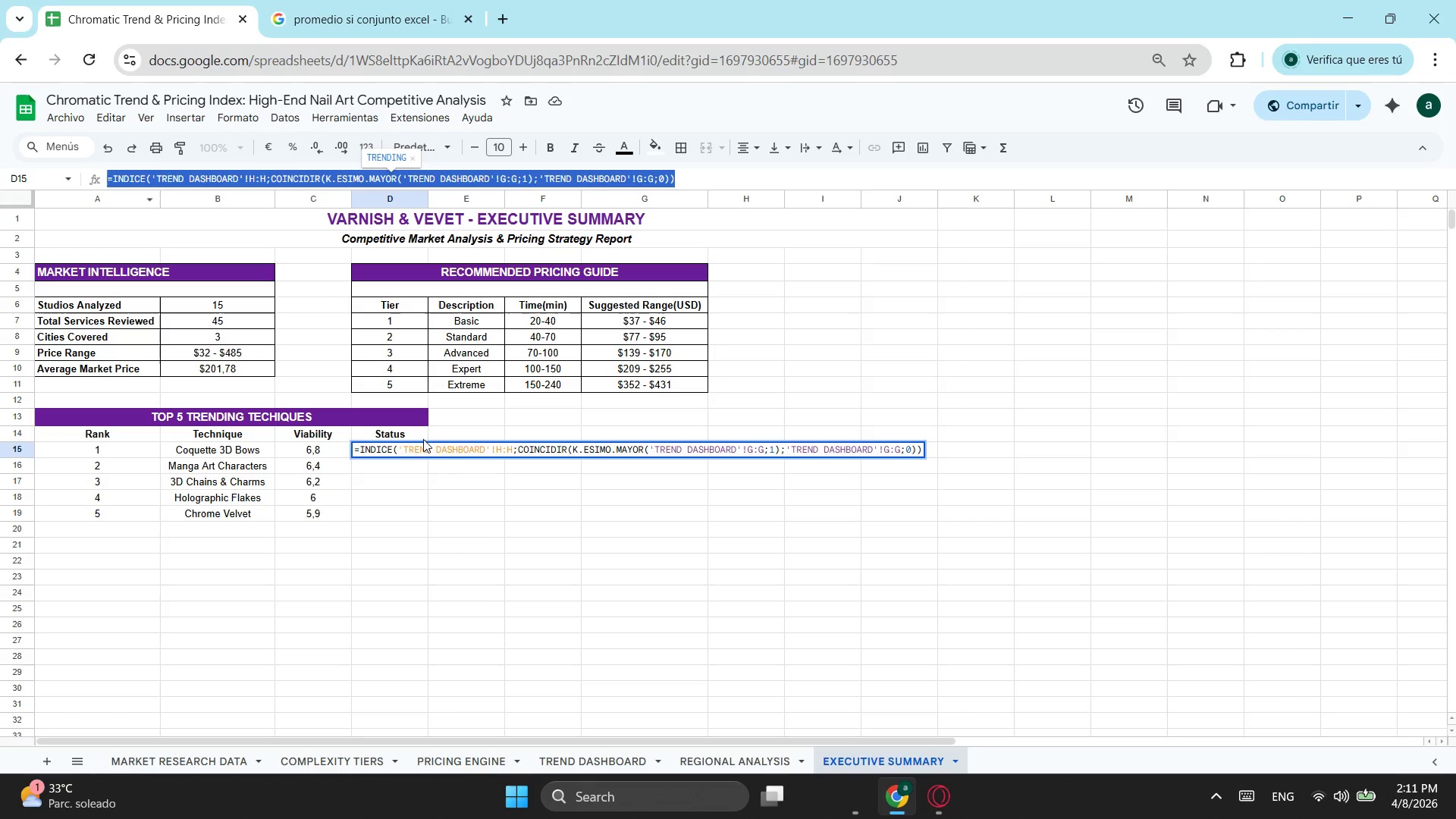 
key(Control+C)
 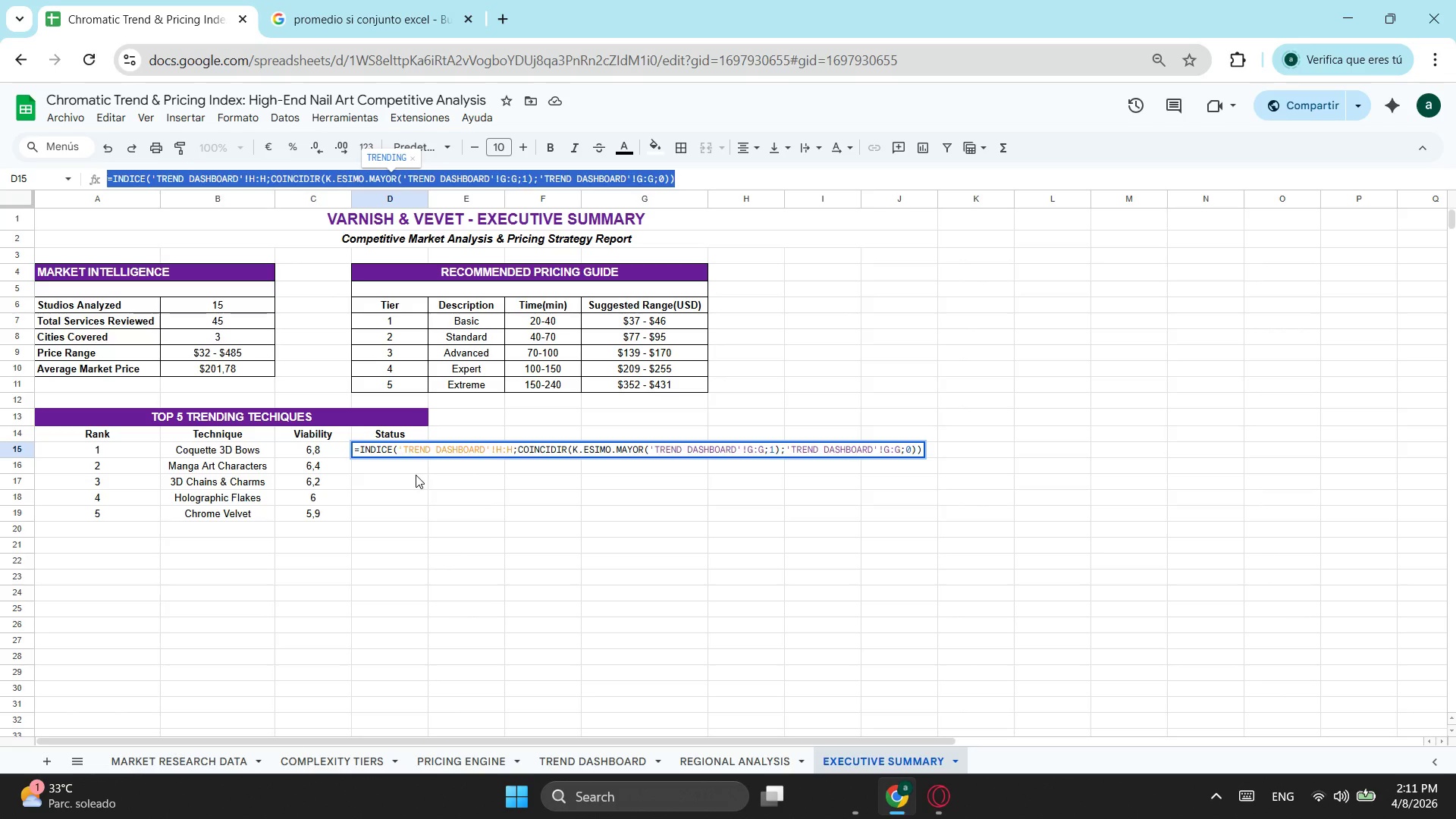 
key(Escape)
 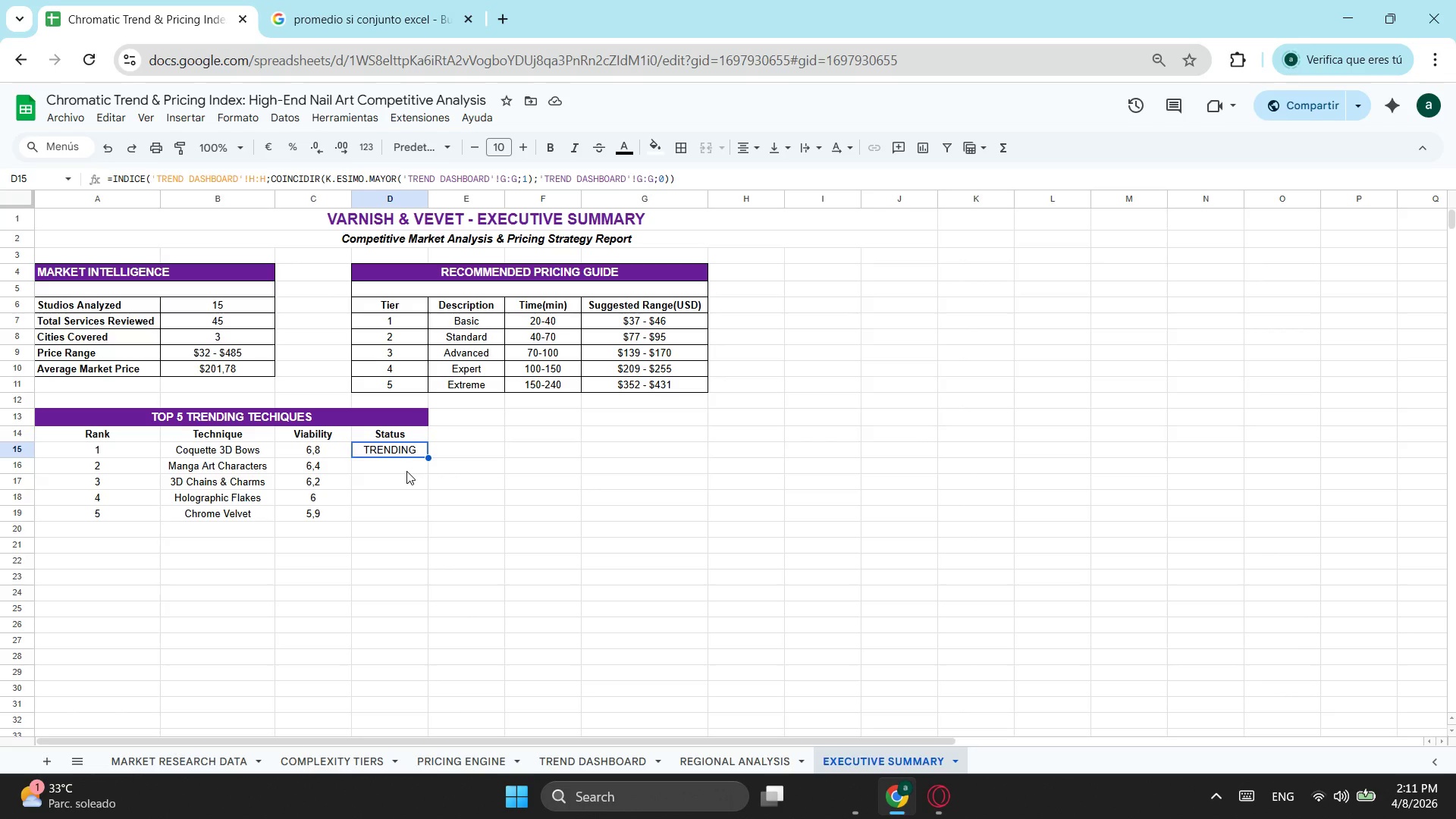 
left_click([406, 471])
 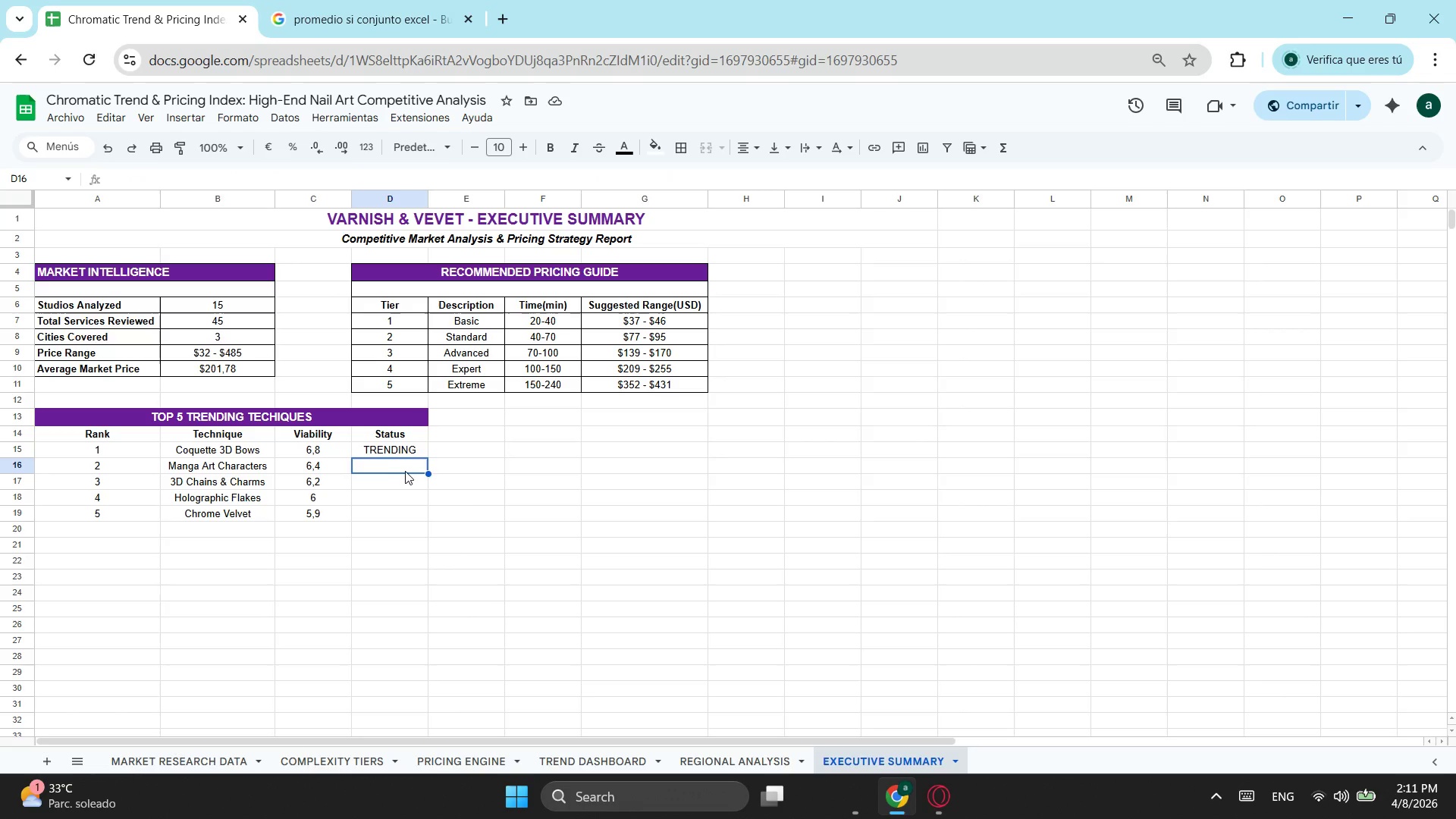 
key(Control+ControlLeft)
 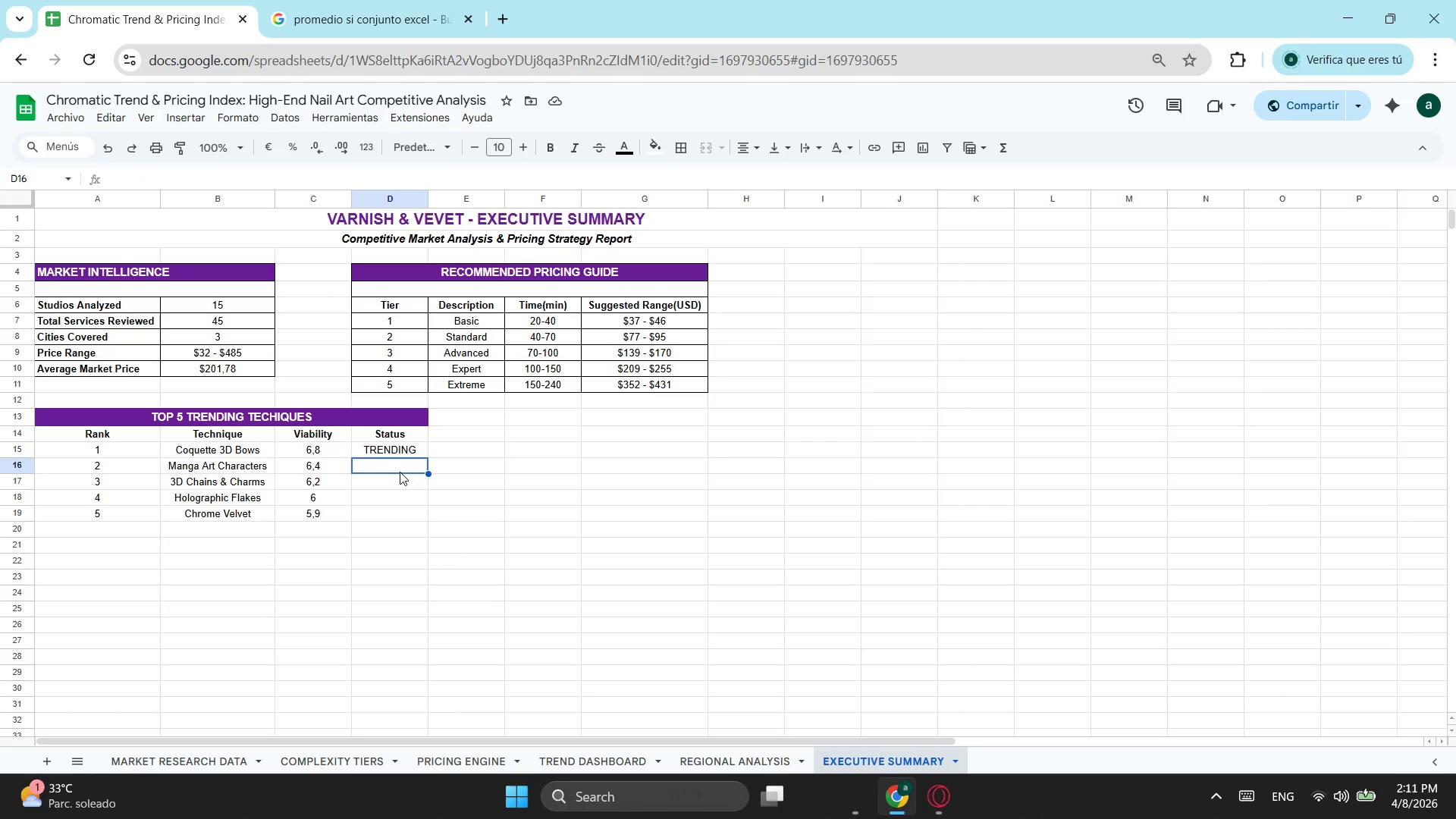 
key(Control+V)
 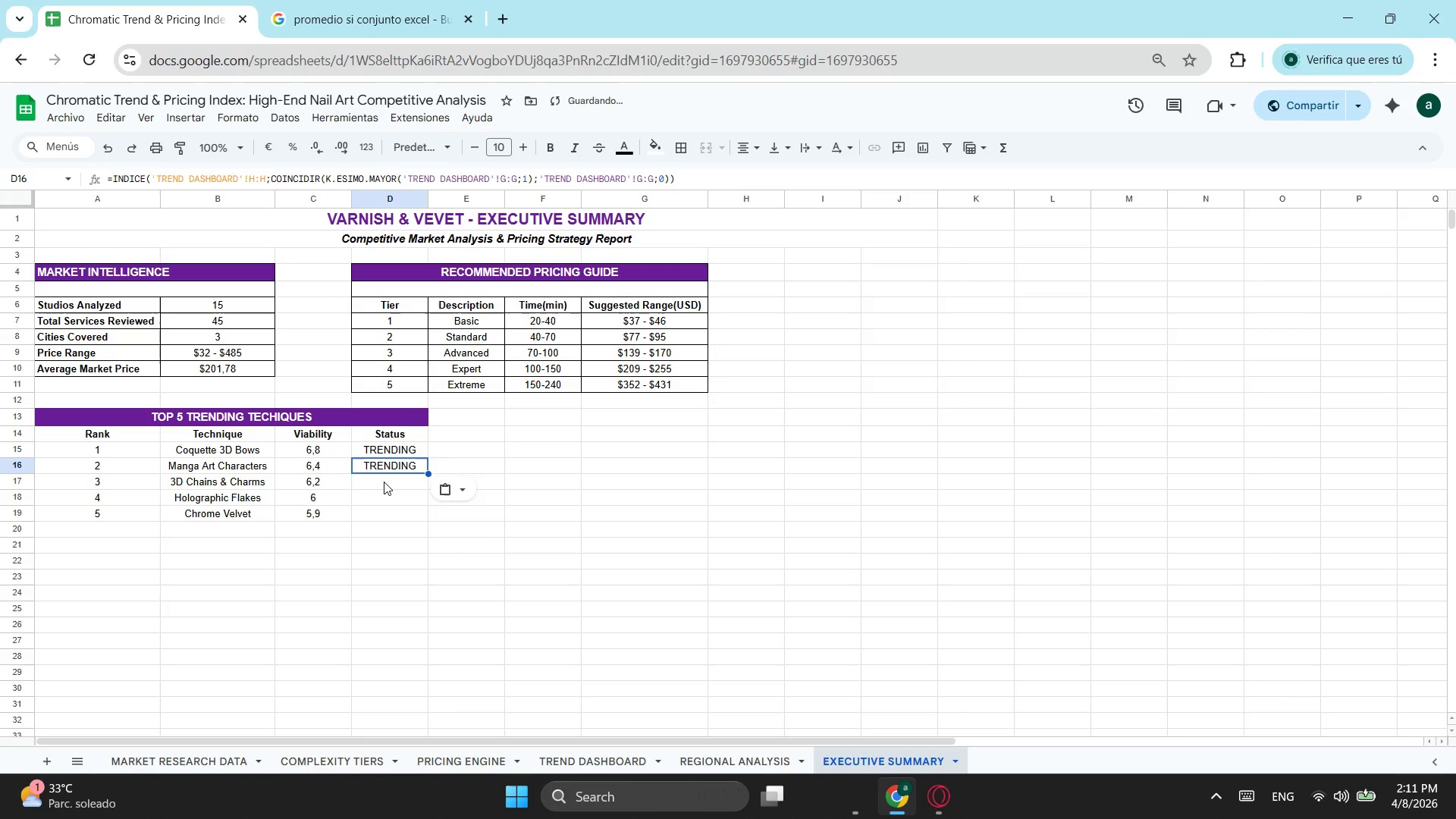 
left_click([384, 482])
 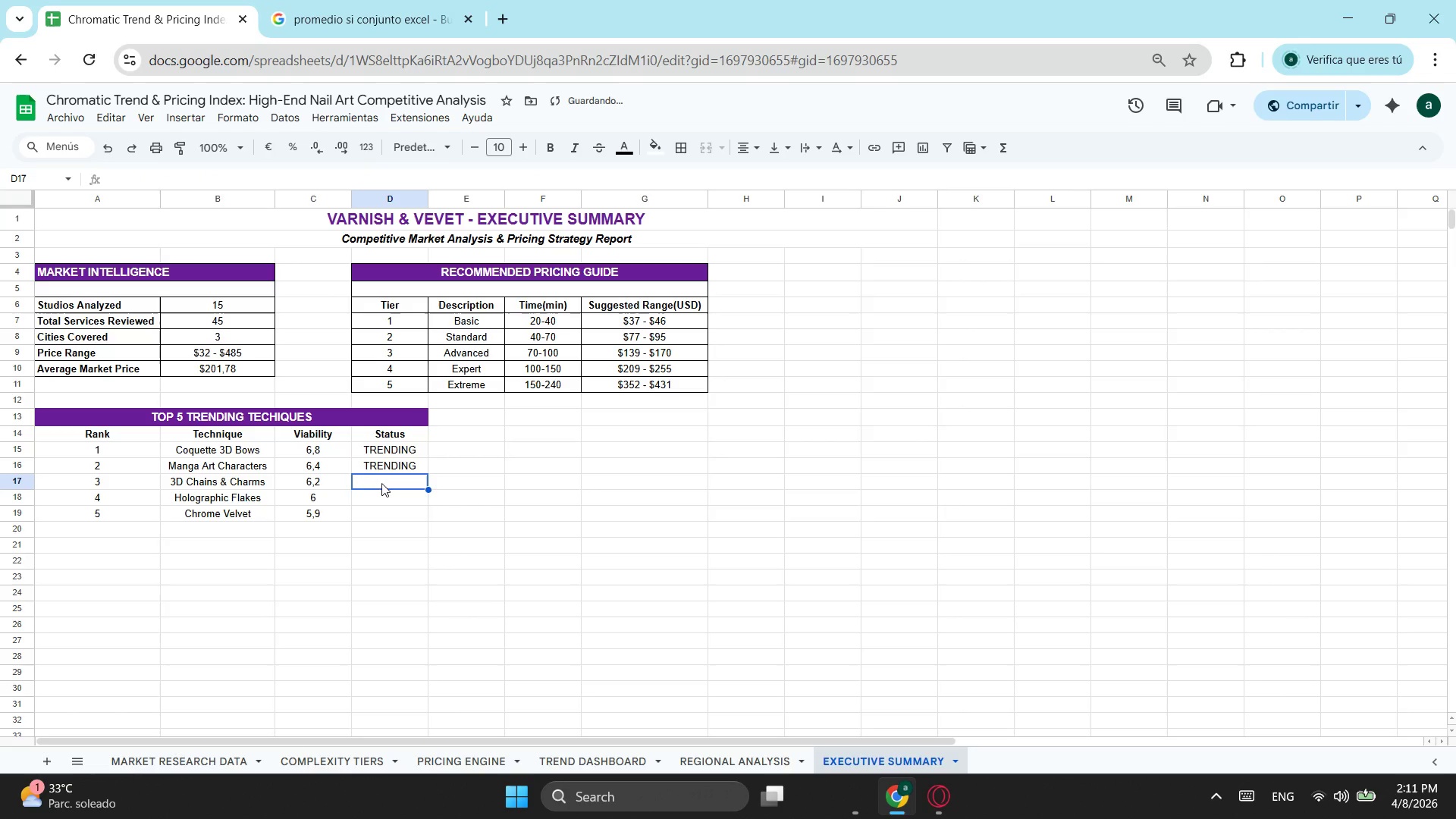 
key(Control+ControlLeft)
 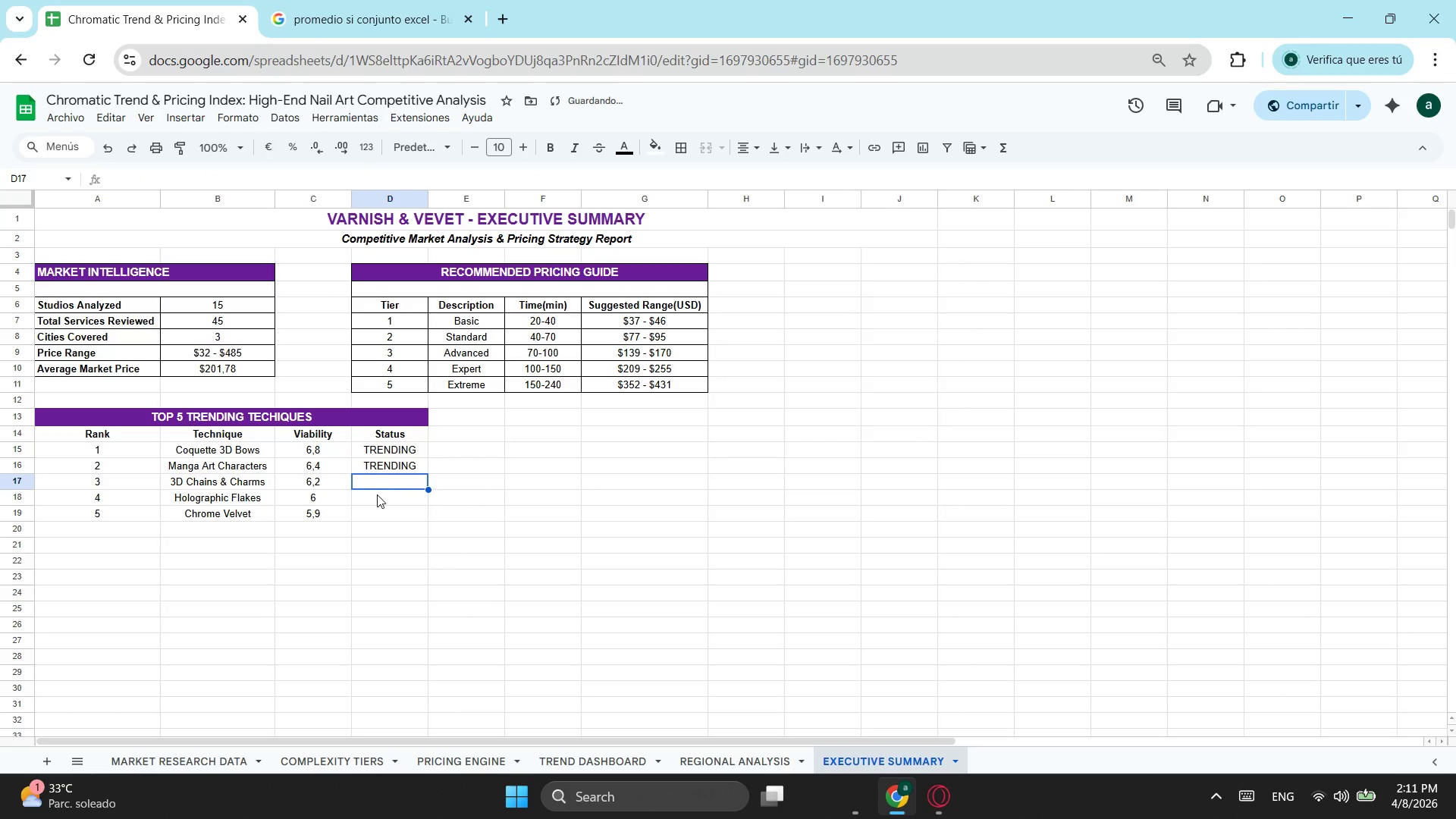 
key(Control+V)
 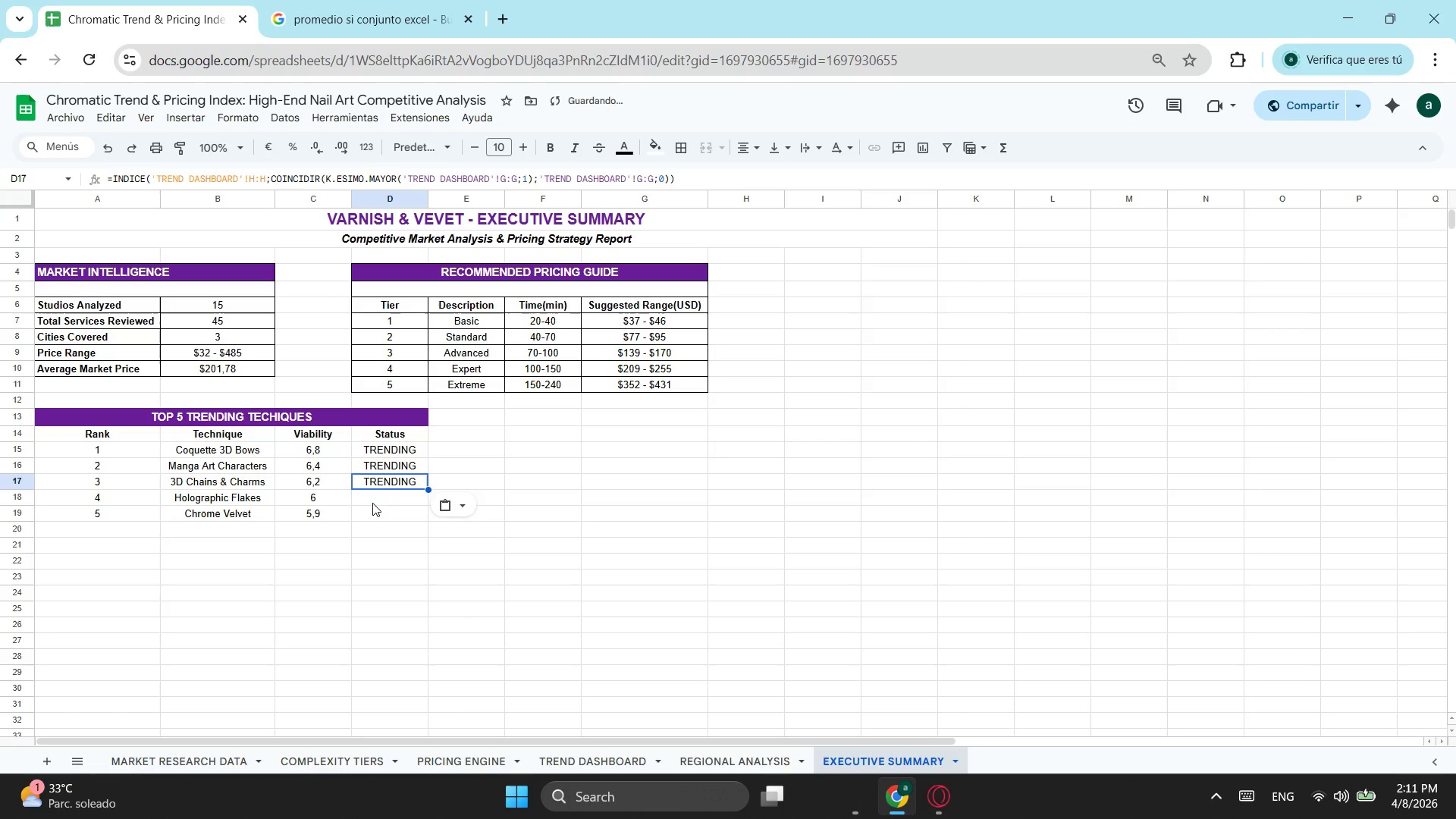 
left_click([372, 503])
 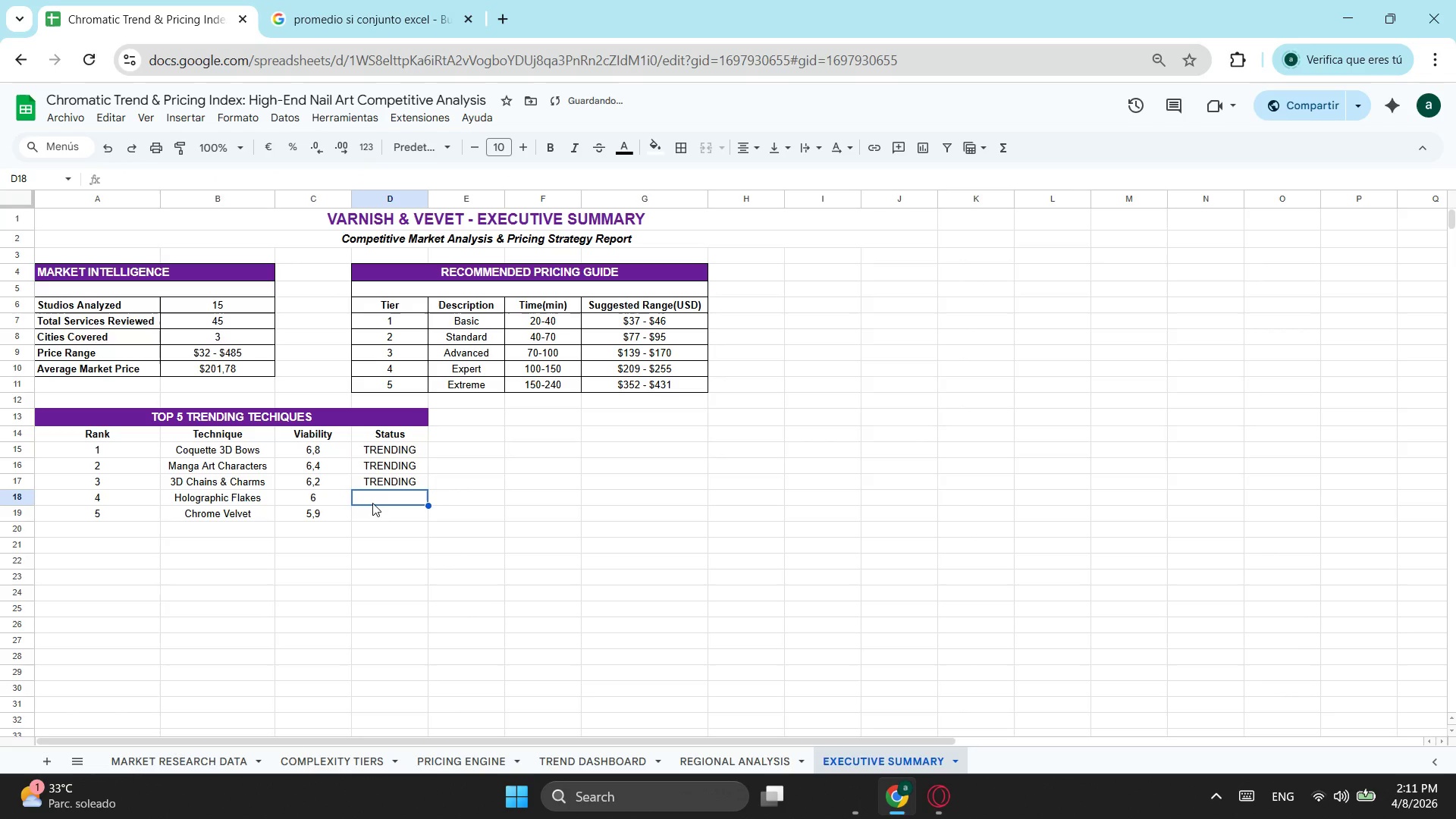 
key(Control+ControlLeft)
 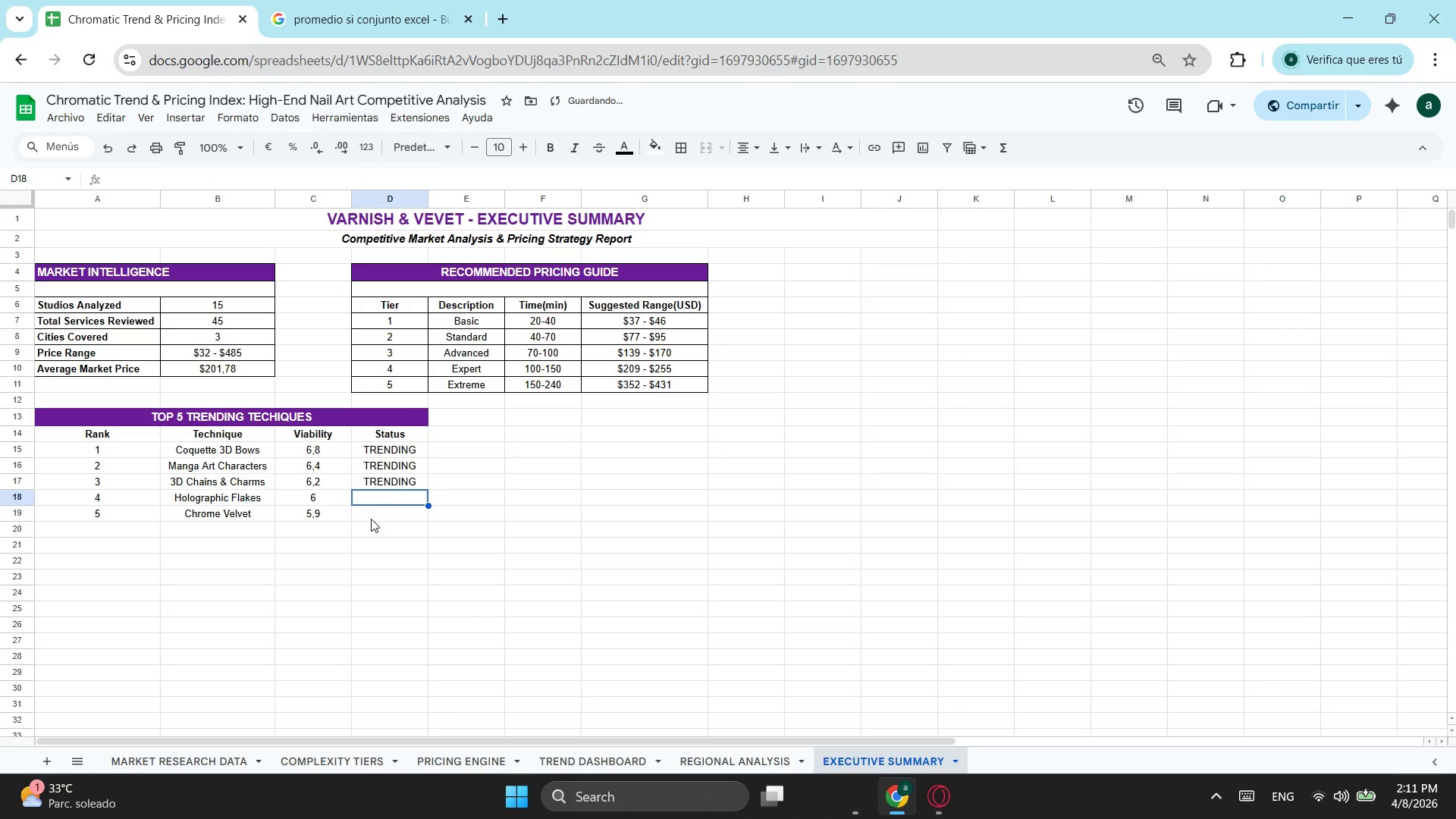 
key(Control+V)
 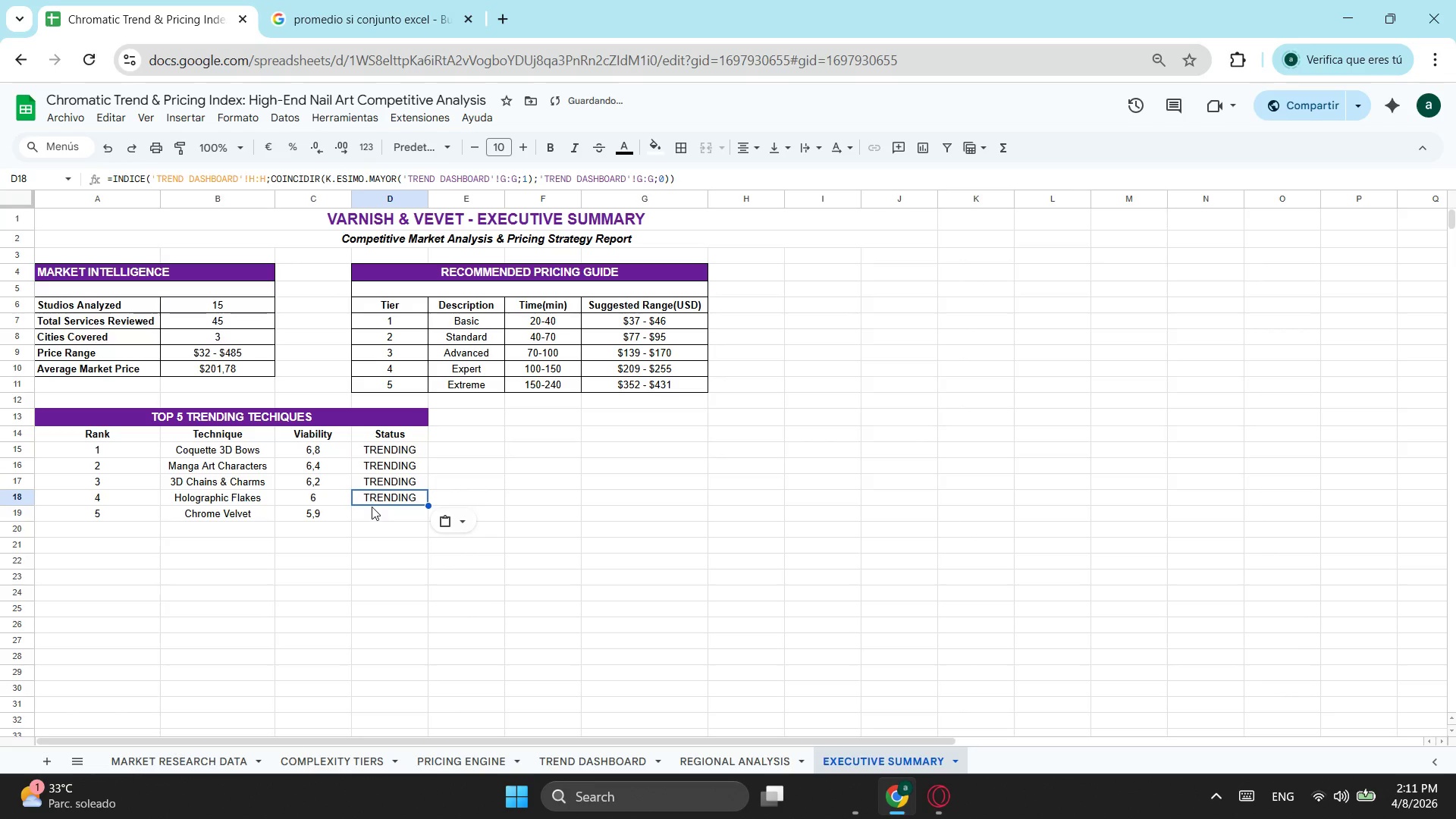 
left_click([372, 507])
 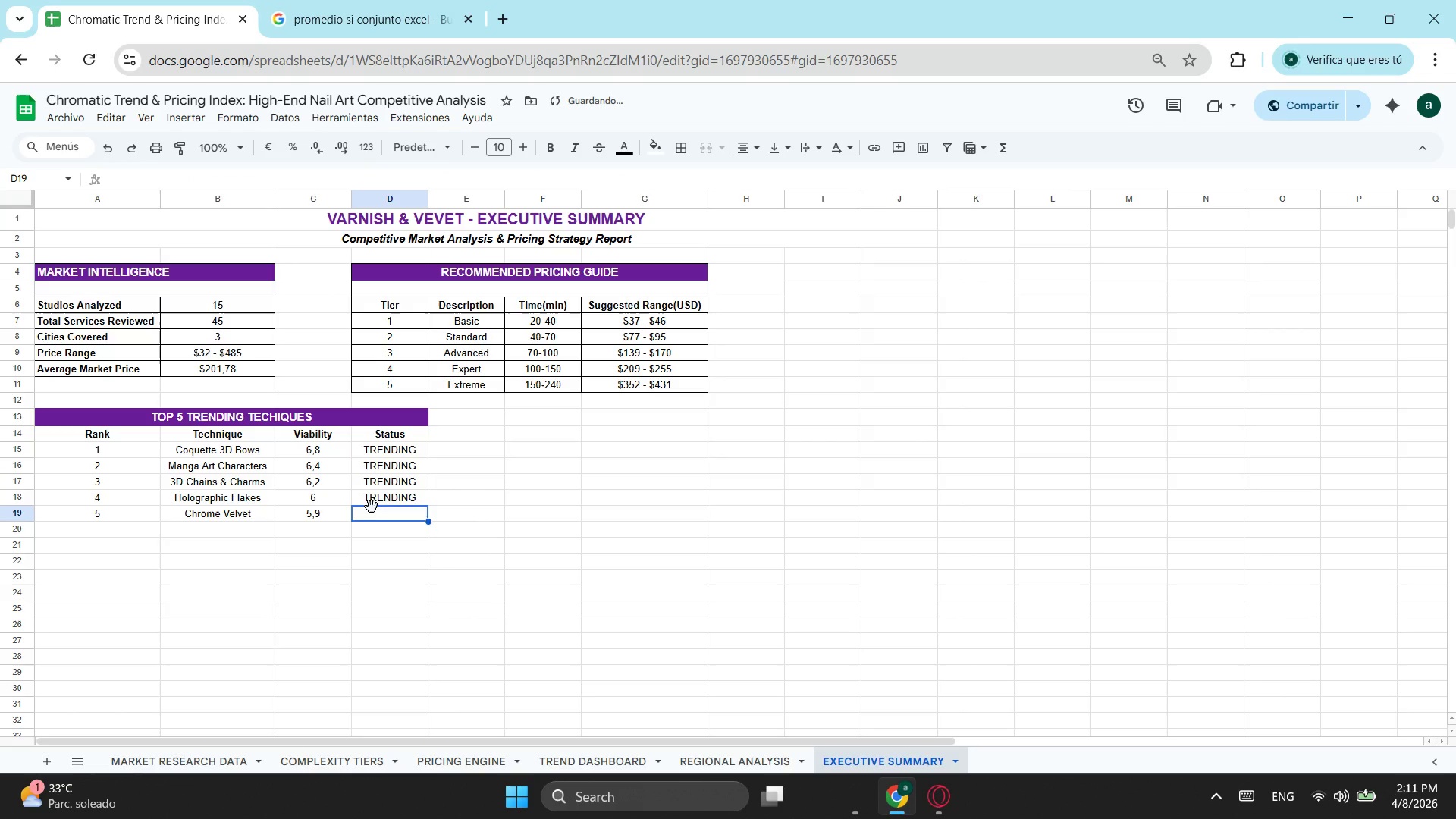 
key(Control+ControlLeft)
 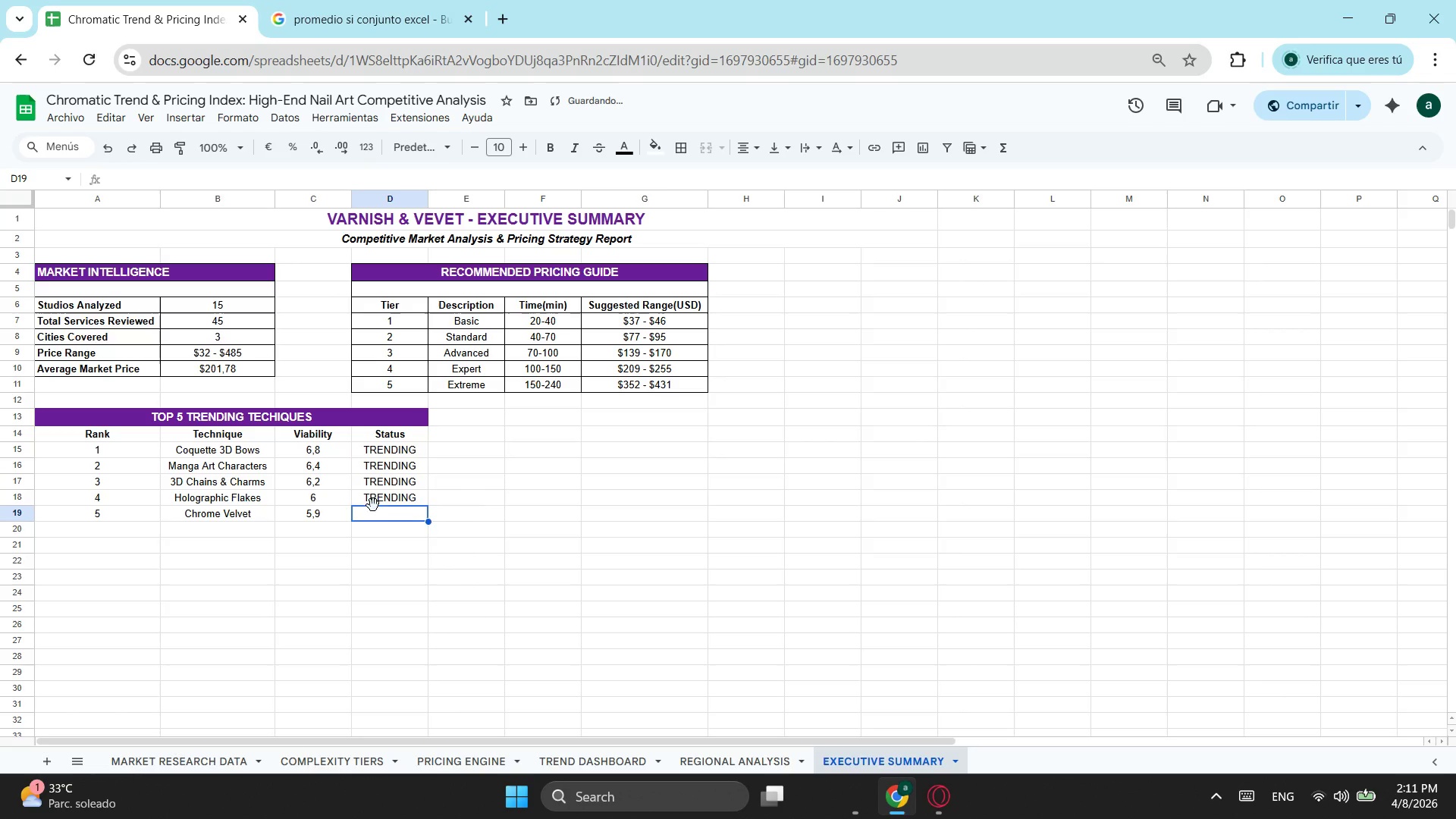 
key(Control+V)
 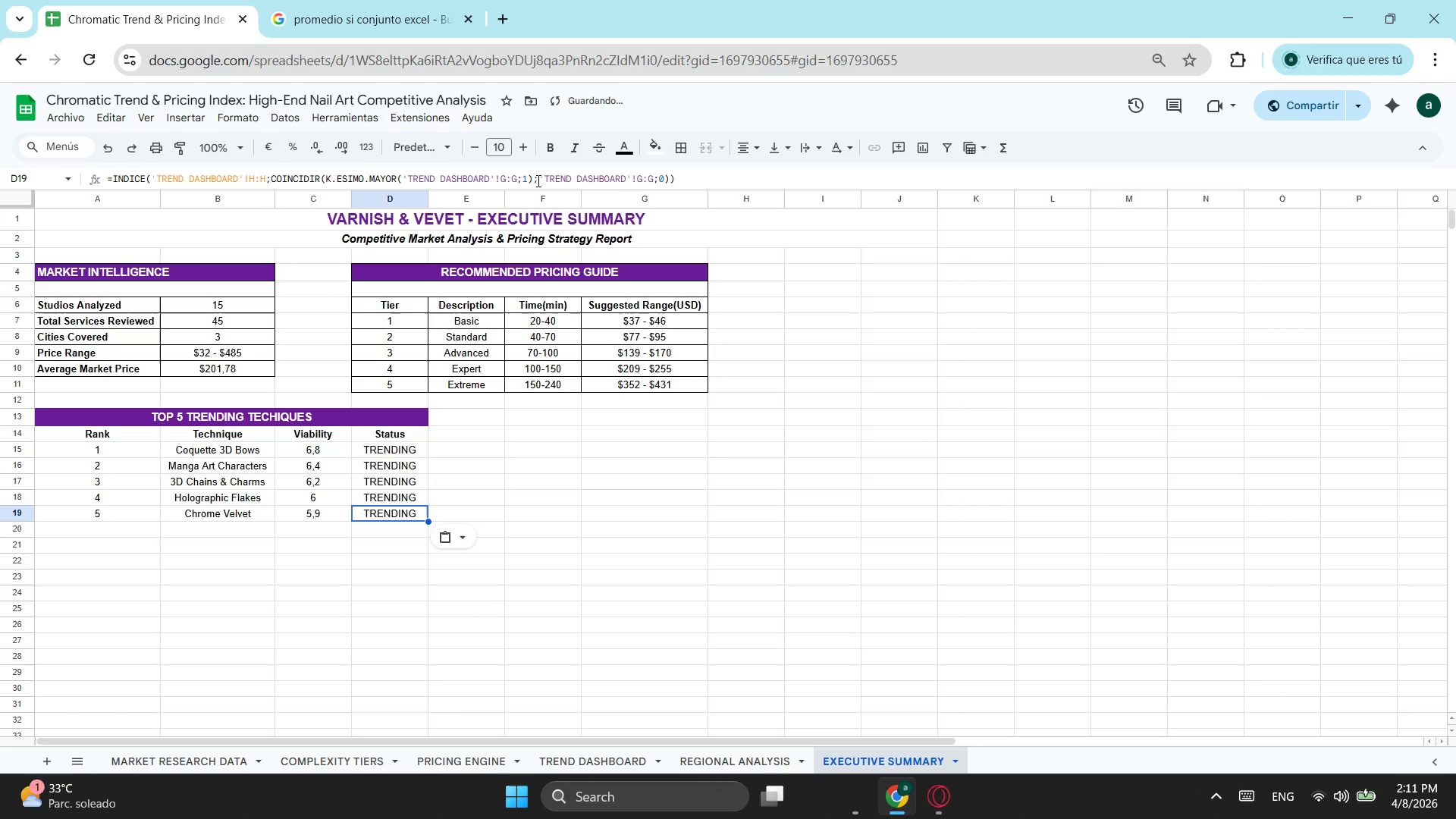 
left_click([523, 179])
 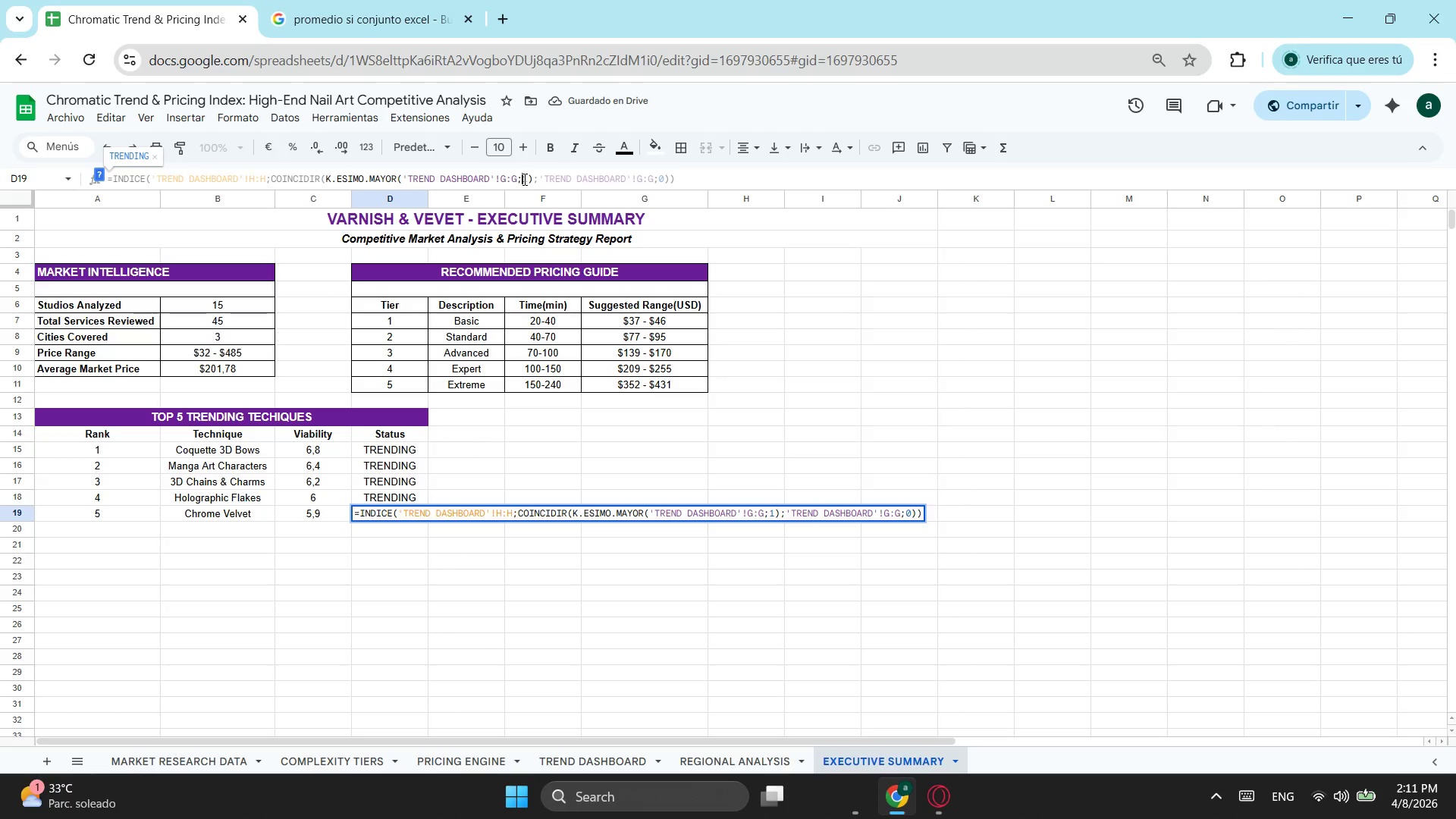 
key(ArrowRight)
 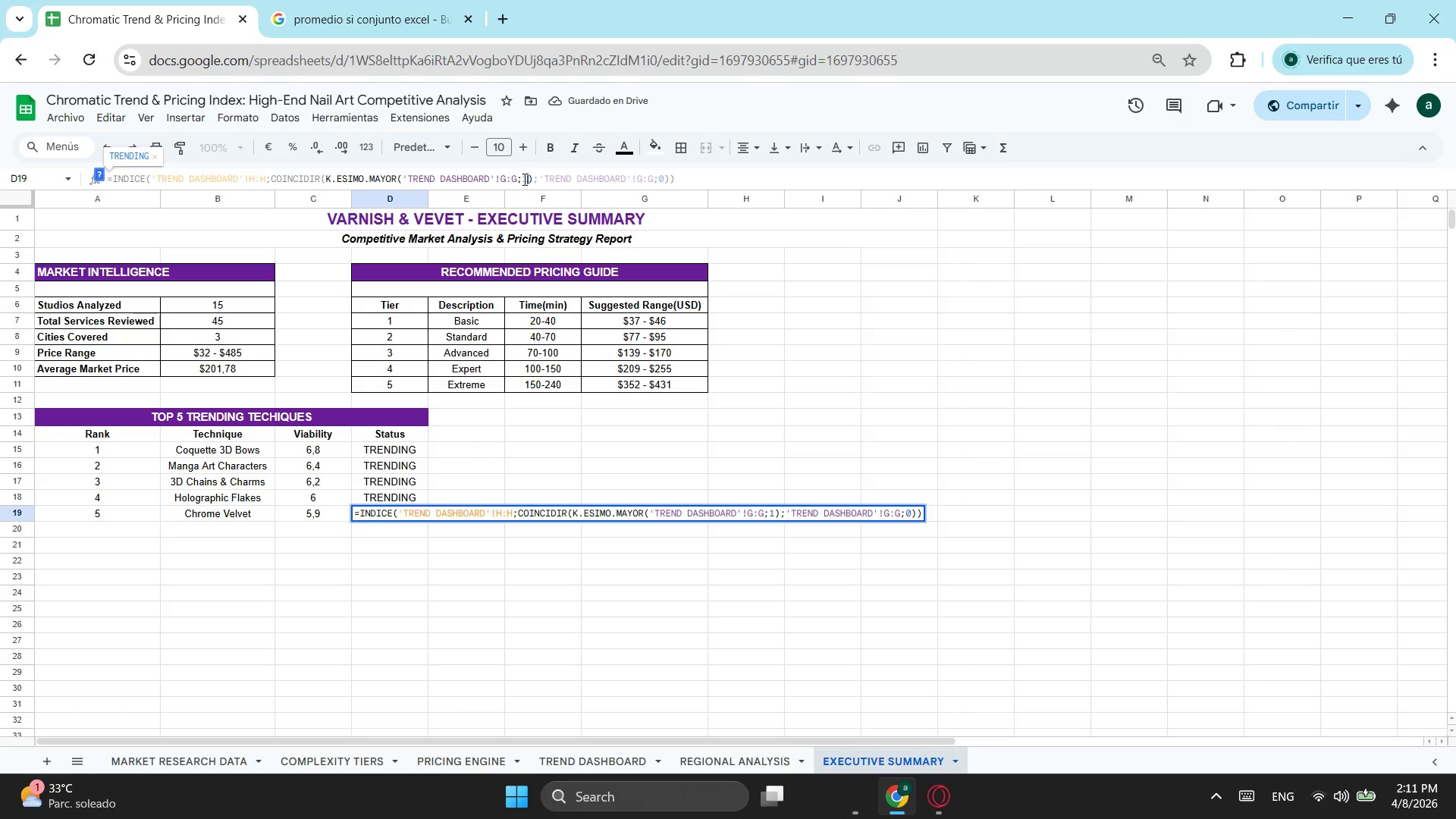 
key(Backspace)
 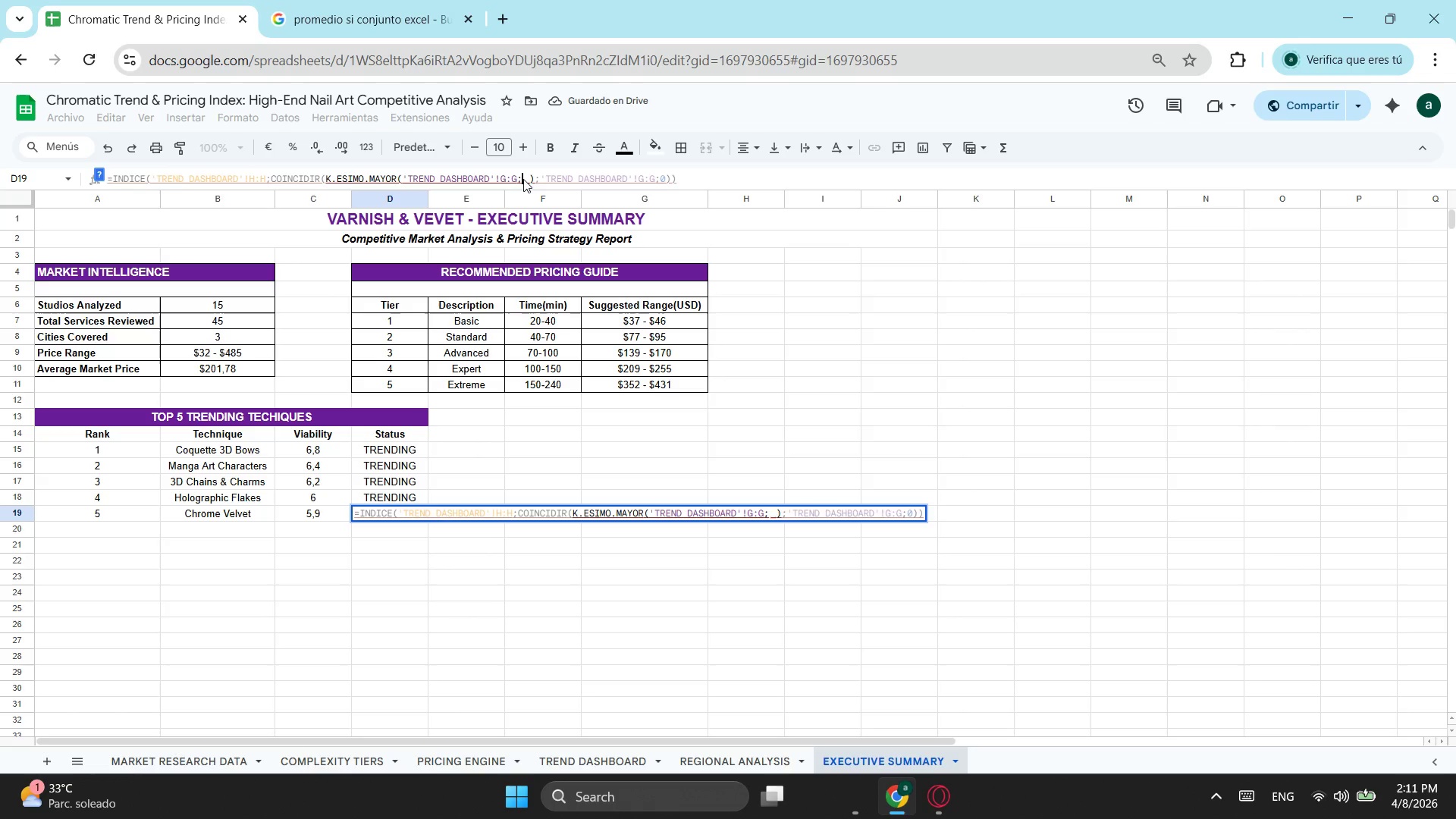 
key(5)
 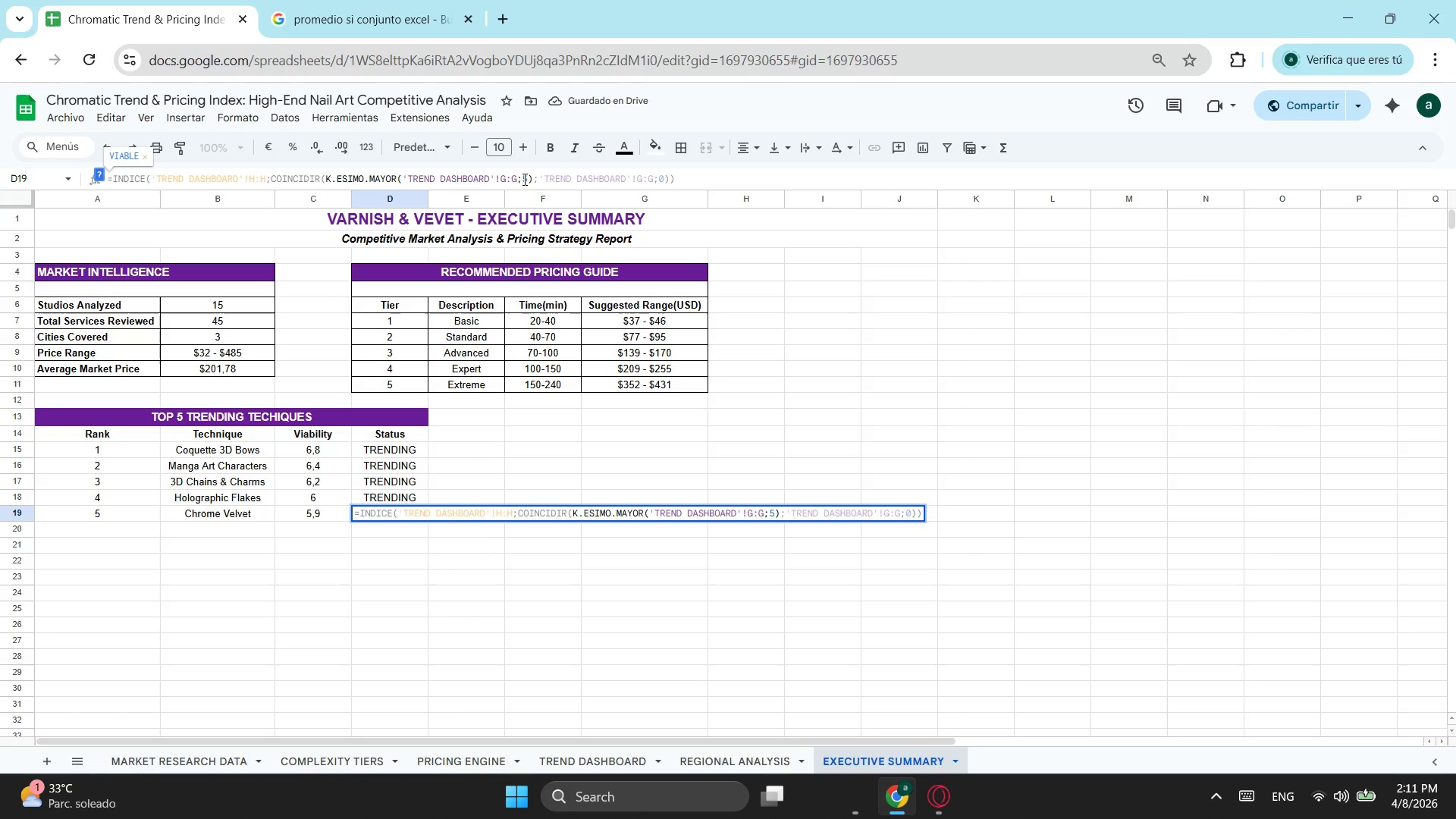 
key(Enter)
 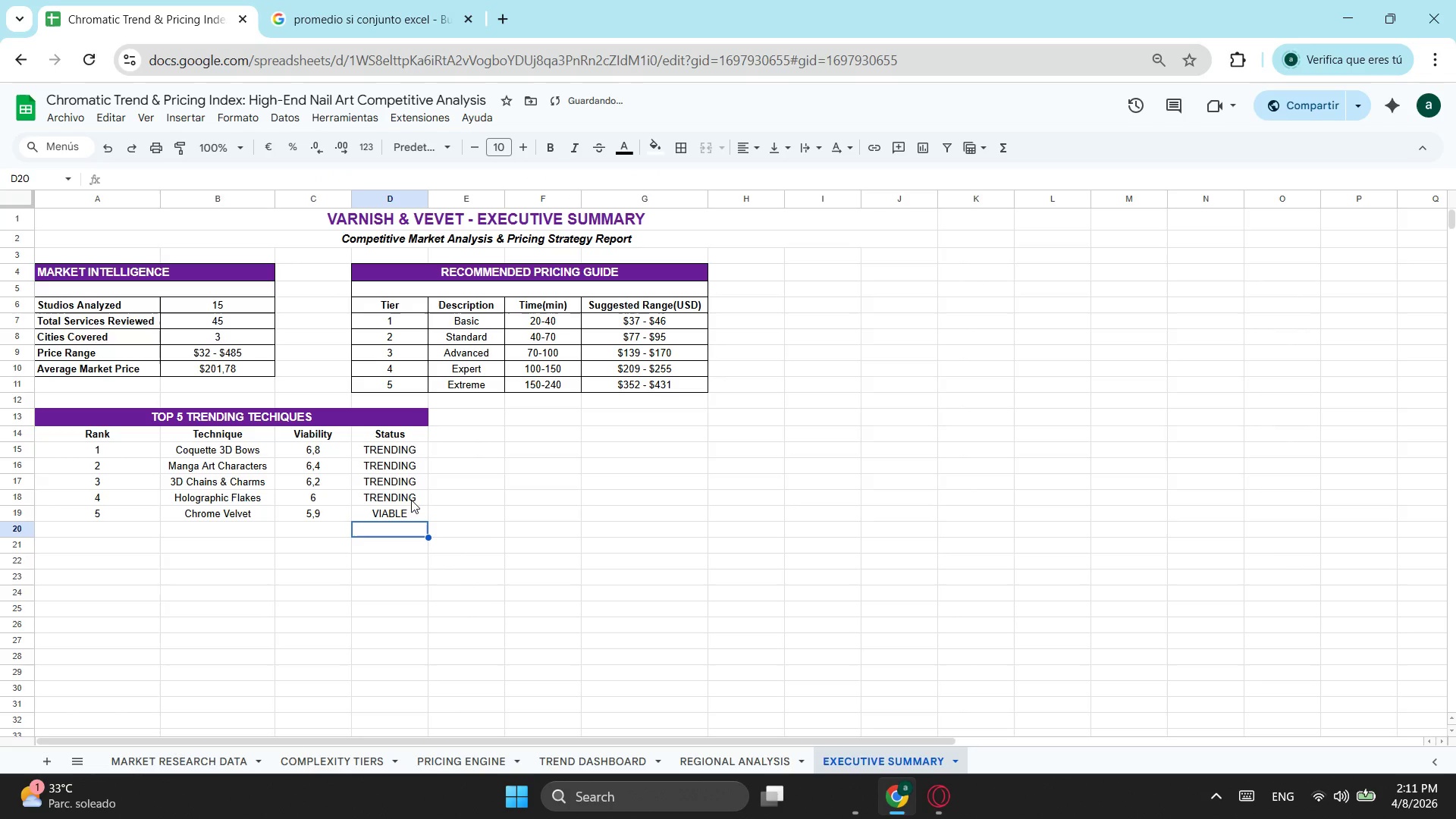 
left_click([385, 516])
 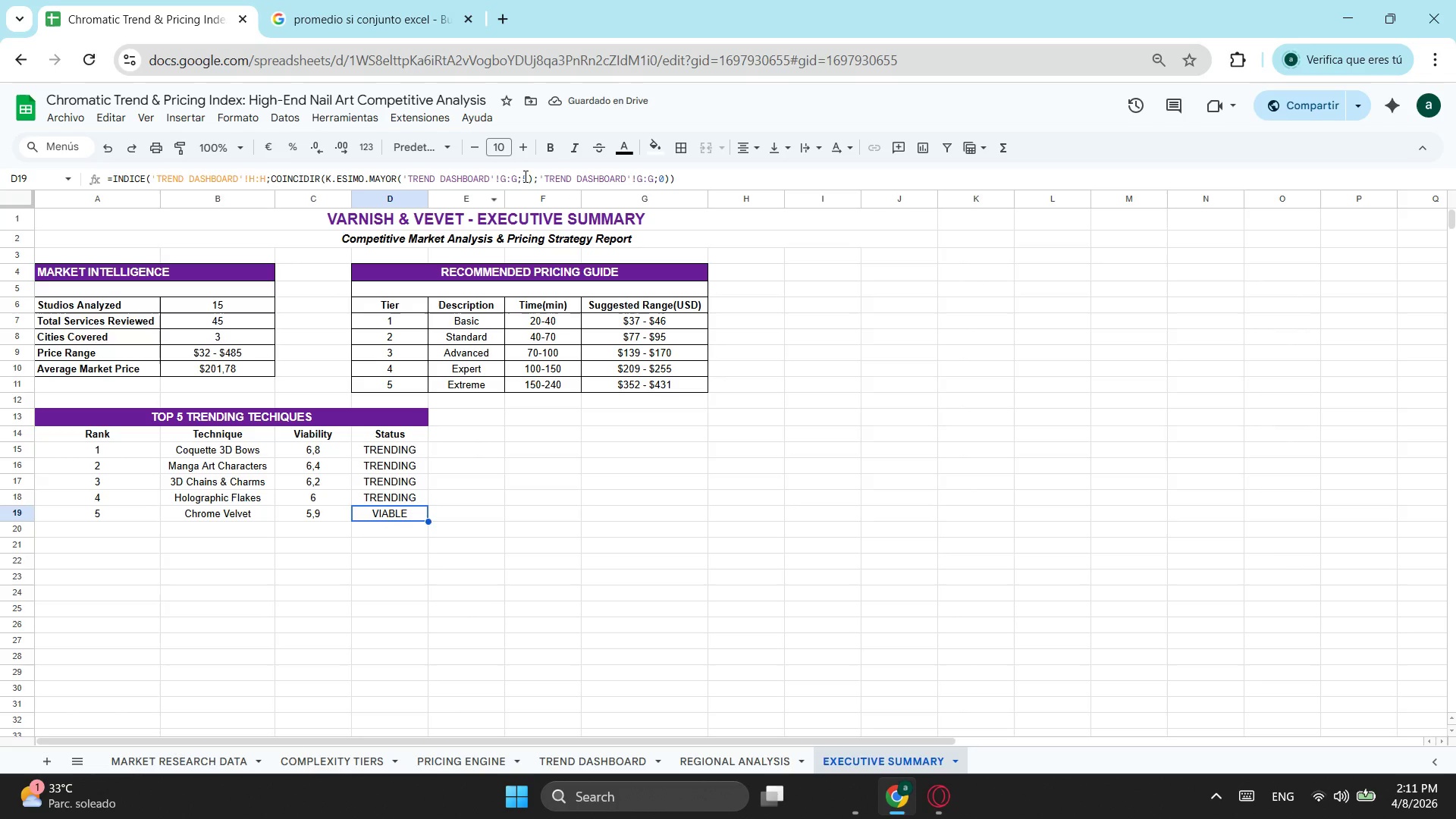 
left_click([529, 177])
 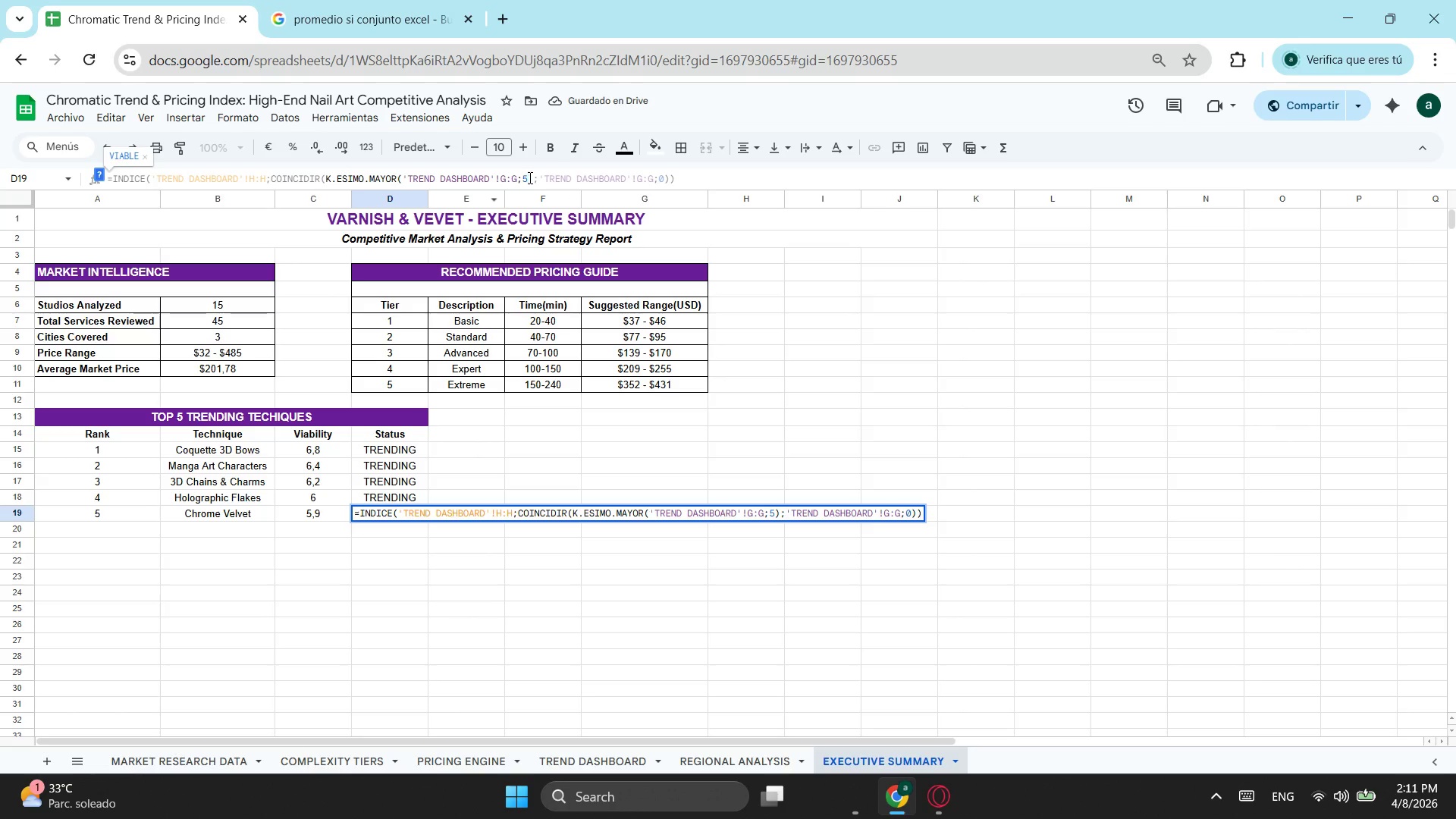 
key(Backspace)
 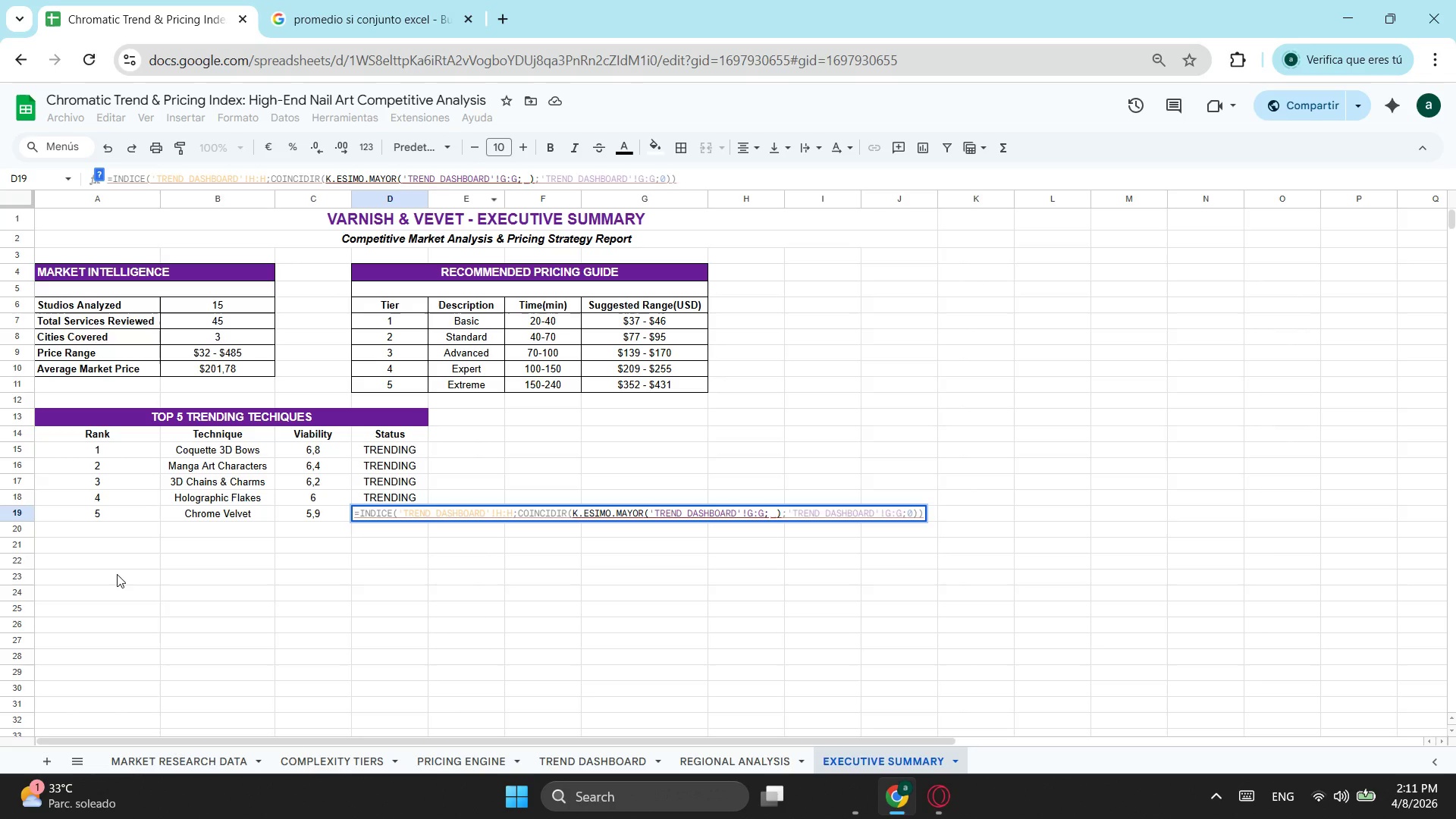 
left_click([82, 513])
 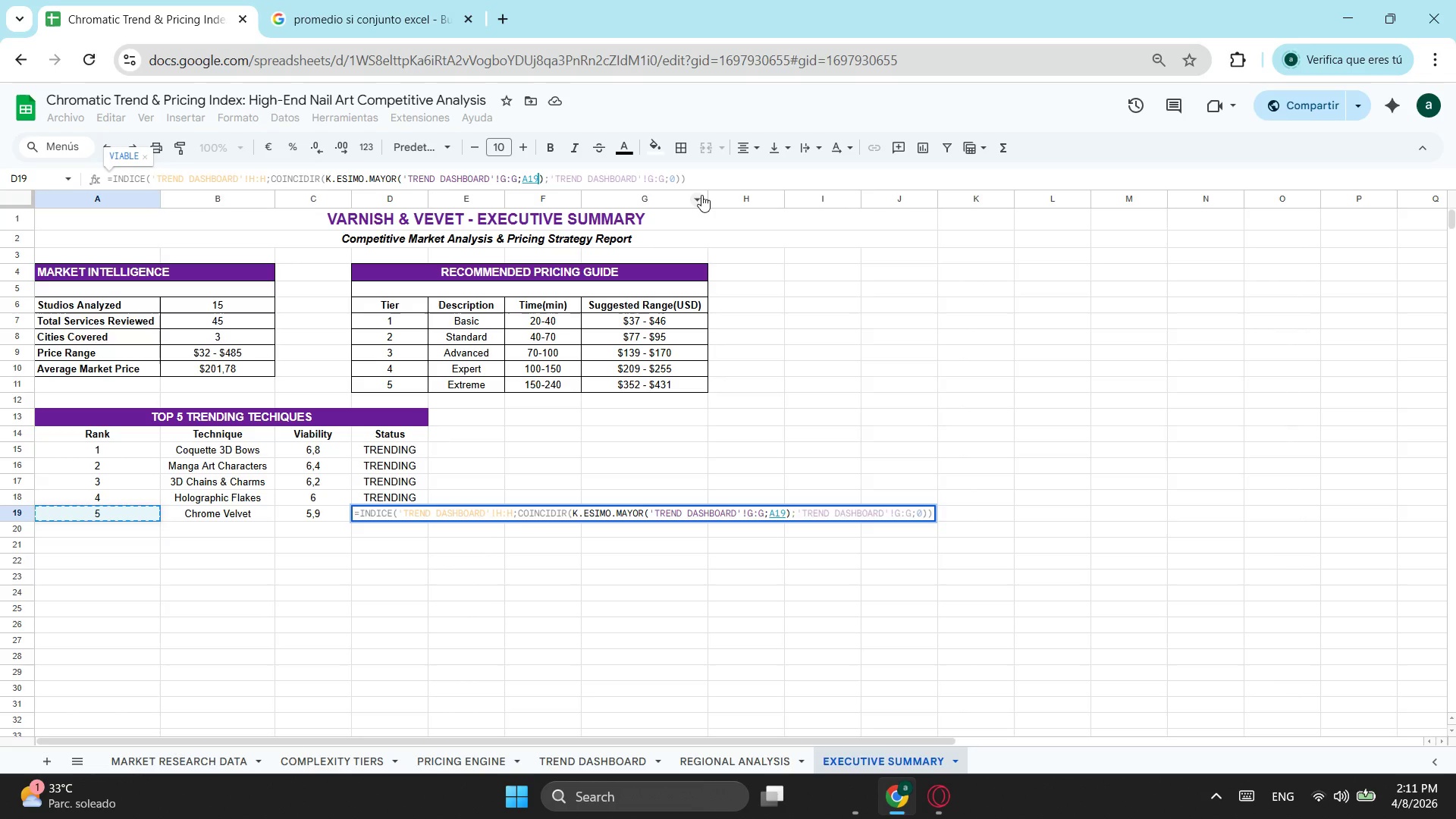 
key(Enter)
 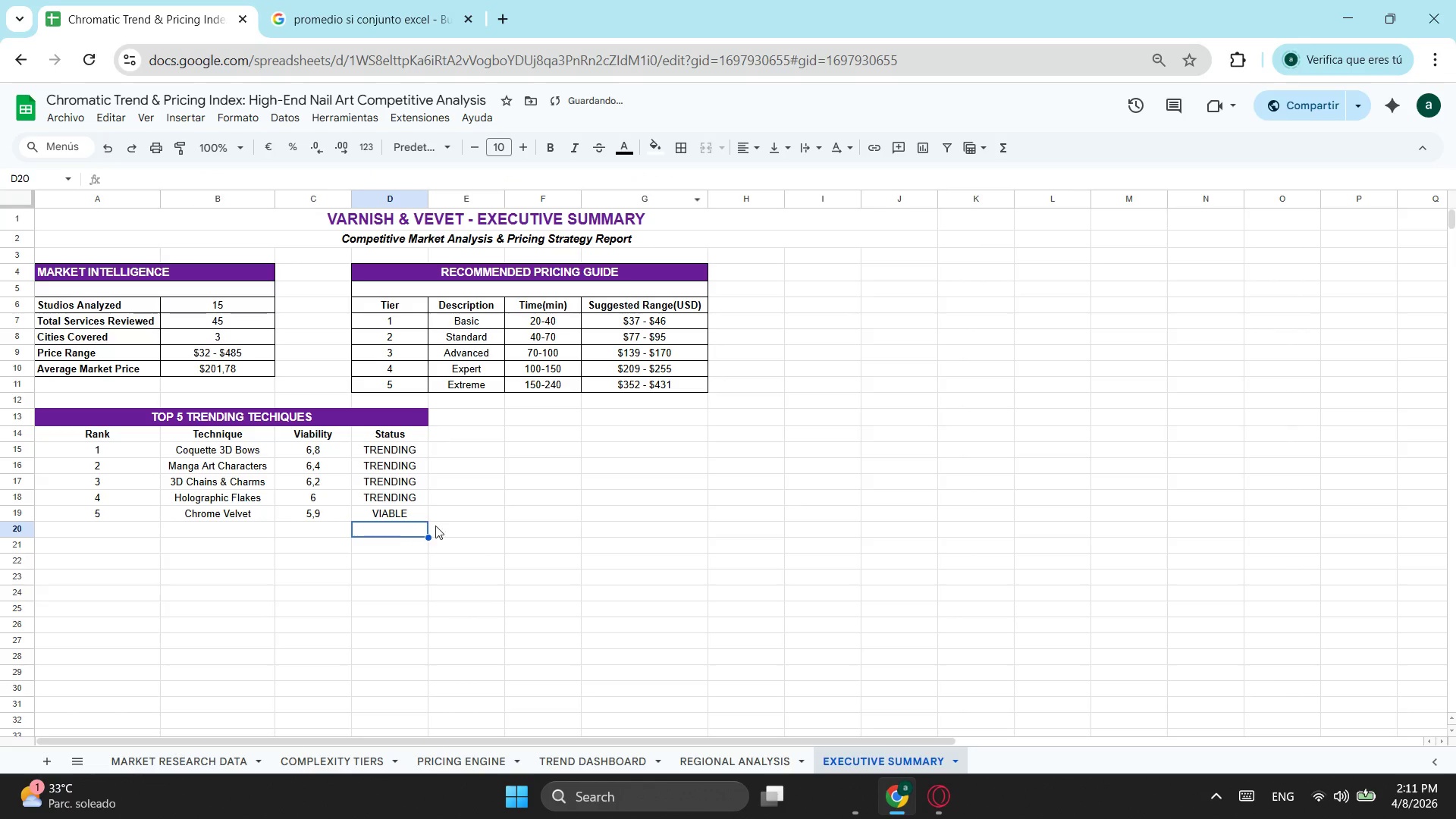 
left_click([395, 511])
 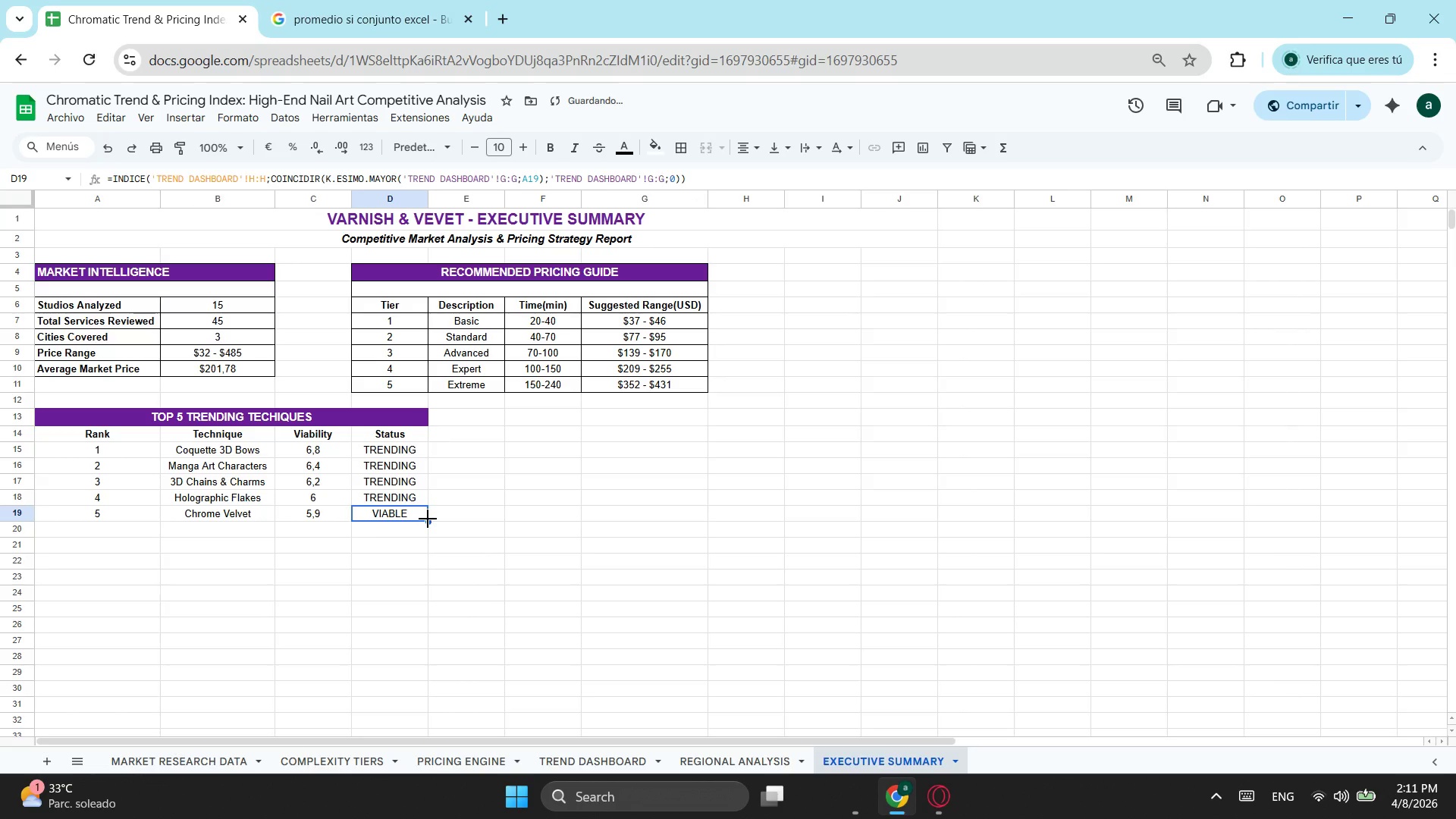 
left_click_drag(start_coordinate=[428, 519], to_coordinate=[425, 472])
 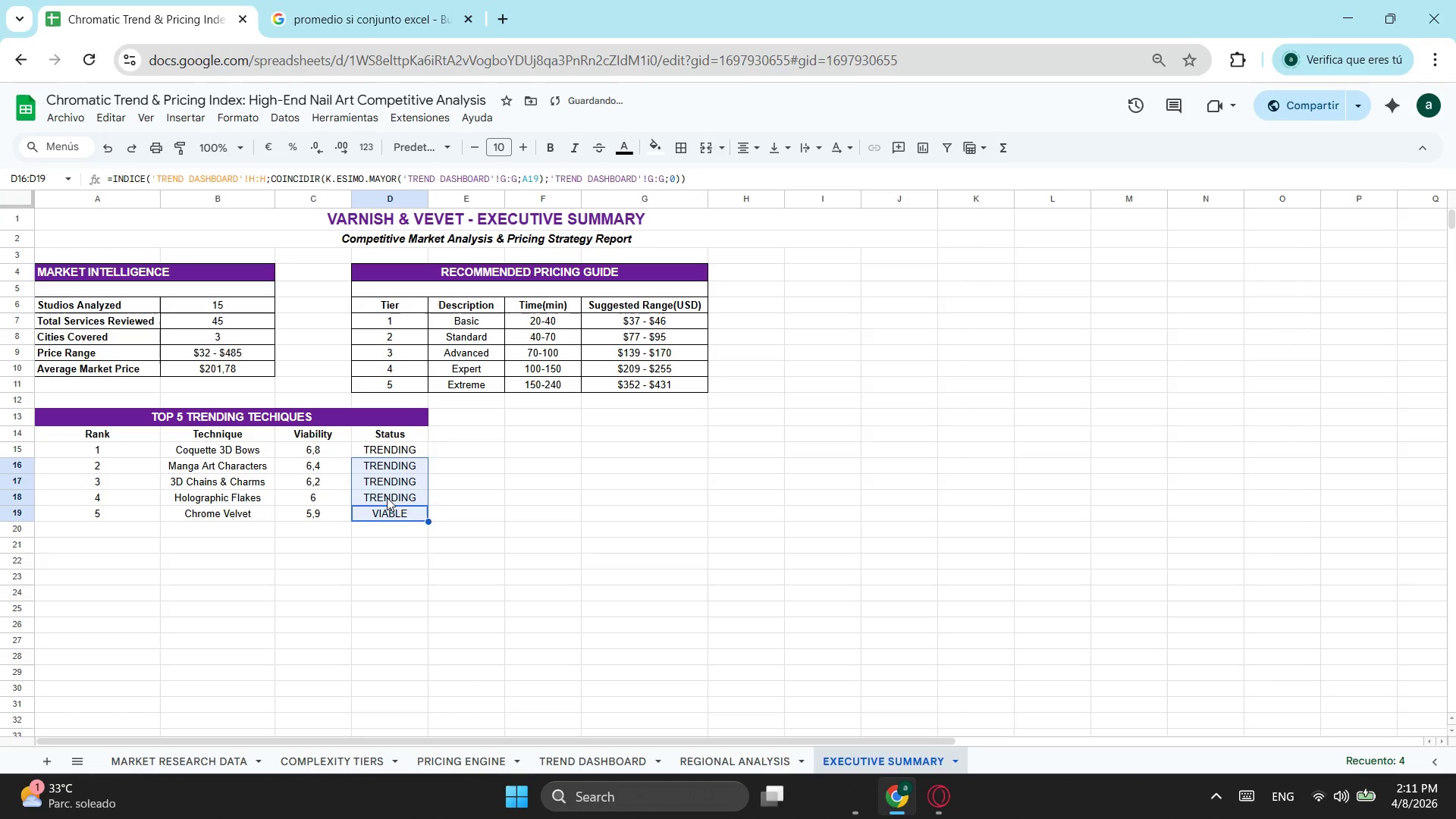 
left_click([387, 495])
 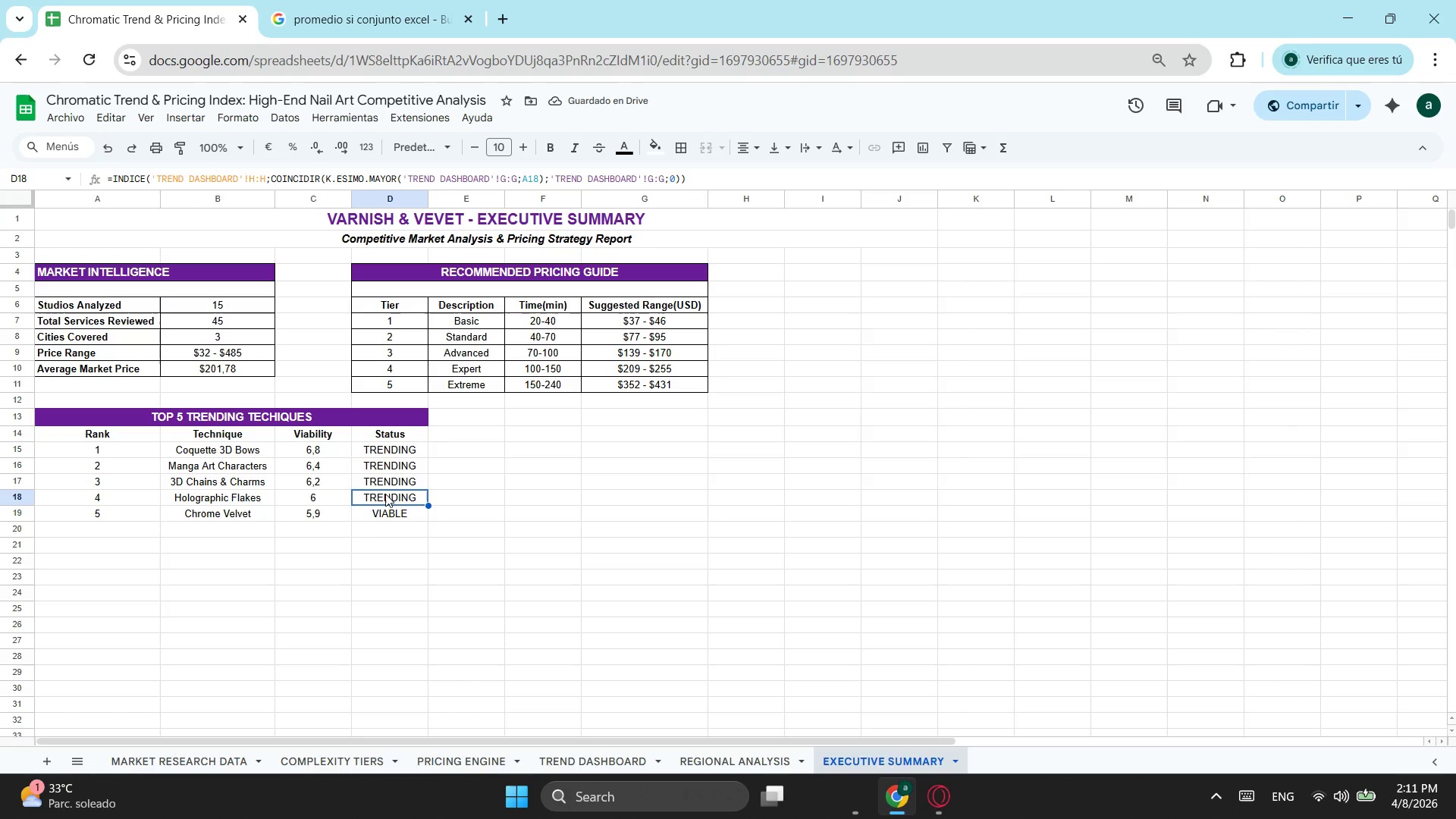 
left_click([394, 476])
 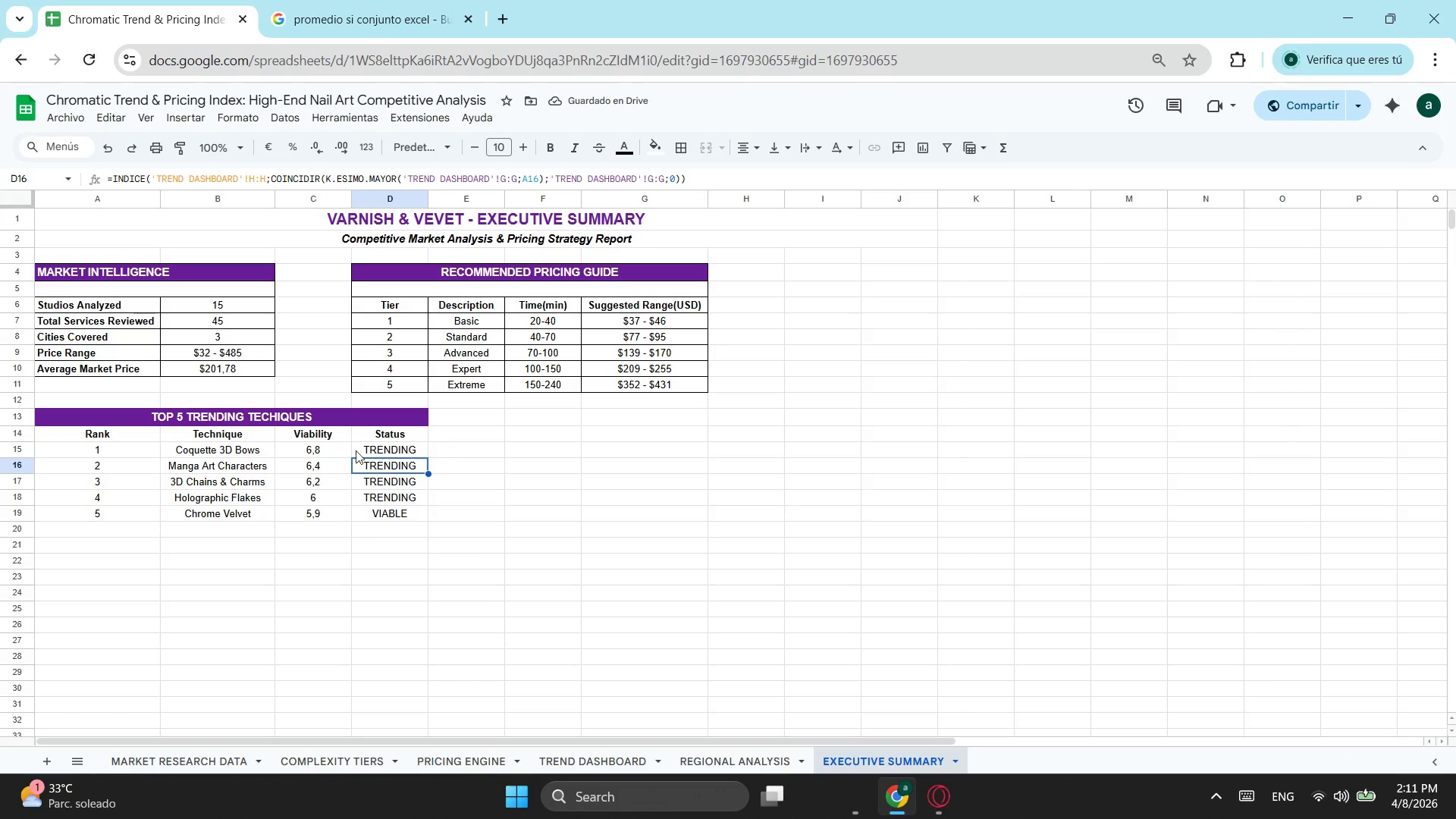 
double_click([323, 448])
 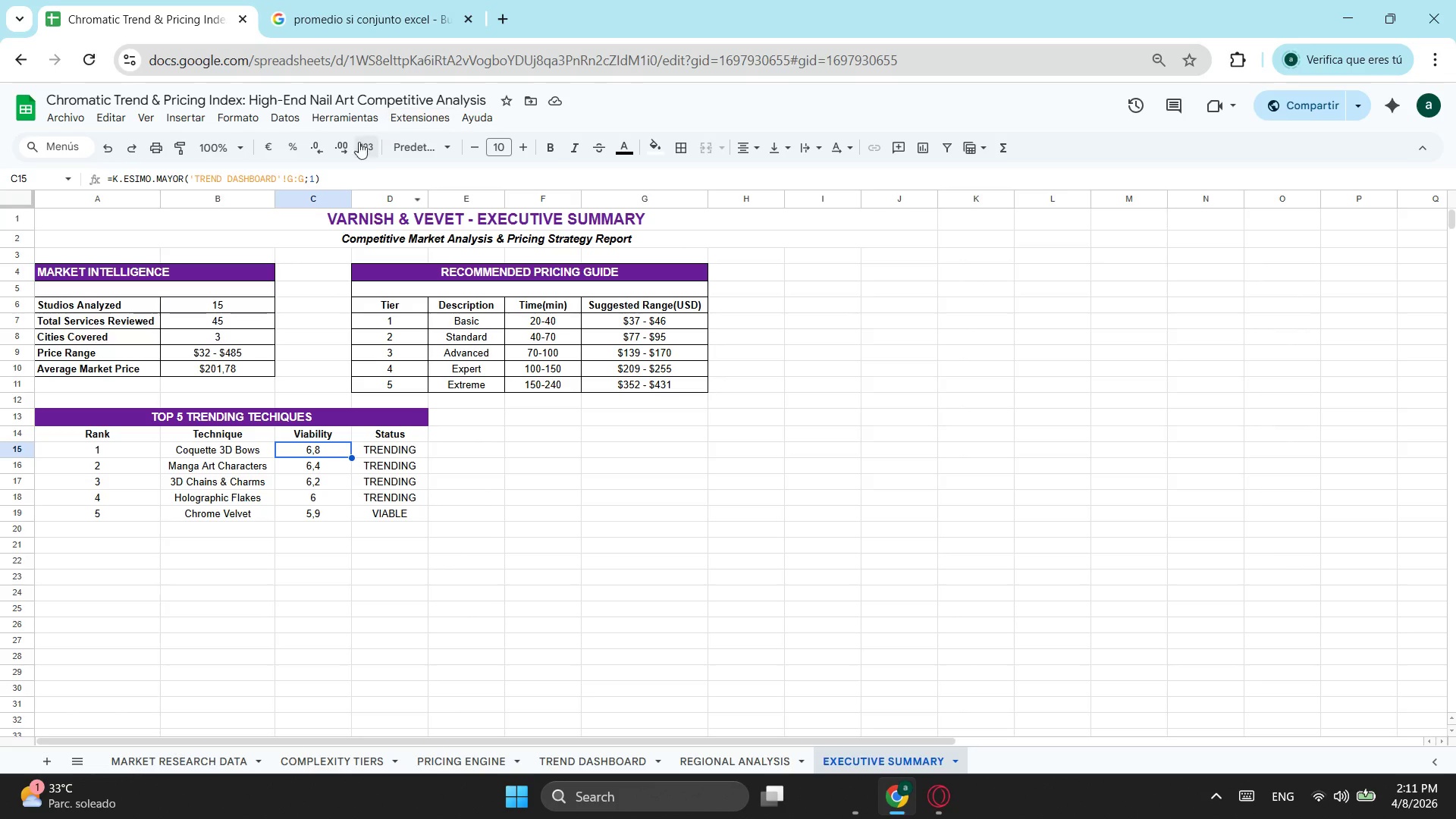 
left_click([315, 187])
 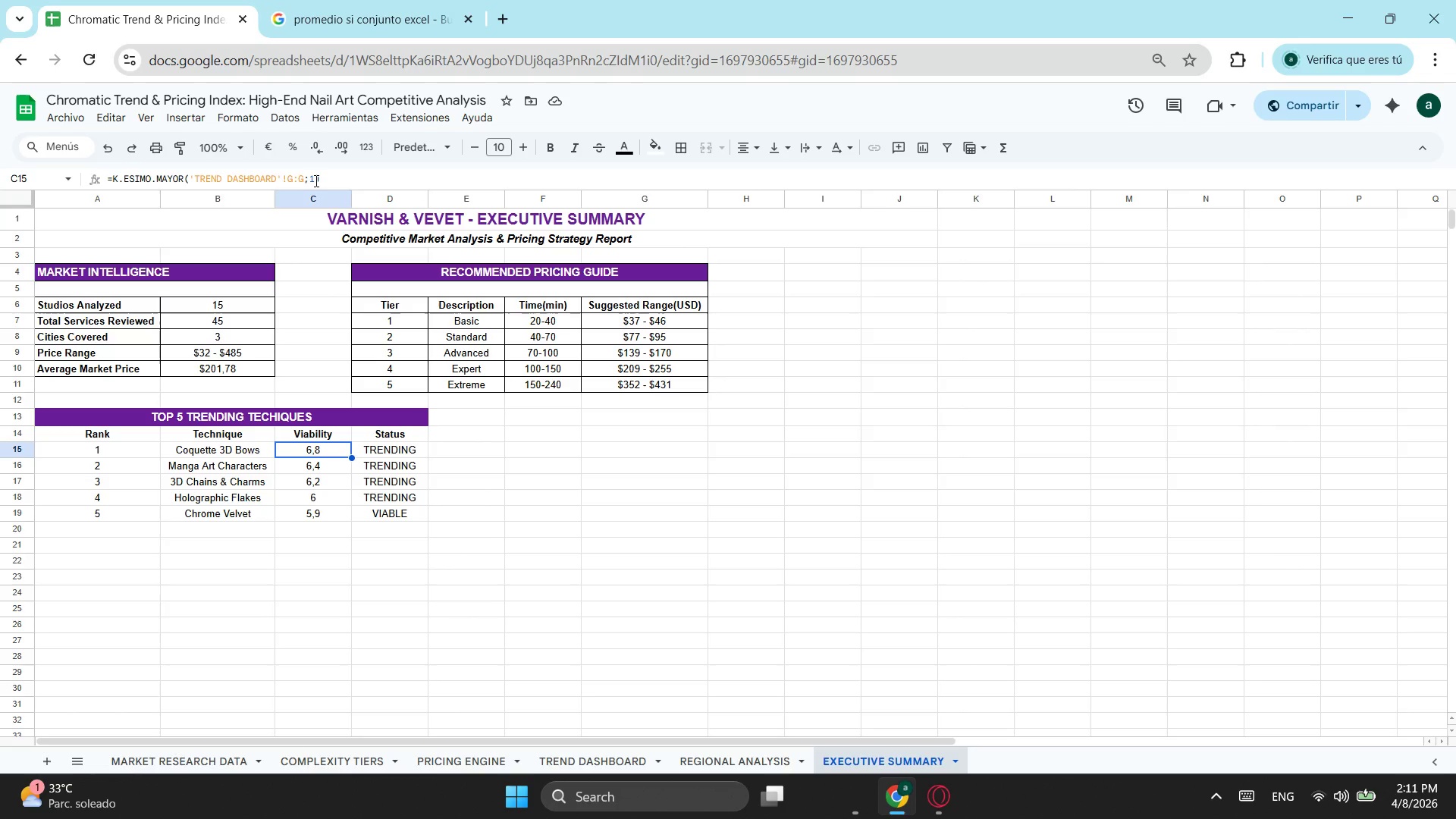 
left_click([315, 179])
 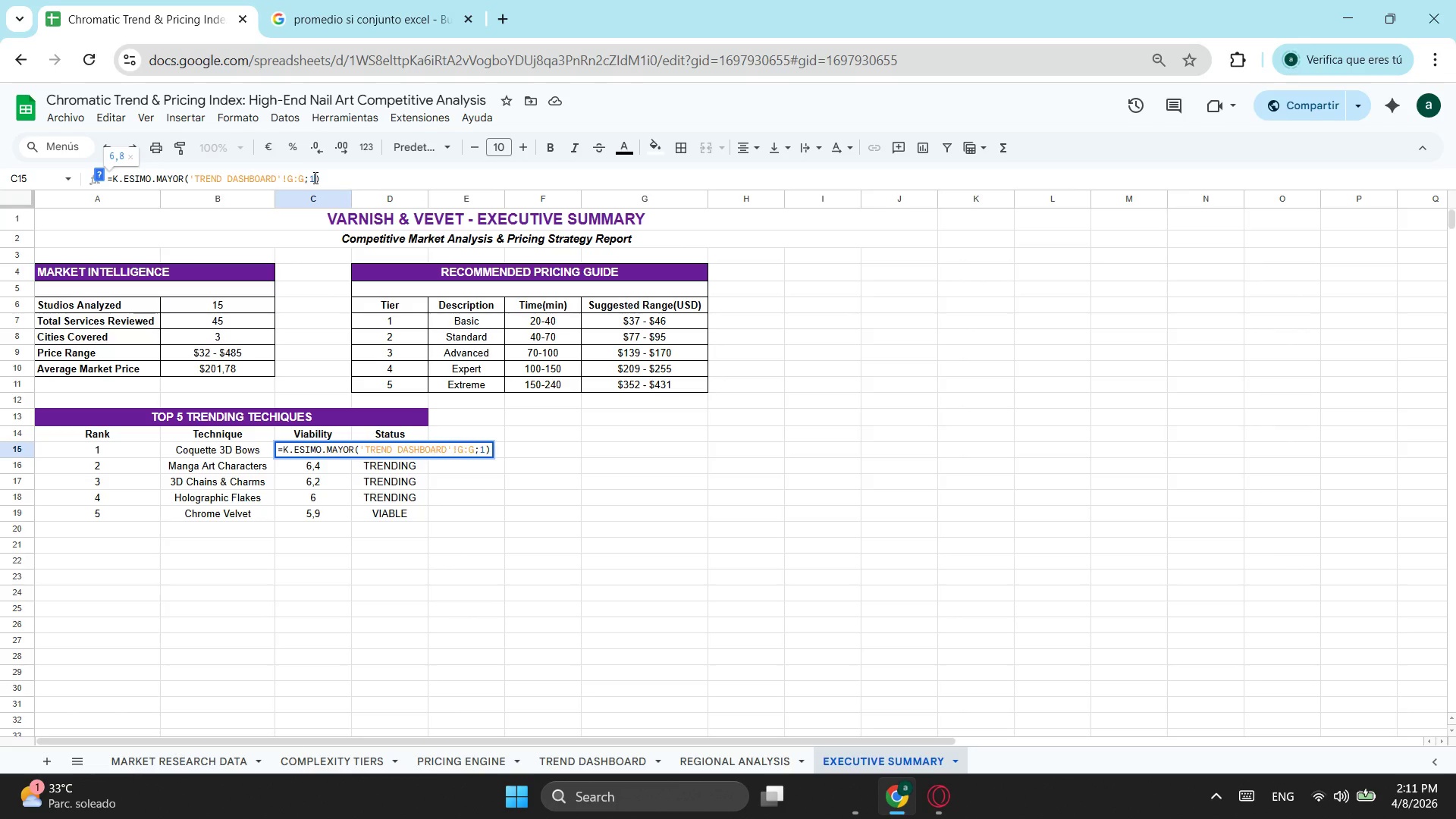 
key(Backspace)
 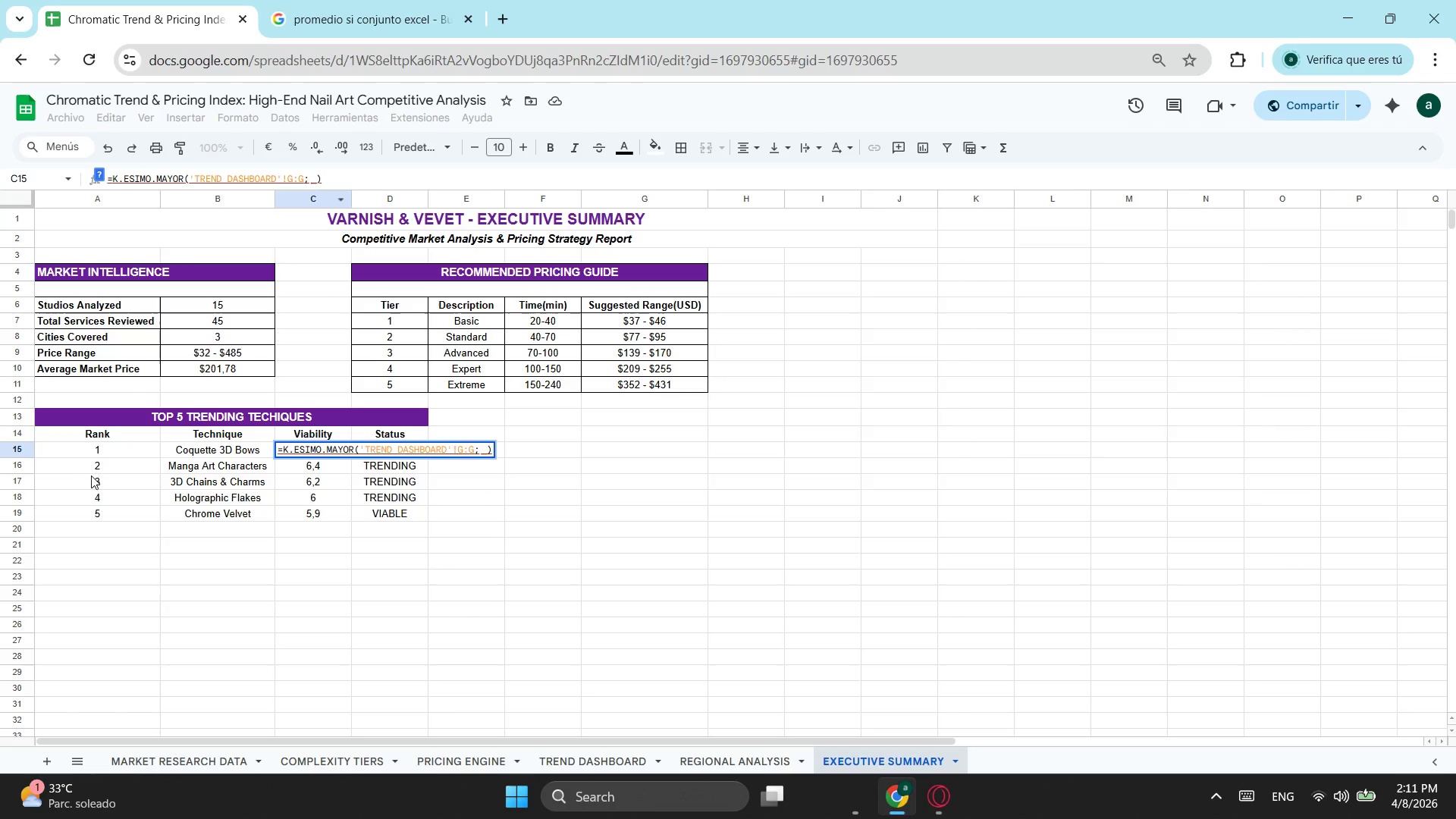 
left_click([109, 450])
 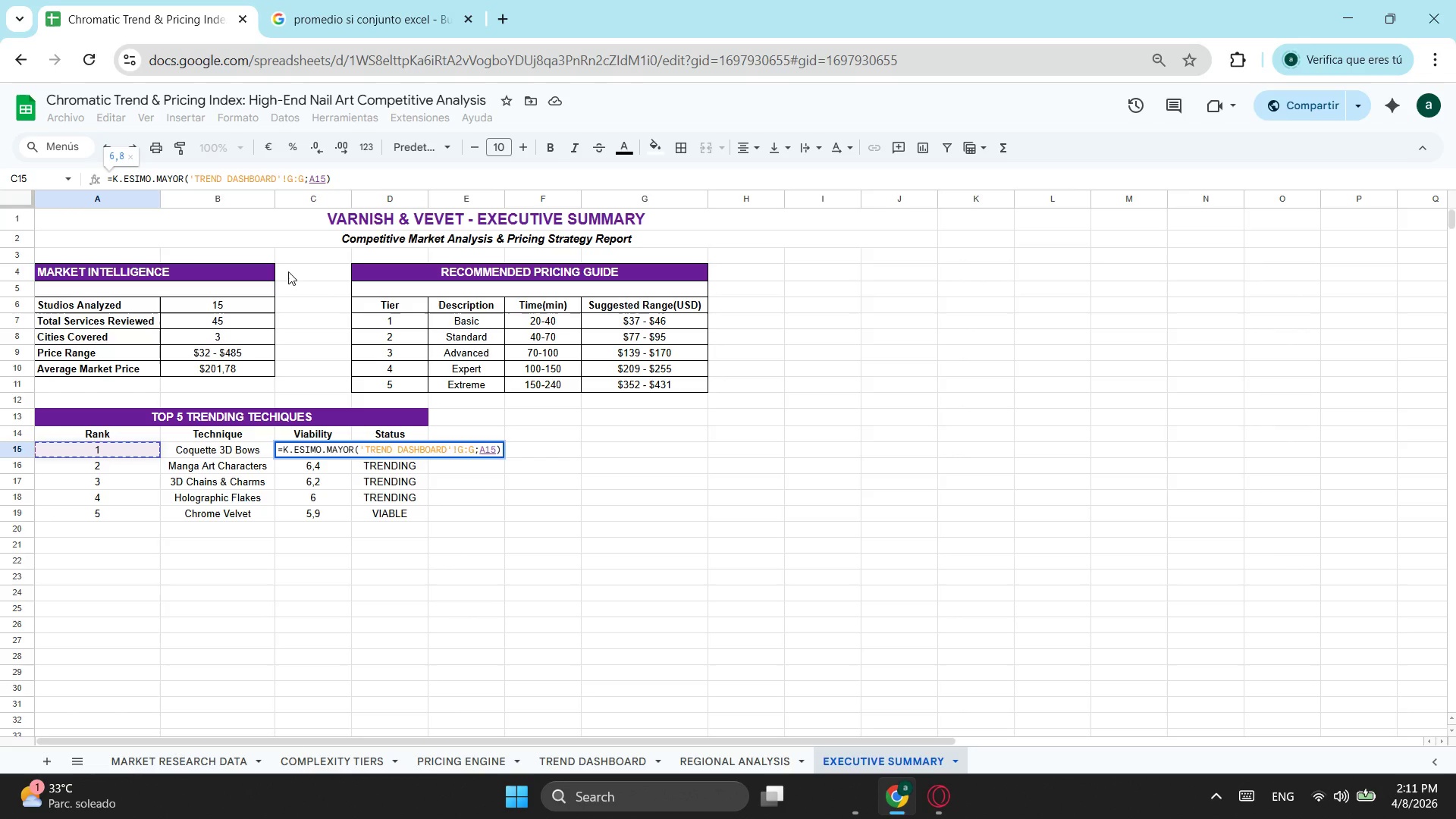 
key(Enter)
 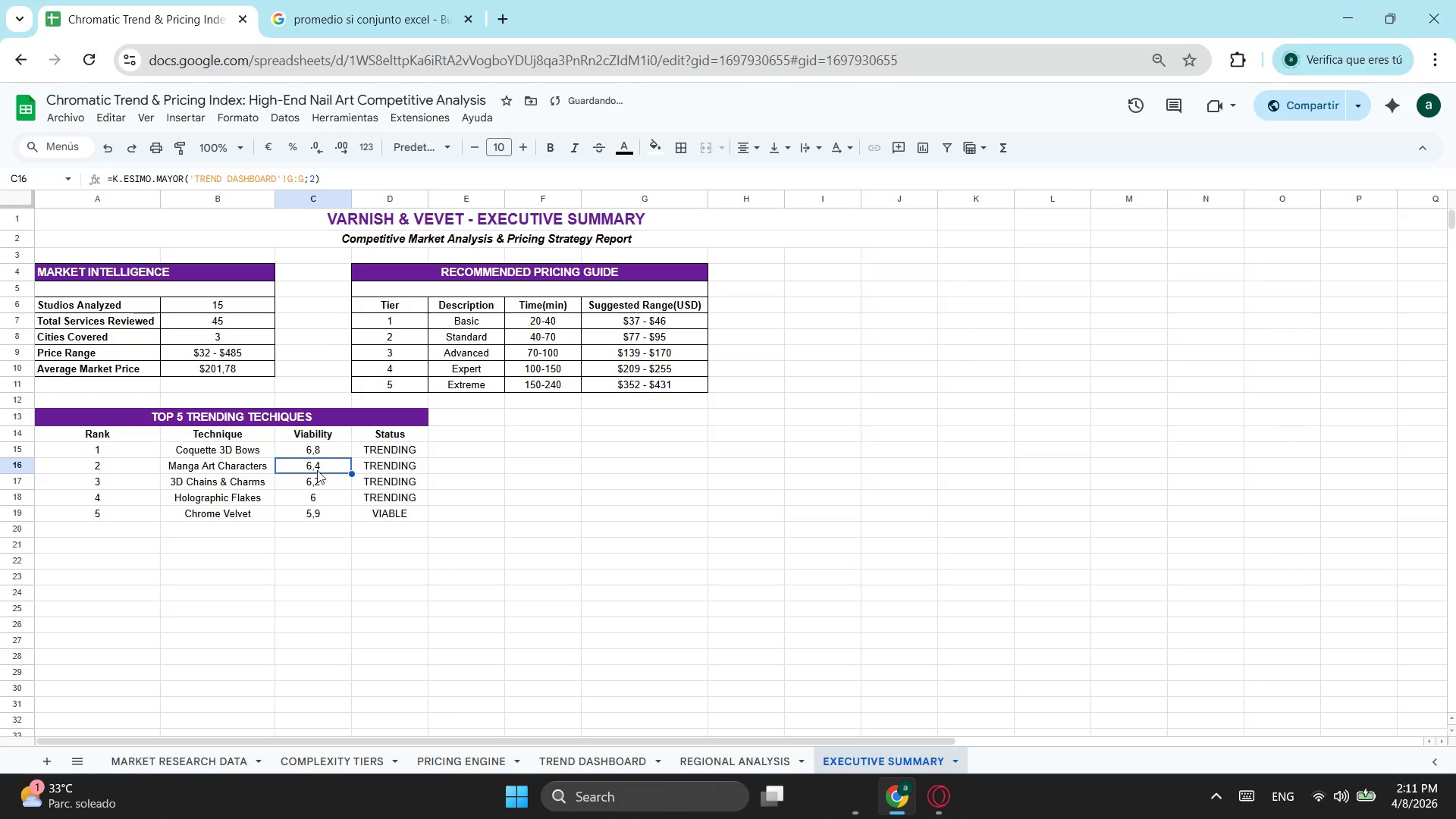 
left_click([318, 450])
 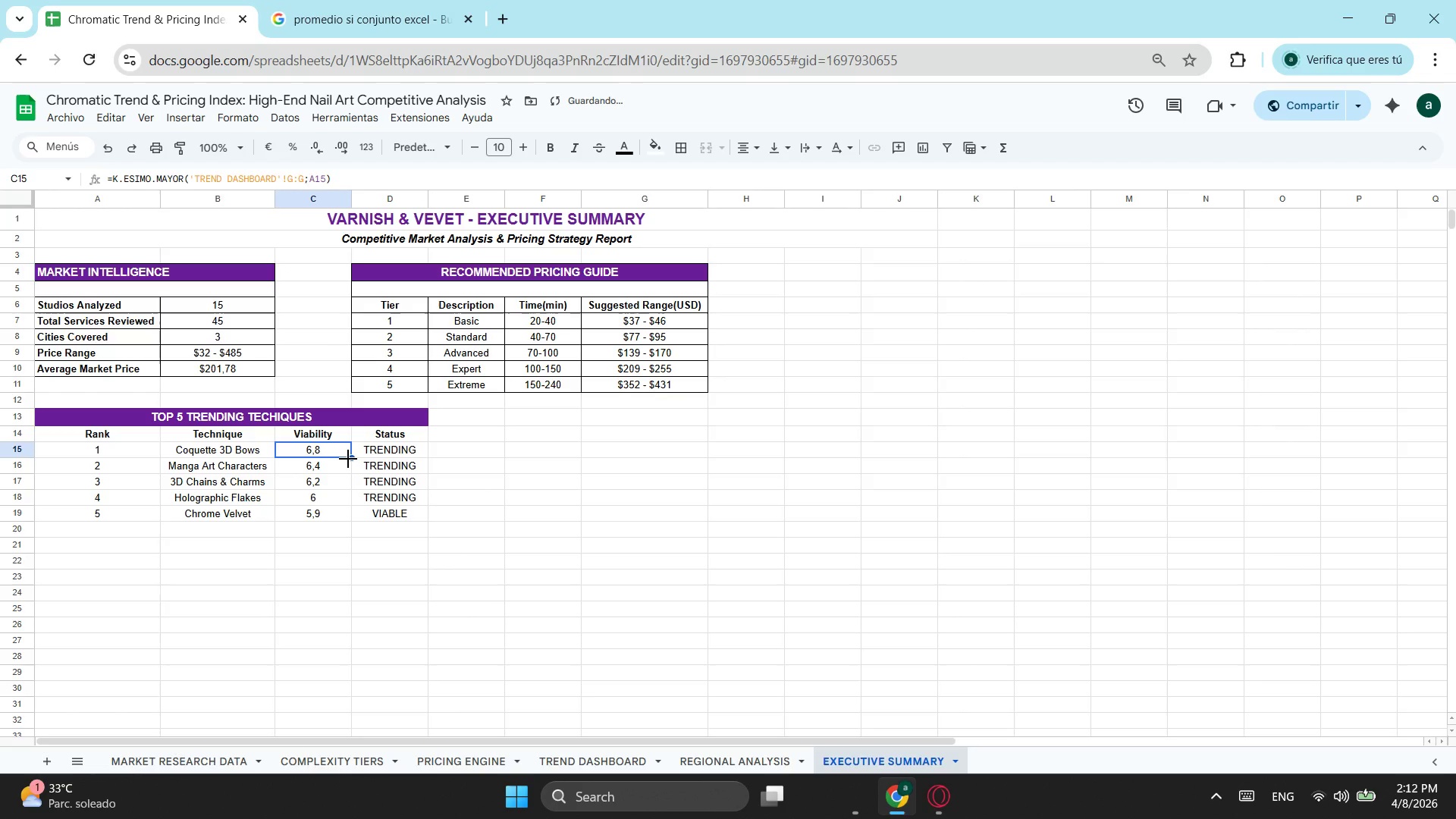 
left_click_drag(start_coordinate=[348, 459], to_coordinate=[344, 514])
 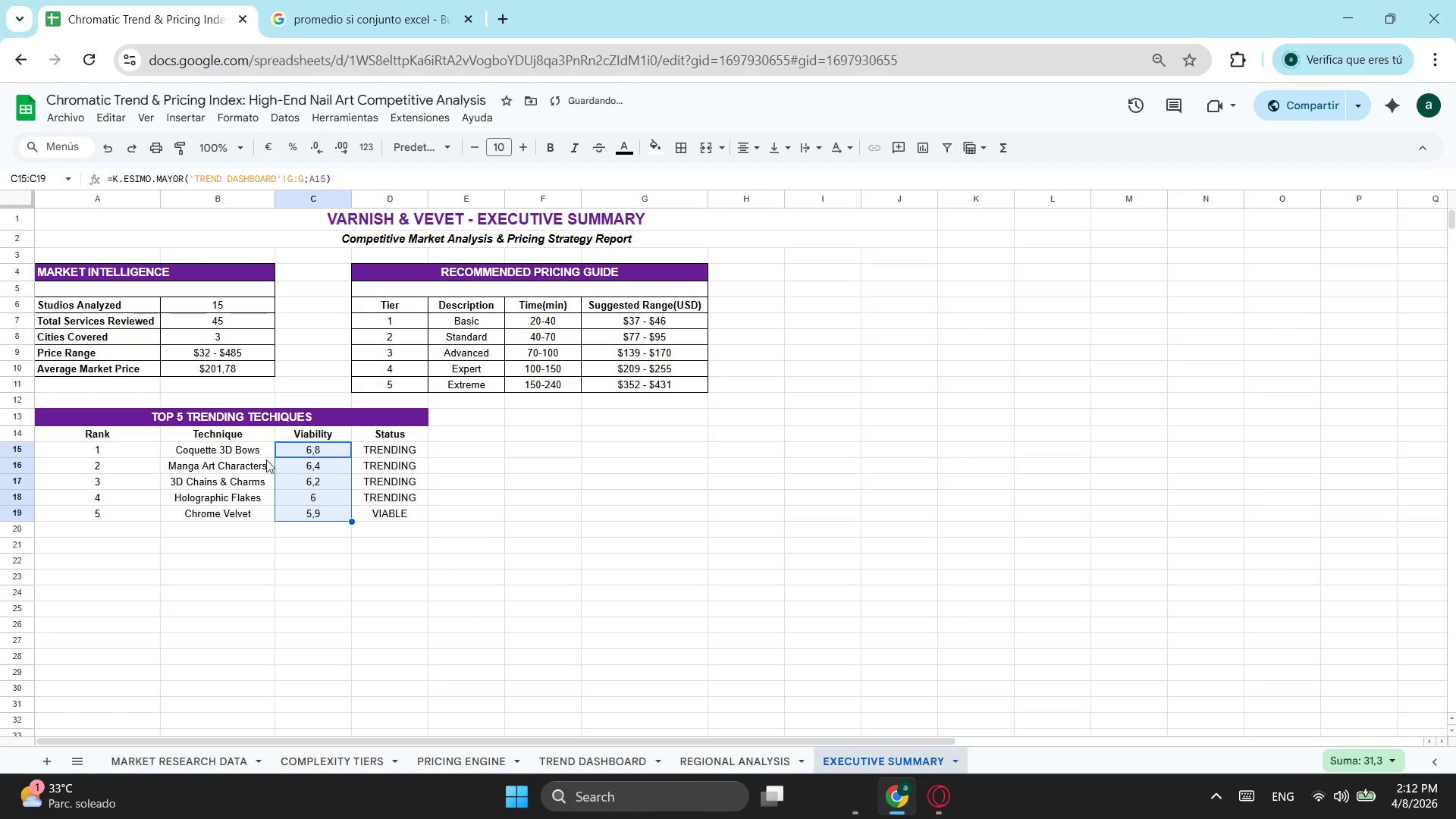 
left_click([242, 453])
 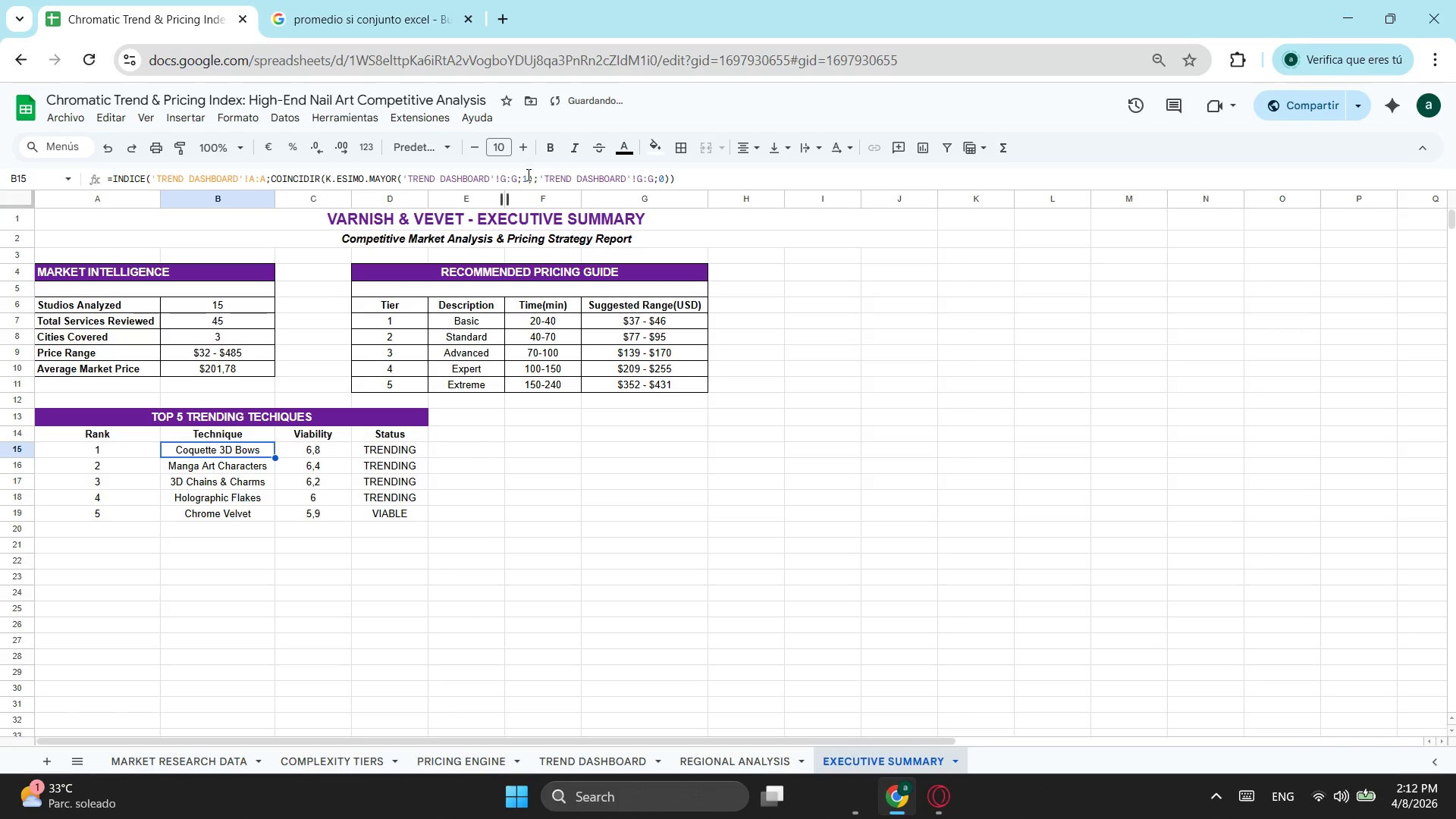 
left_click([528, 177])
 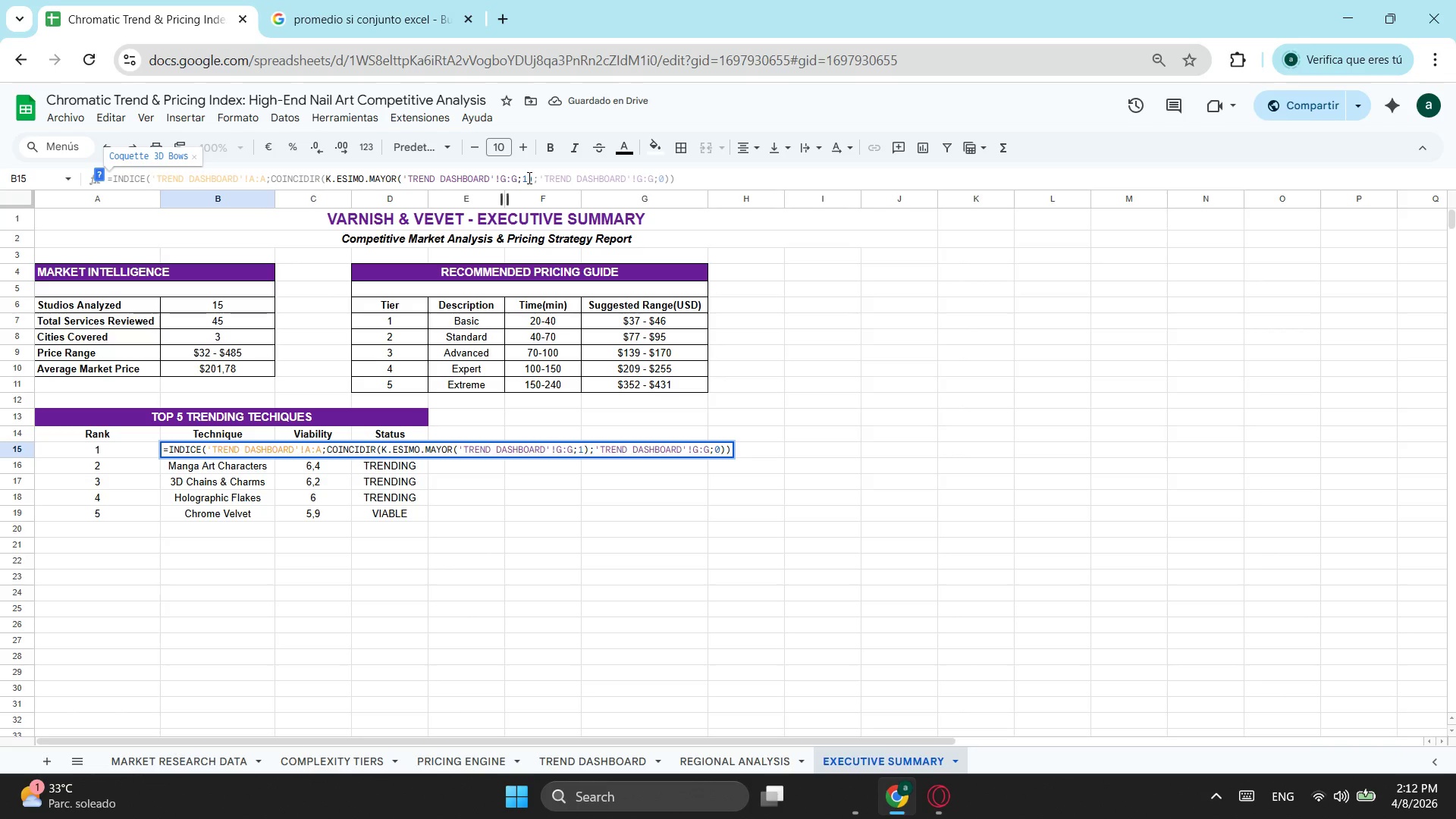 
key(Backspace)
 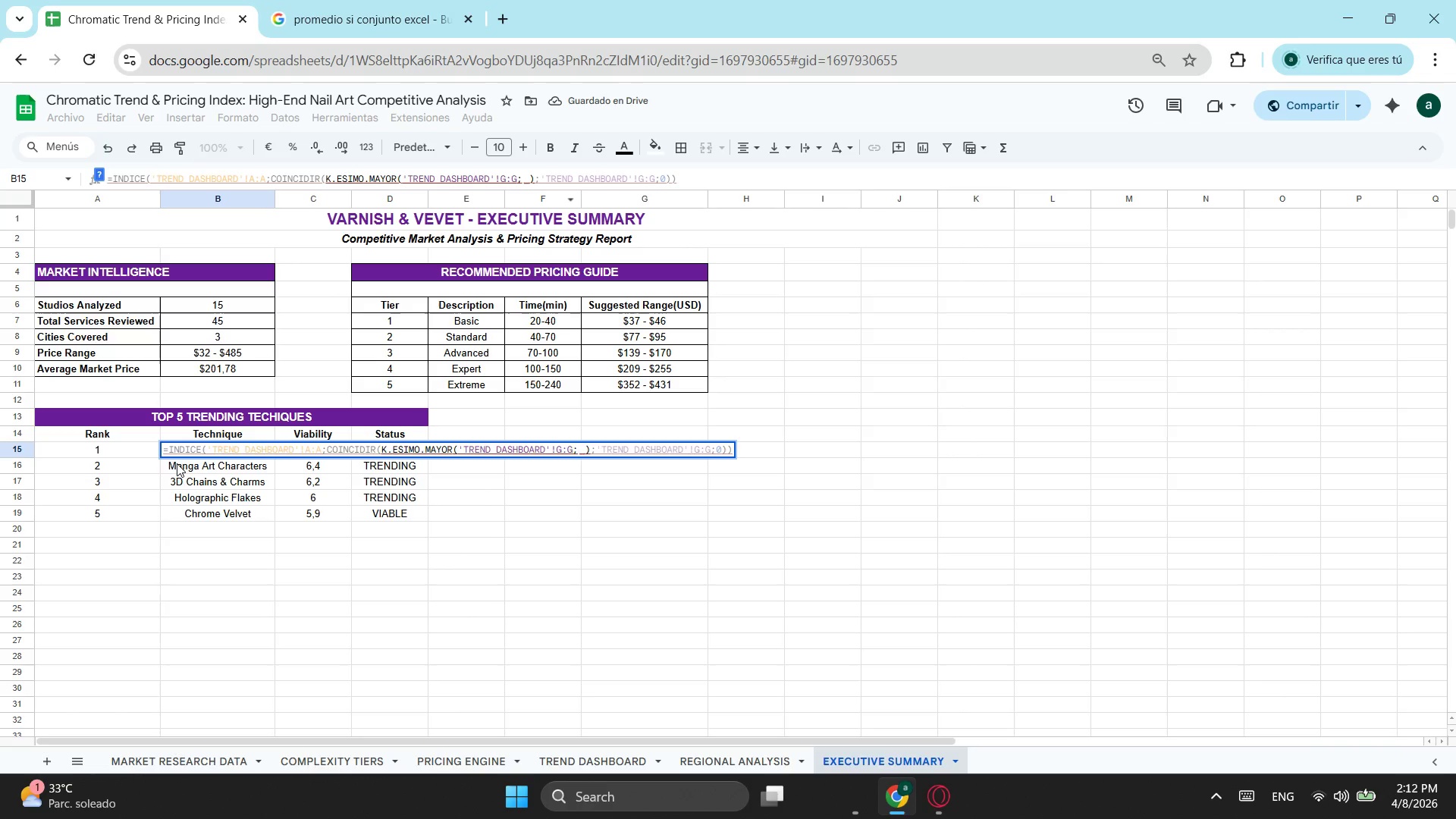 
left_click([125, 445])
 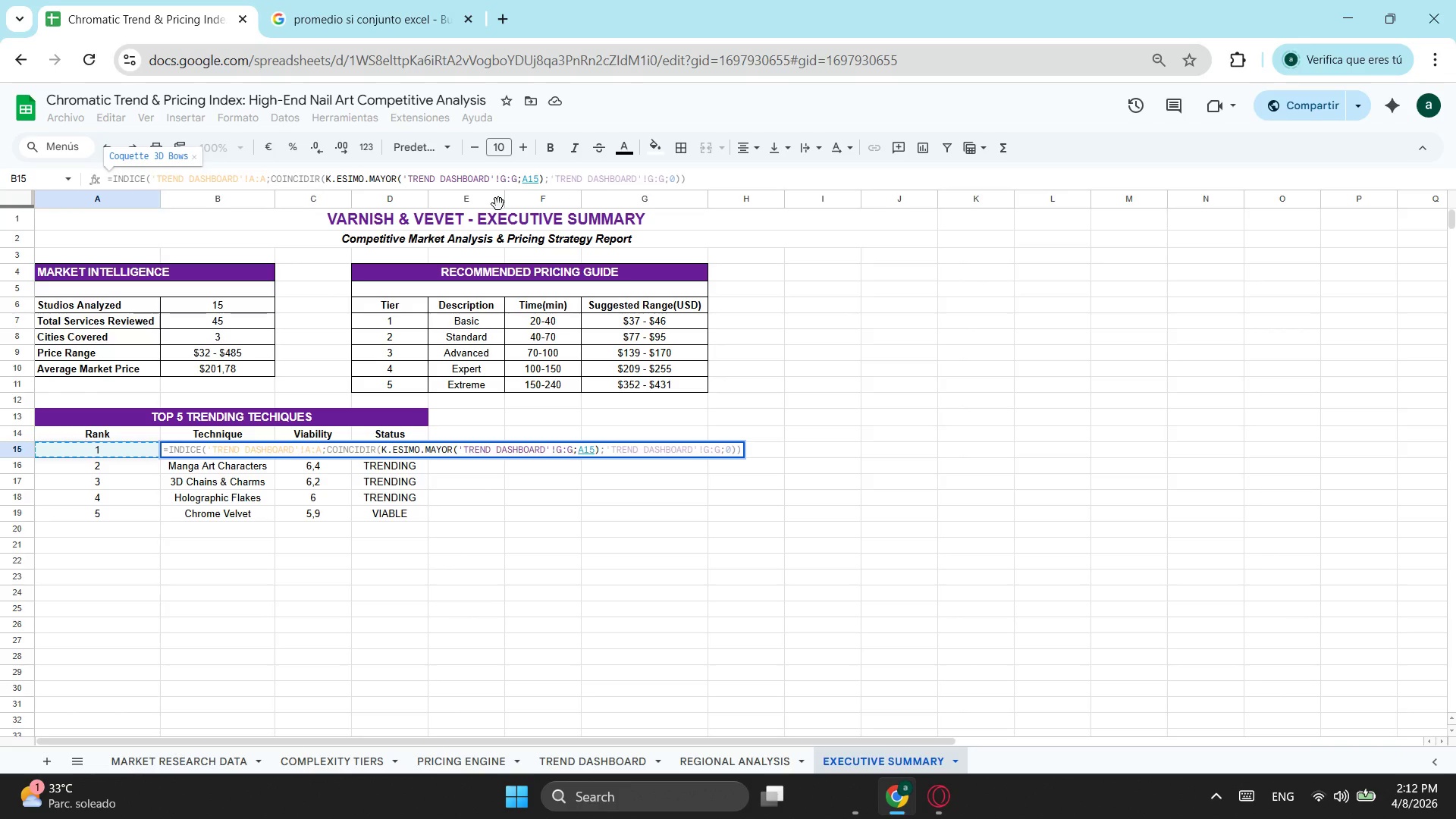 
key(Enter)
 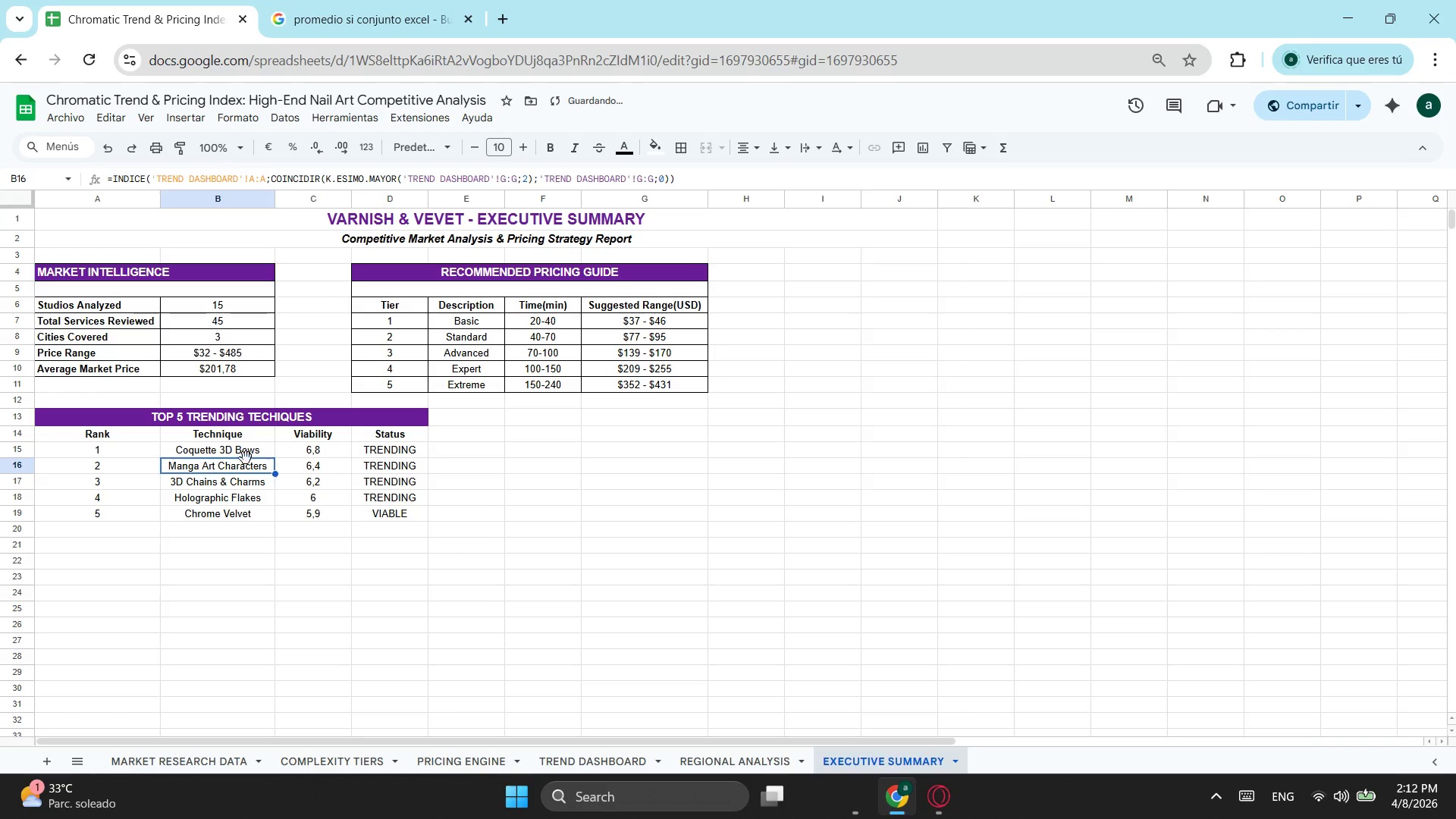 
left_click([246, 458])
 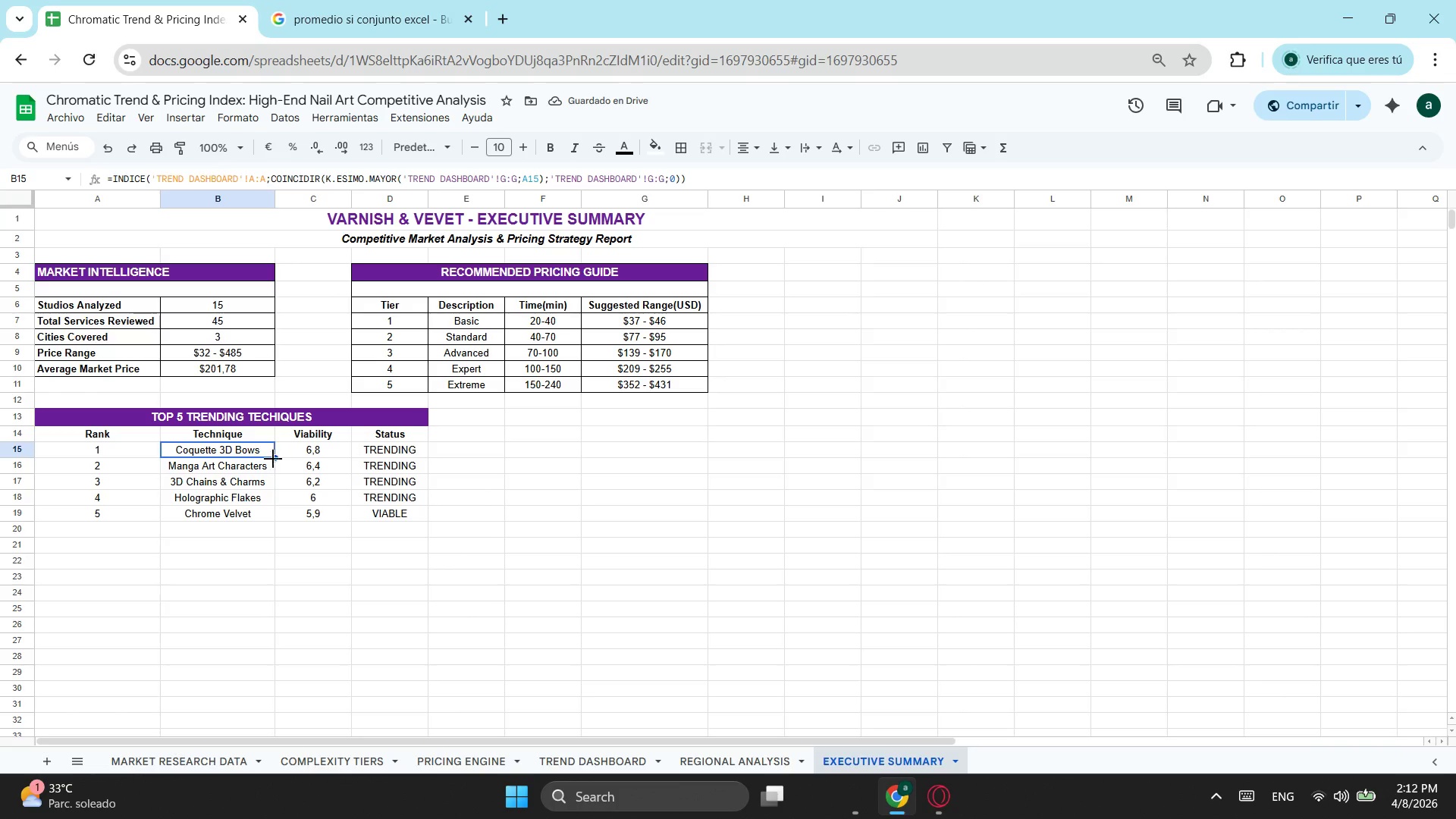 
left_click_drag(start_coordinate=[273, 455], to_coordinate=[276, 508])
 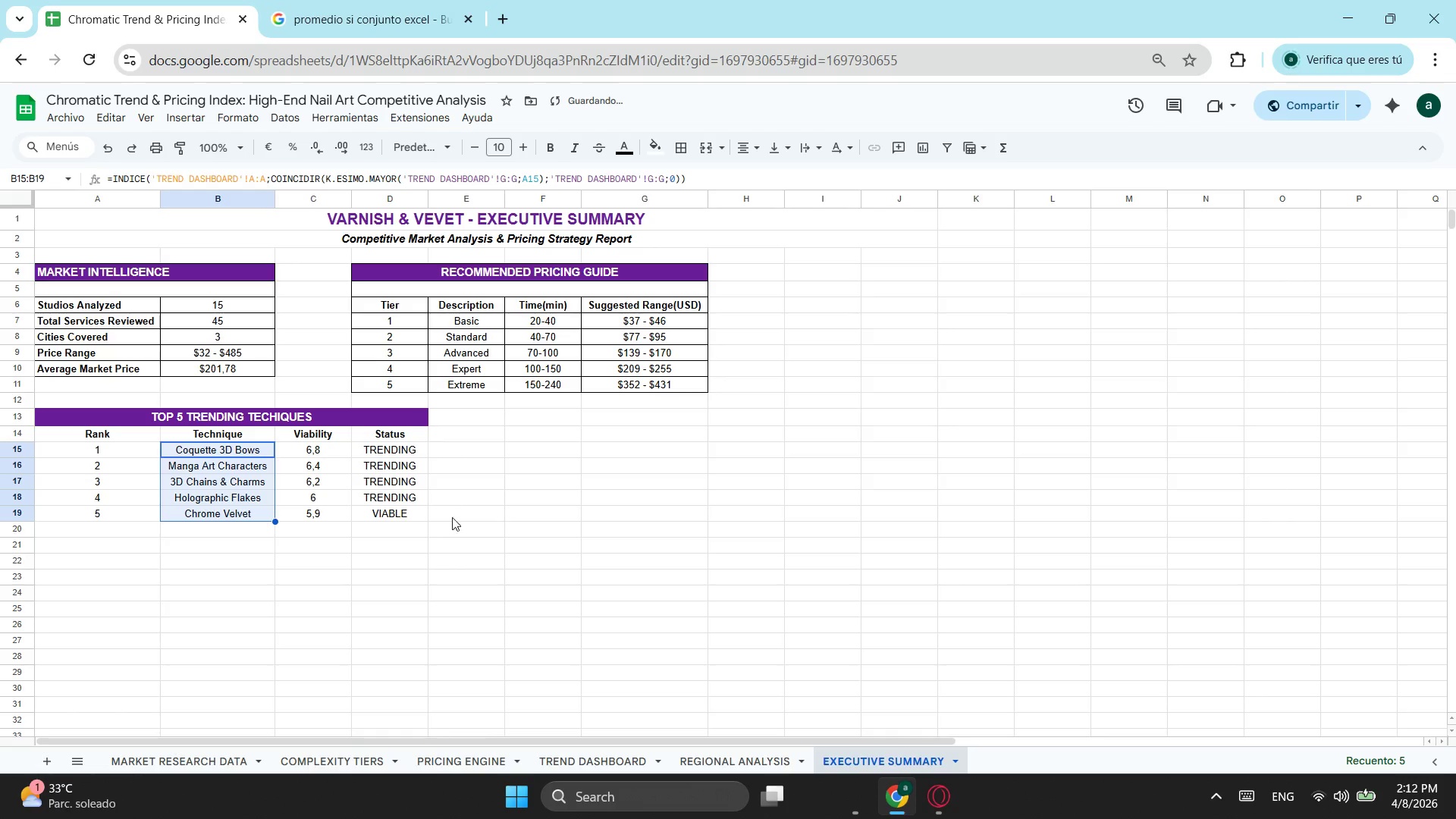 
left_click([428, 517])
 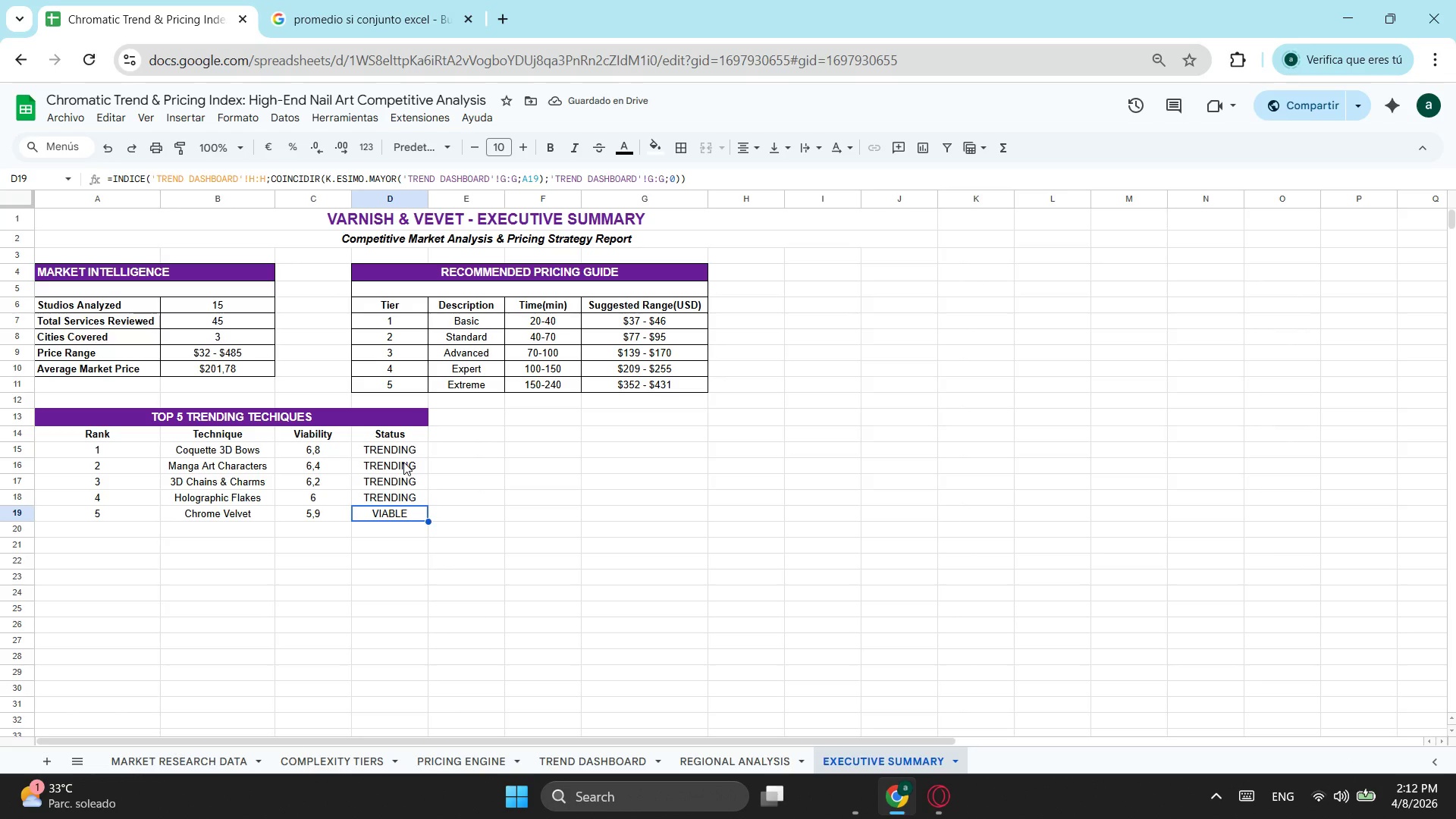 
wait(8.5)
 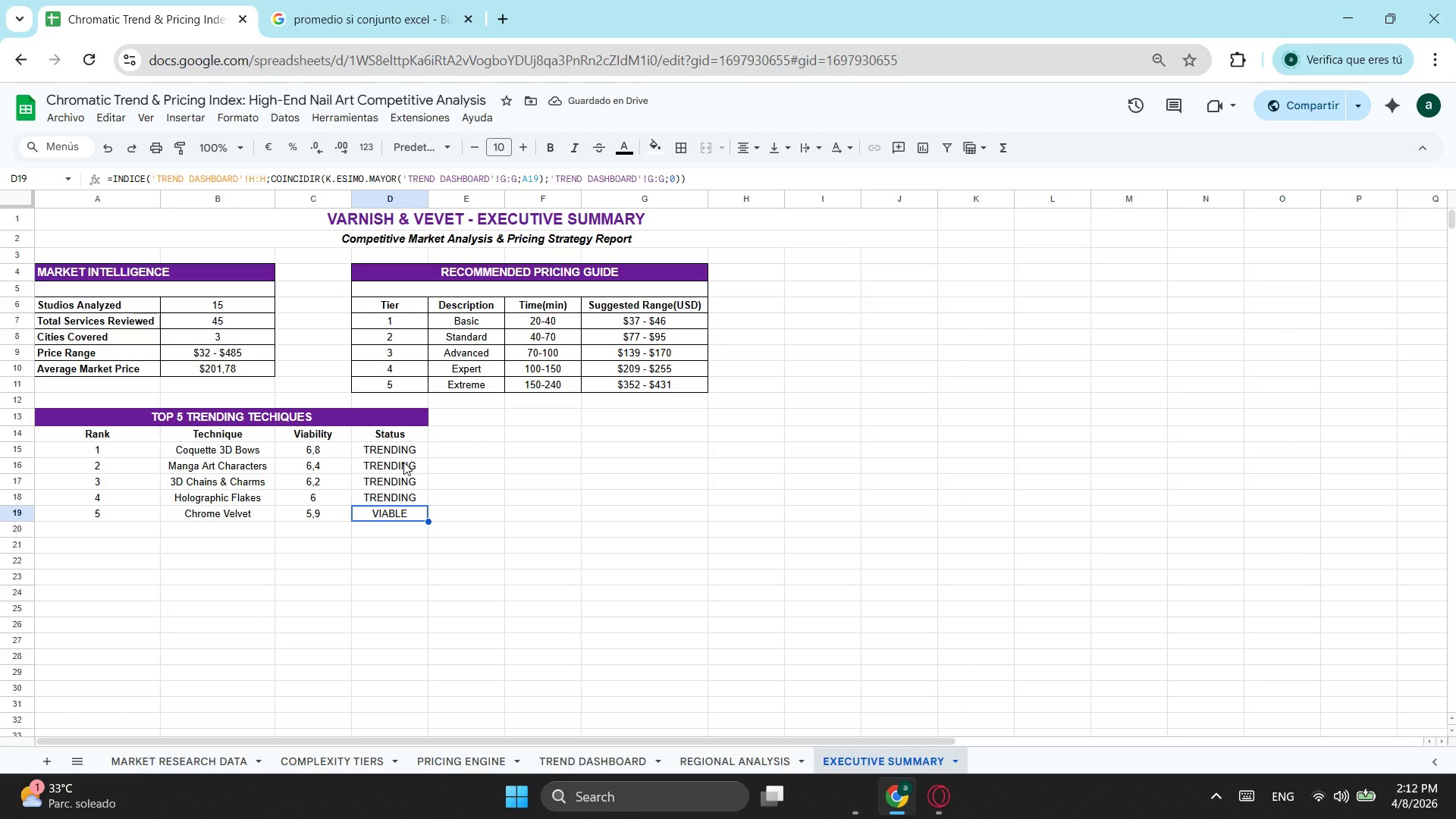 
left_click([595, 764])
 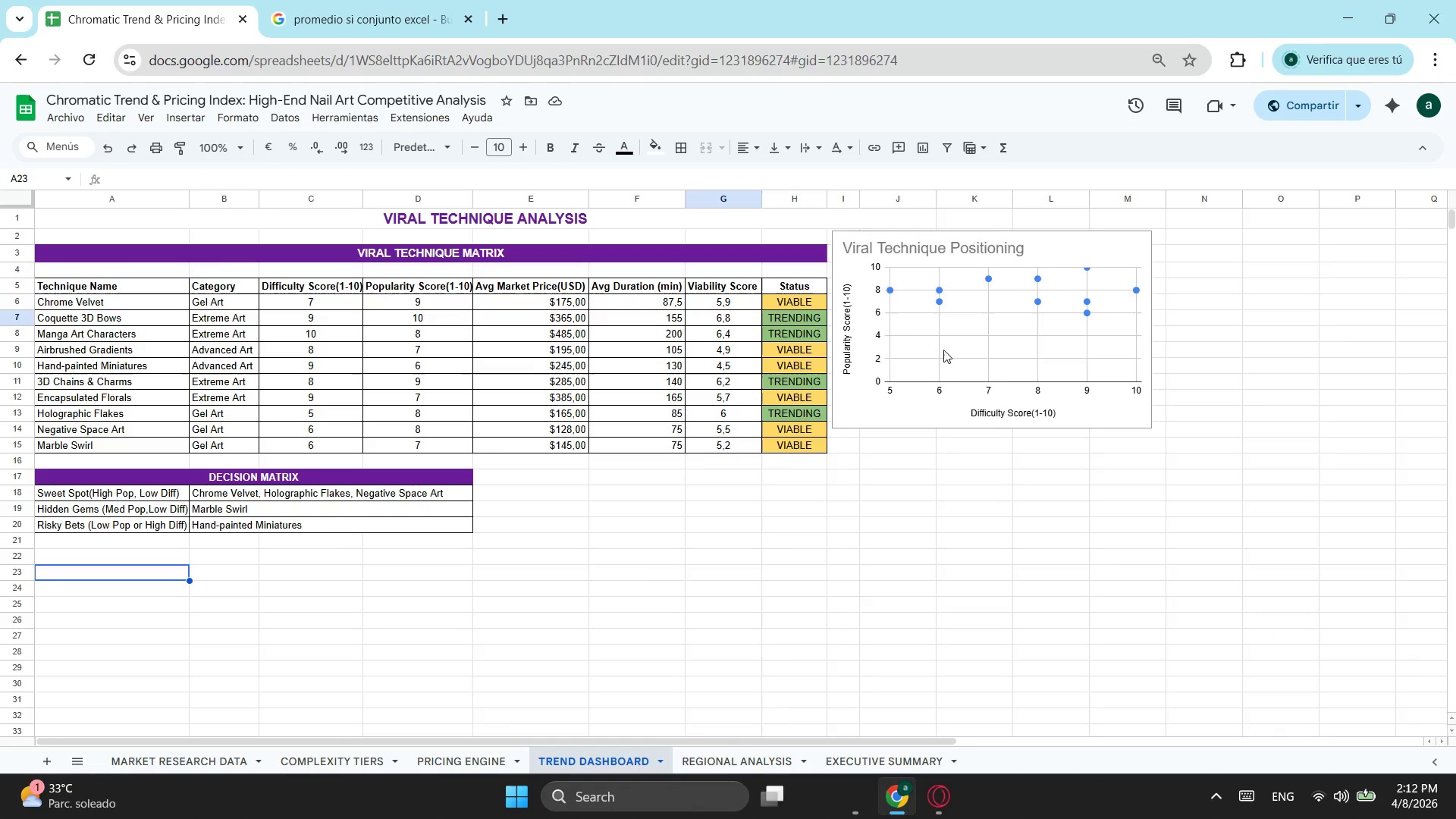 
left_click([955, 330])
 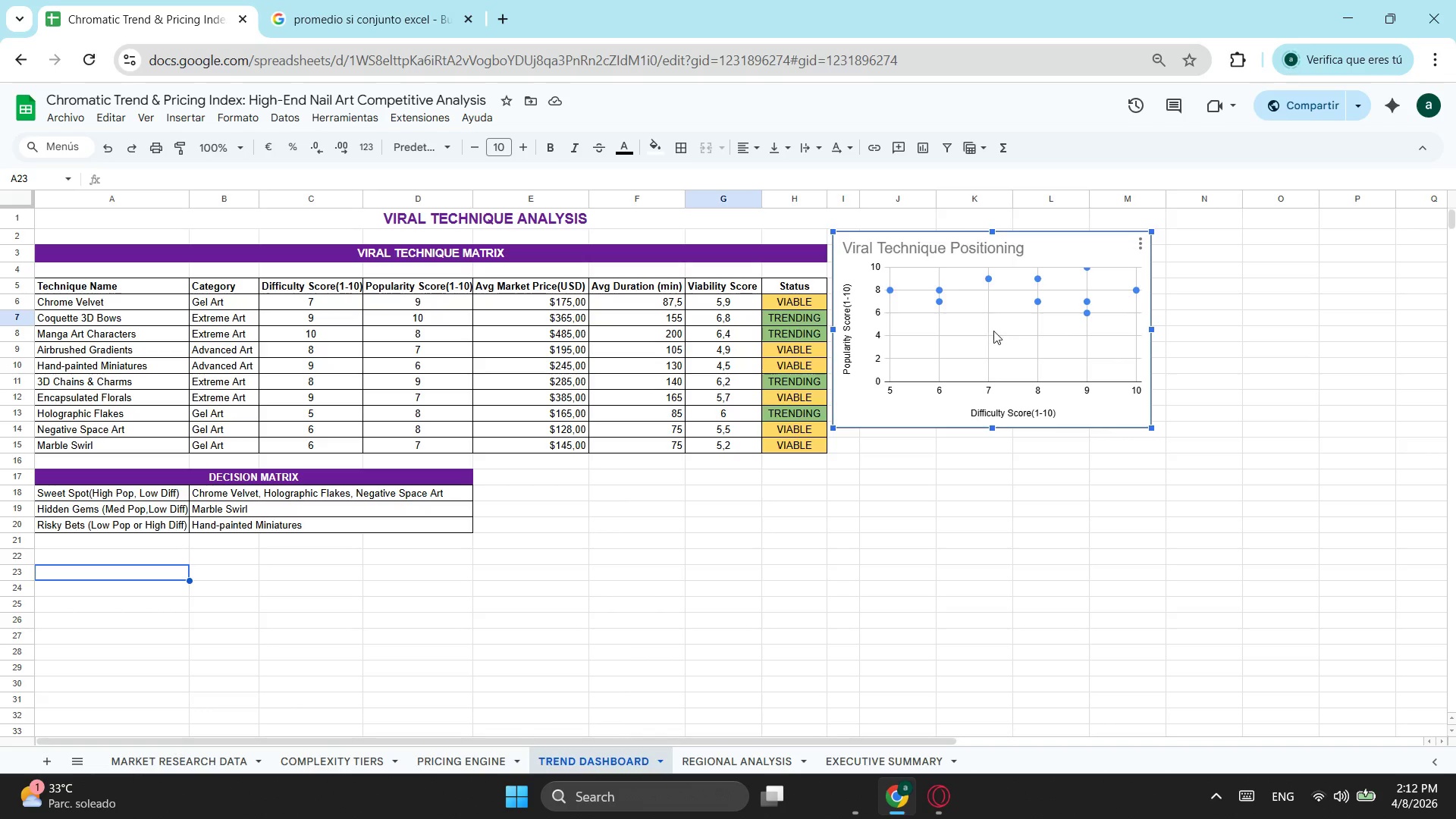 
key(Control+ControlLeft)
 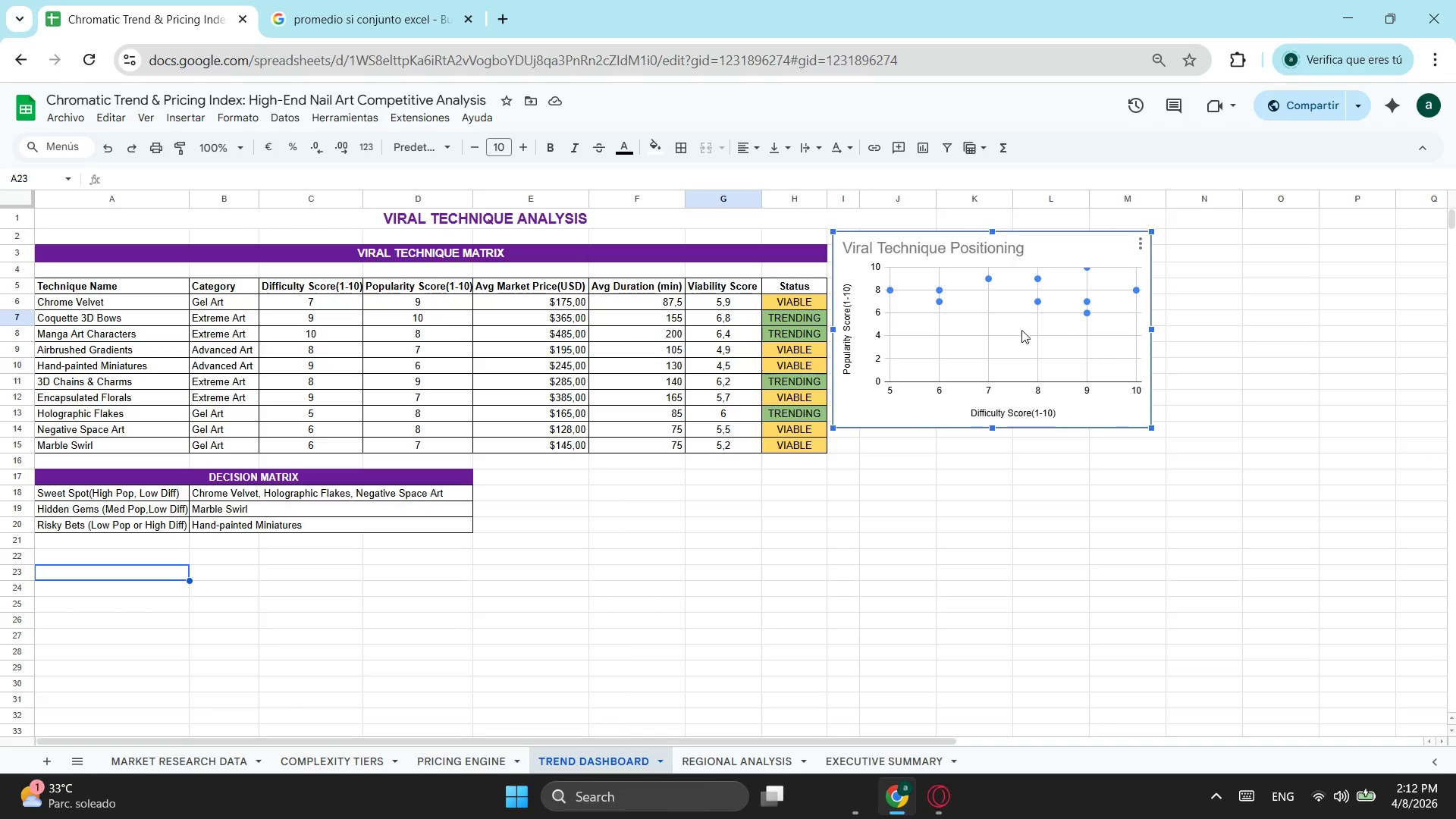 
key(Control+C)
 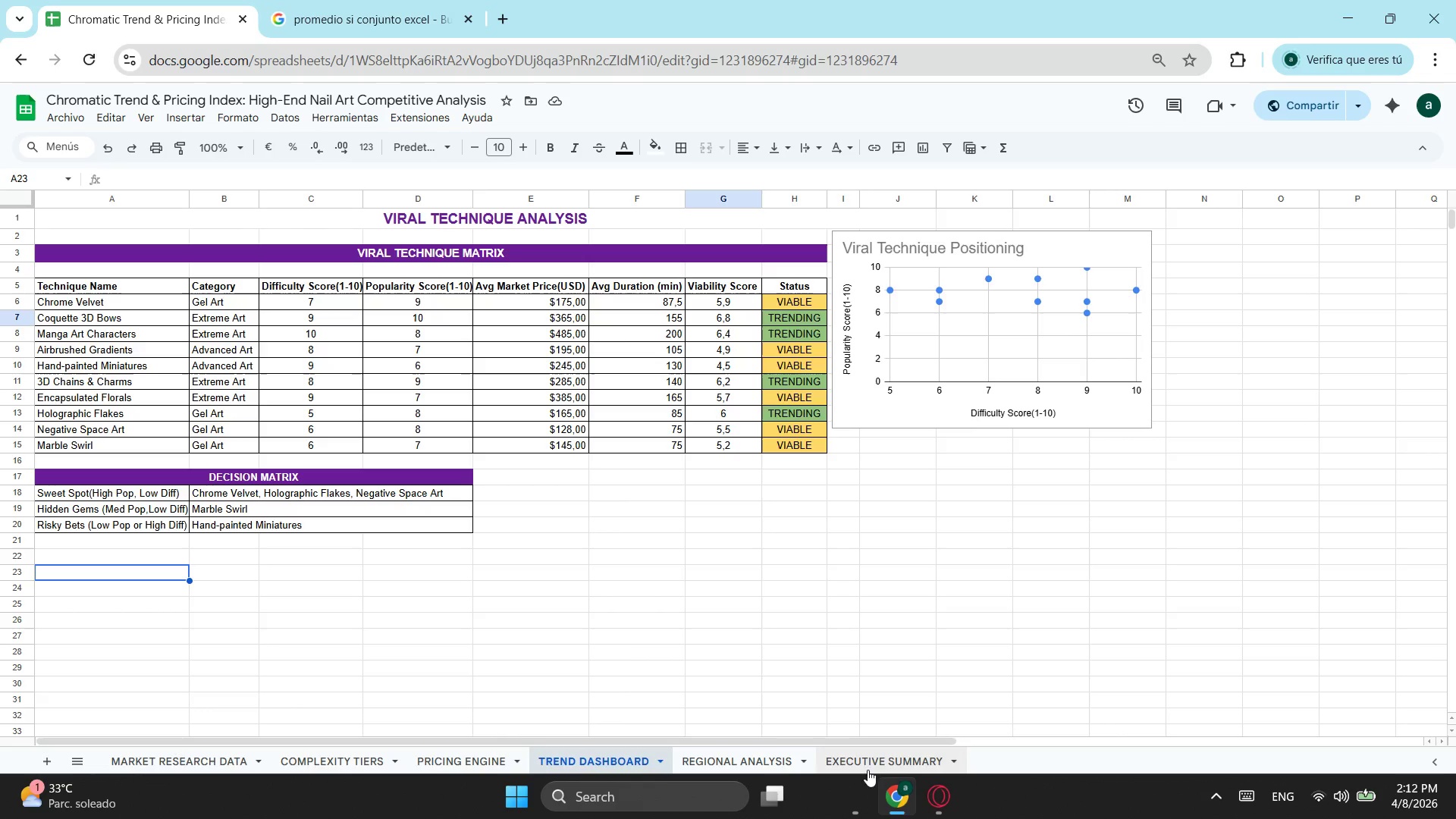 
left_click([877, 770])
 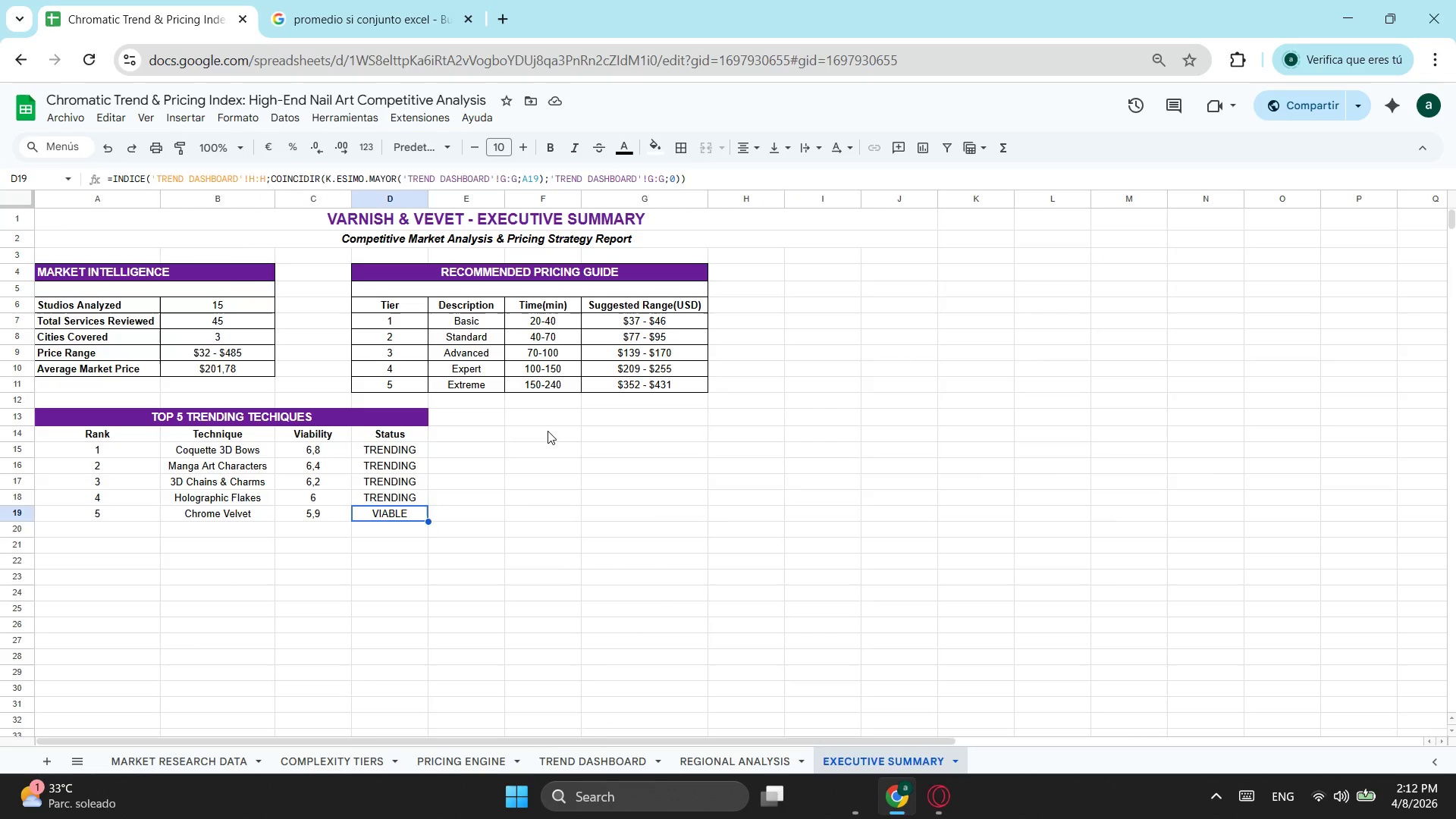 
double_click([548, 421])
 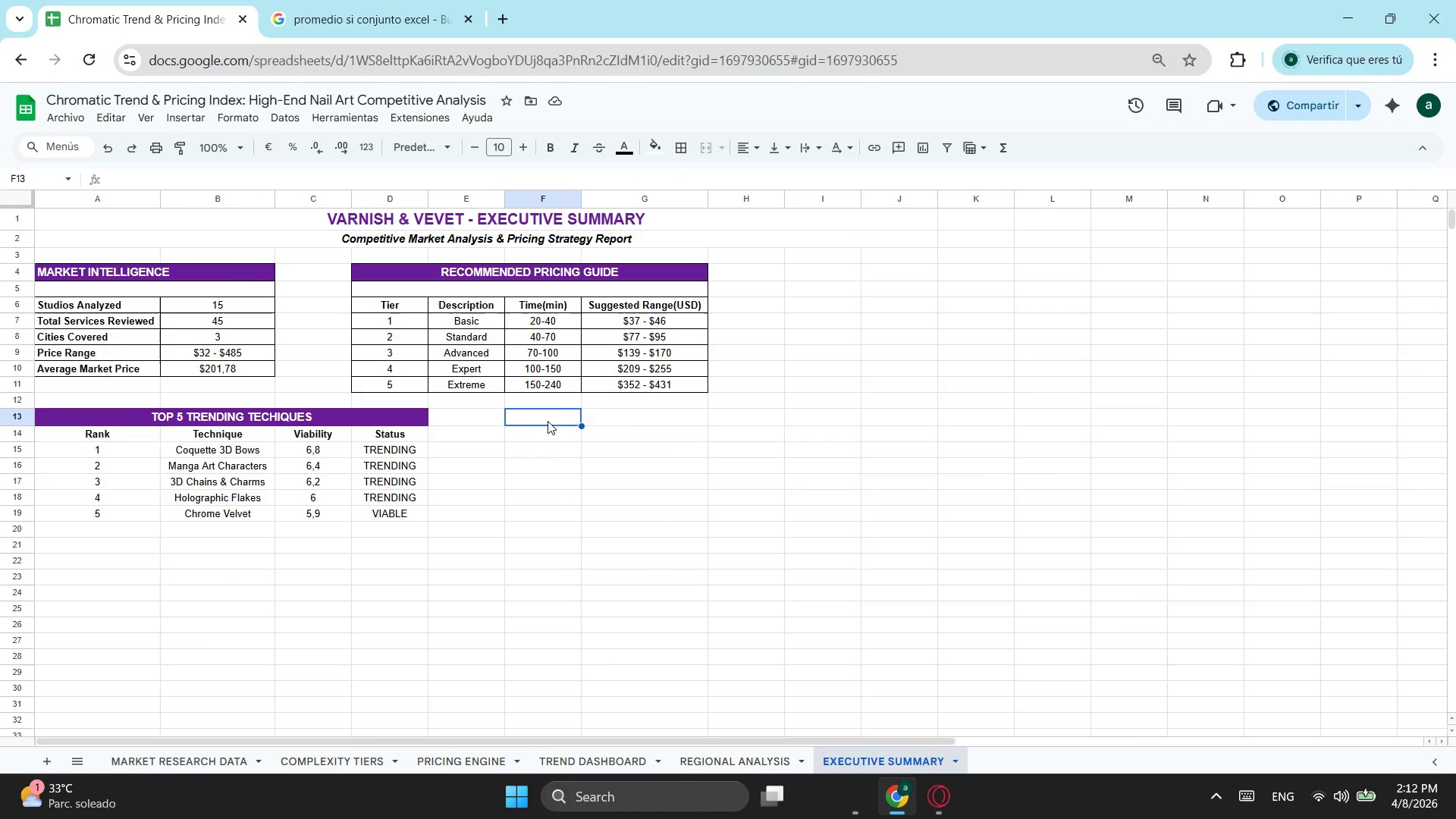 
key(Control+ControlLeft)
 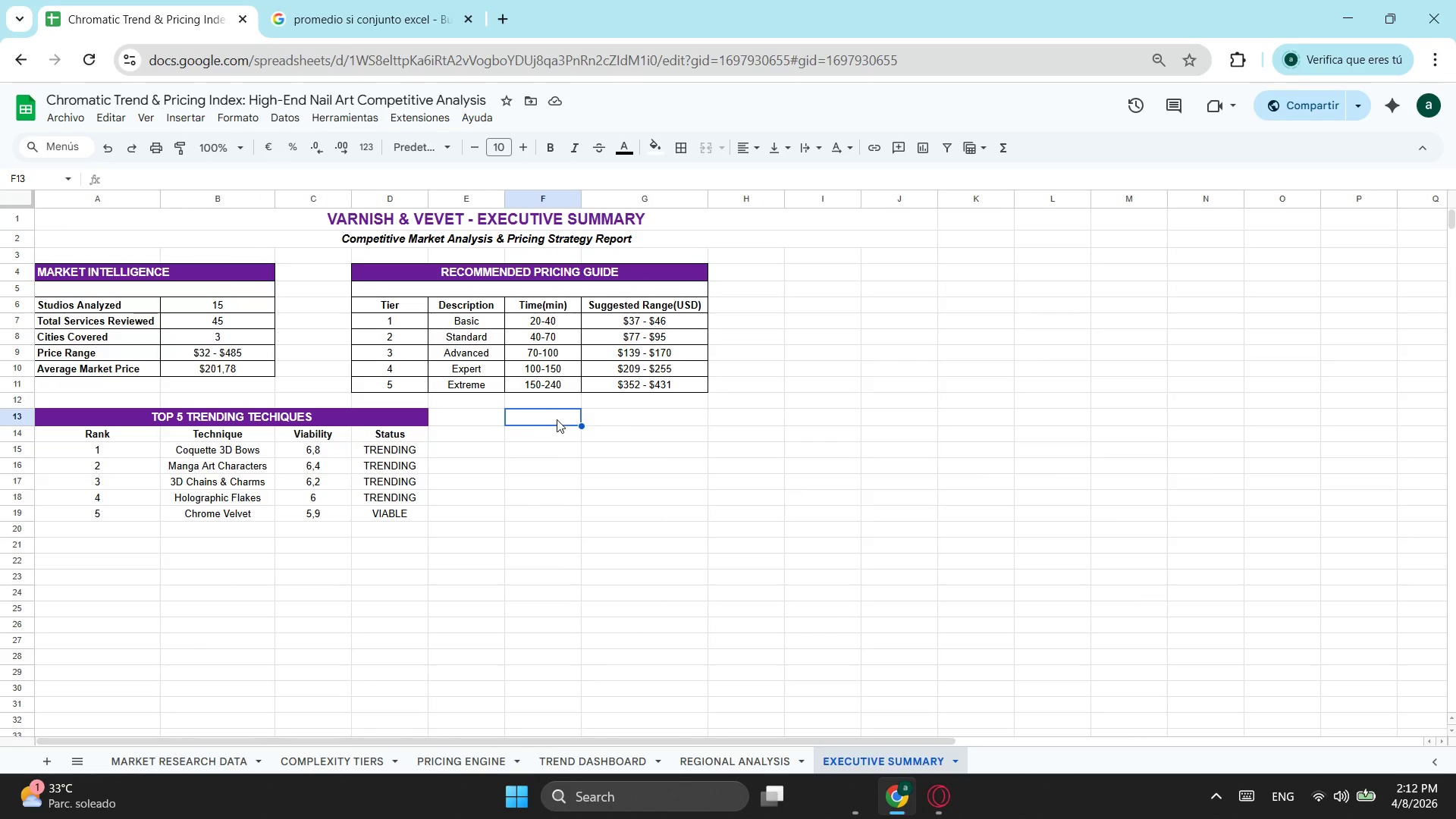 
key(Control+V)
 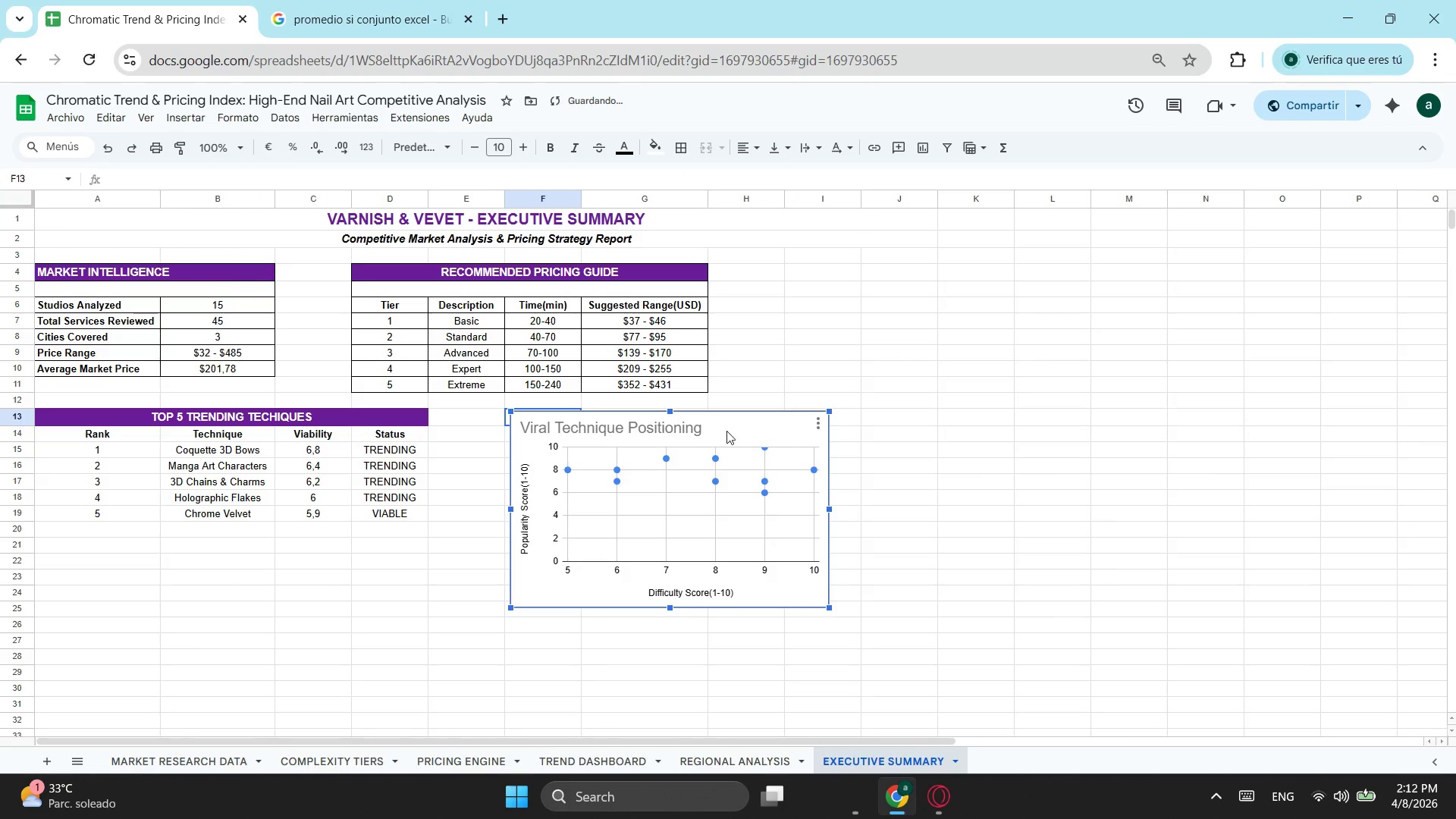 
left_click_drag(start_coordinate=[725, 431], to_coordinate=[714, 426])
 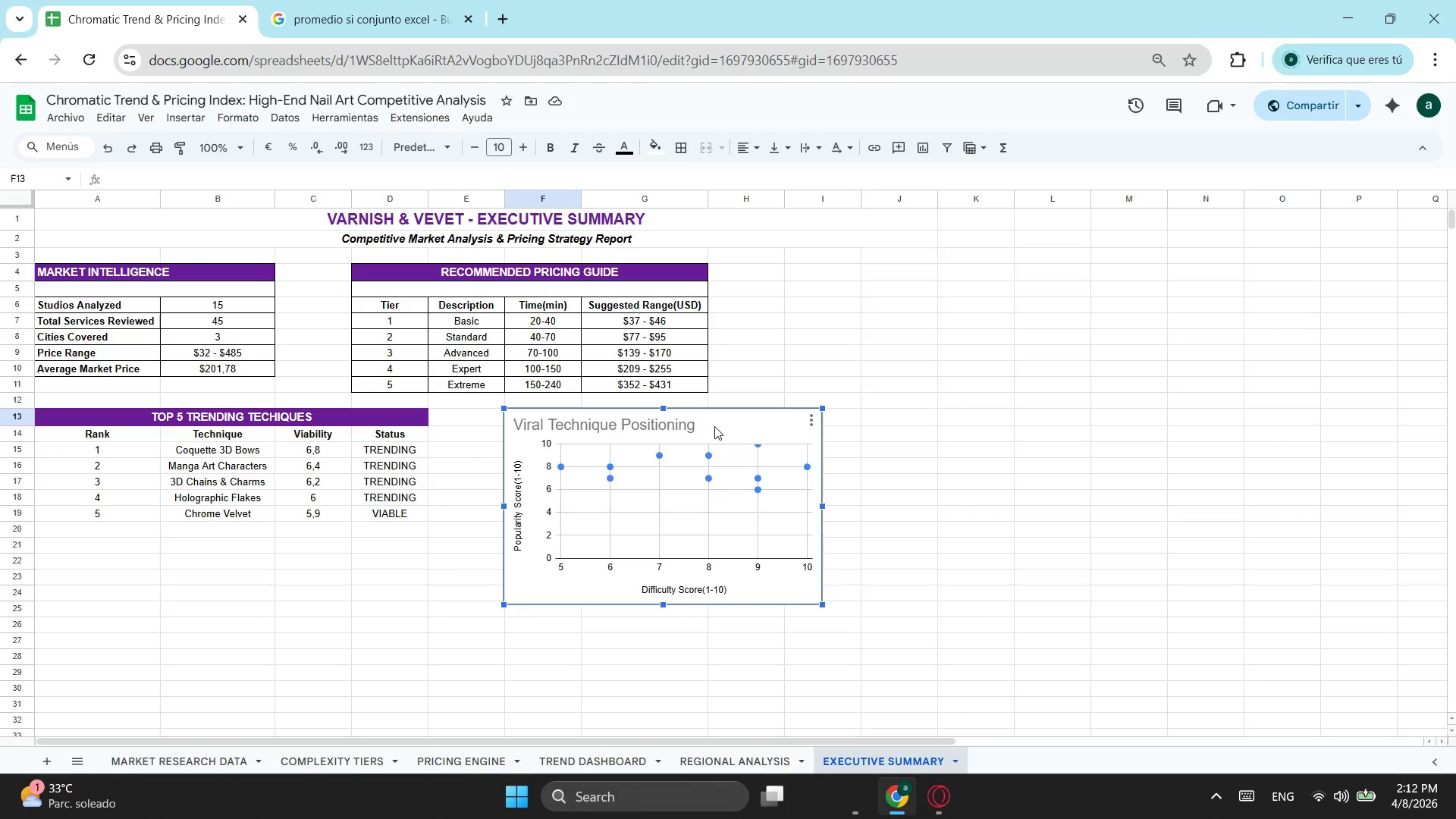 
wait(11.8)
 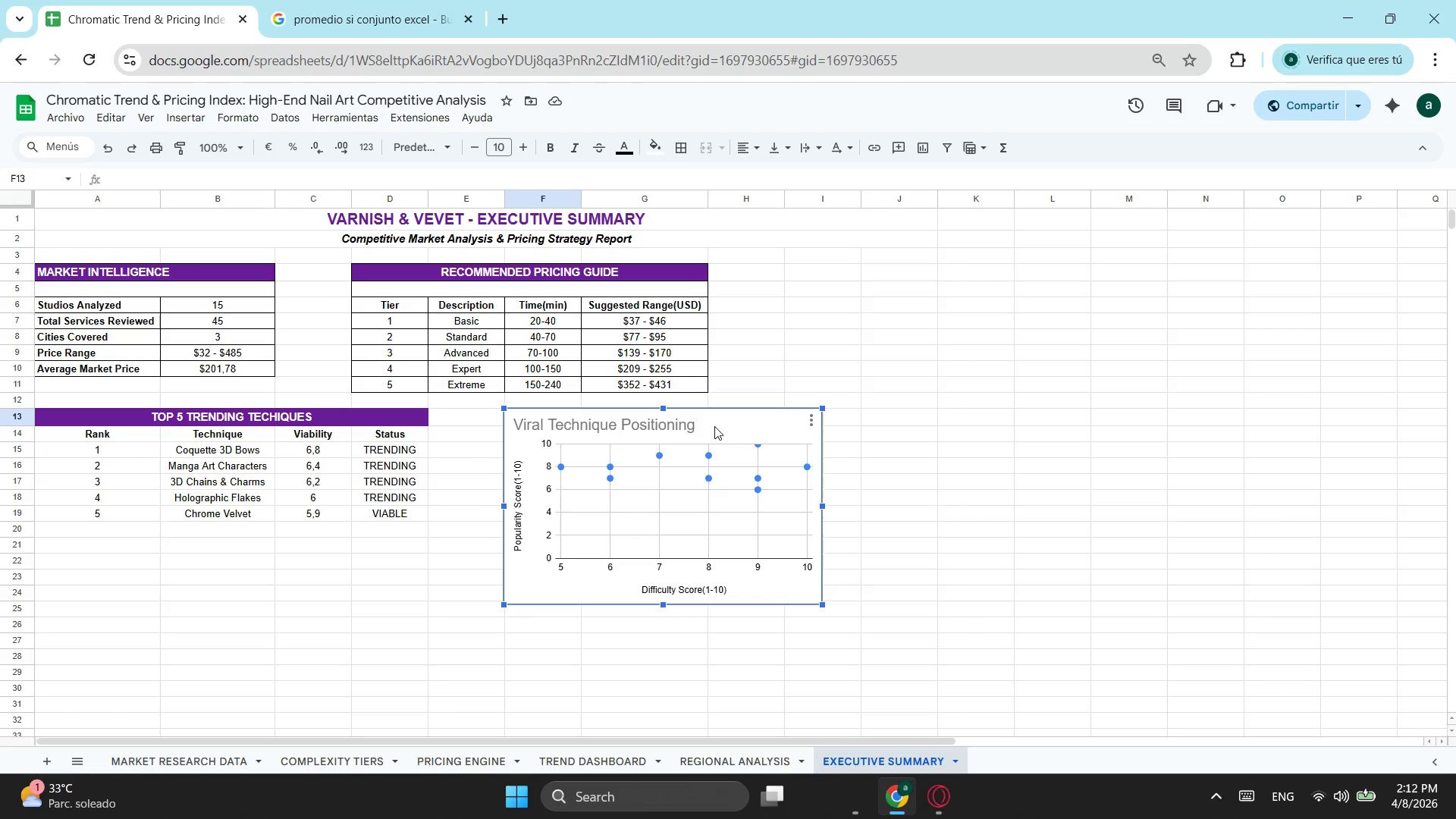 
left_click([745, 755])
 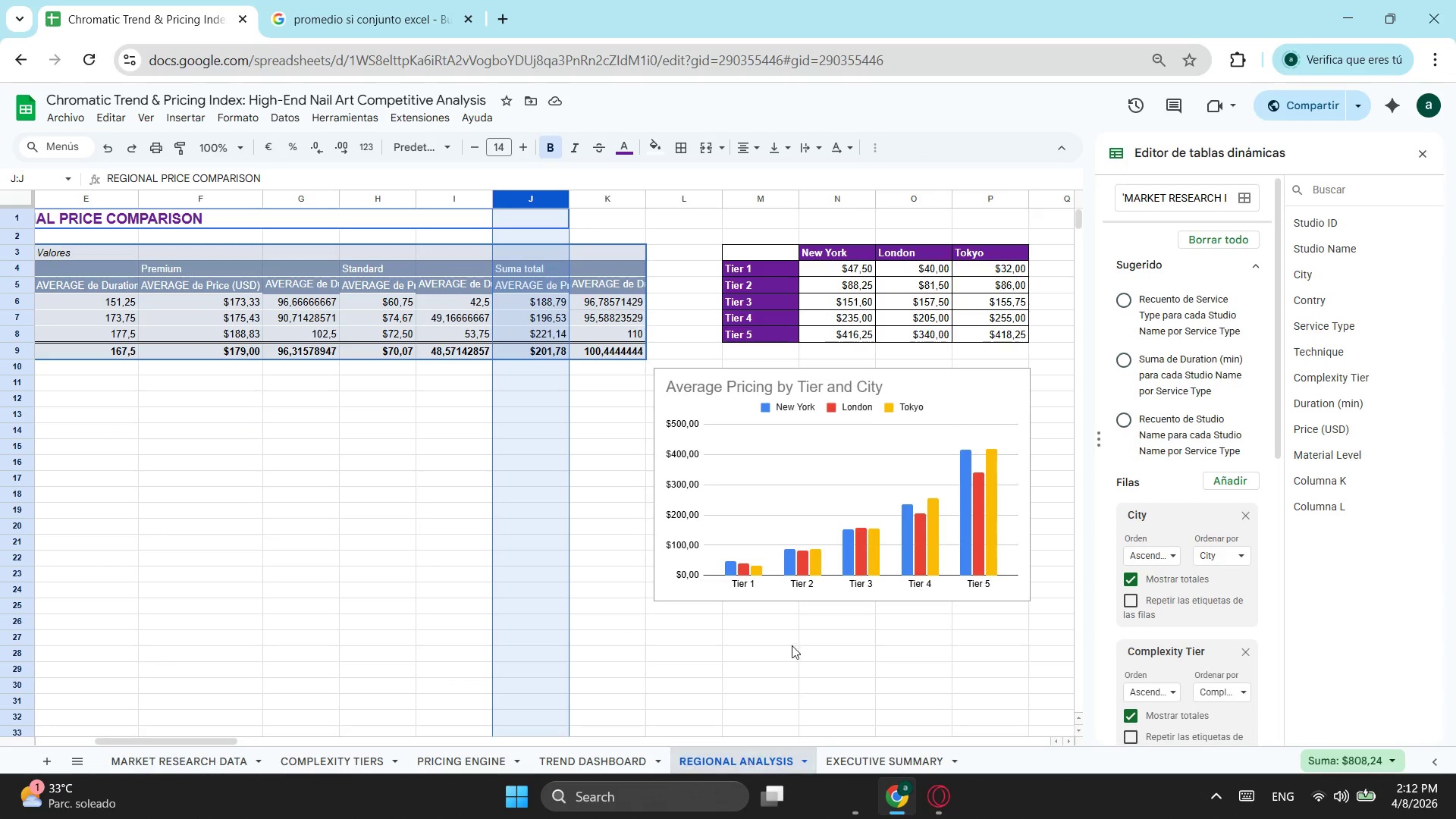 
left_click([855, 400])
 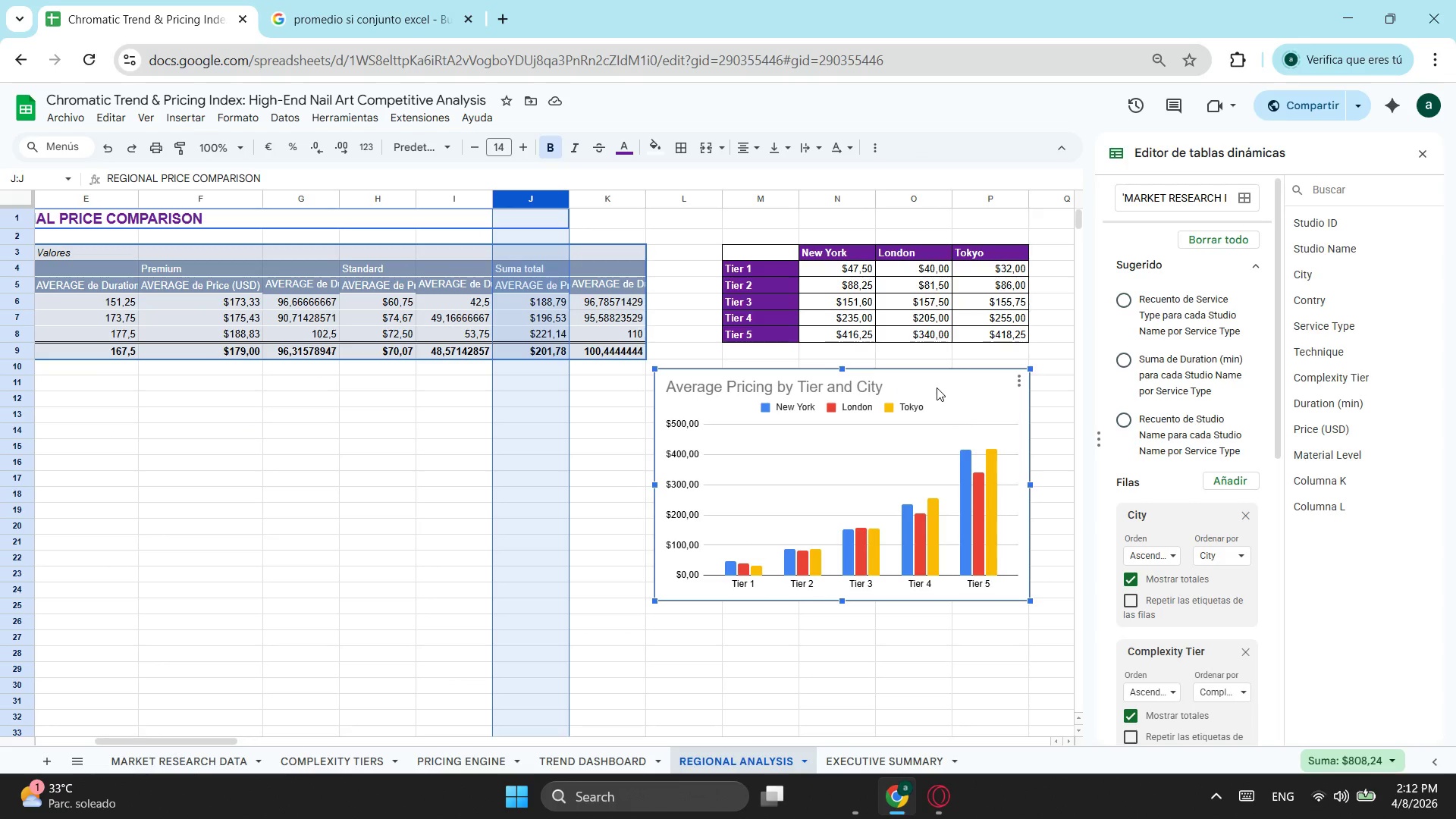 
key(Control+ControlLeft)
 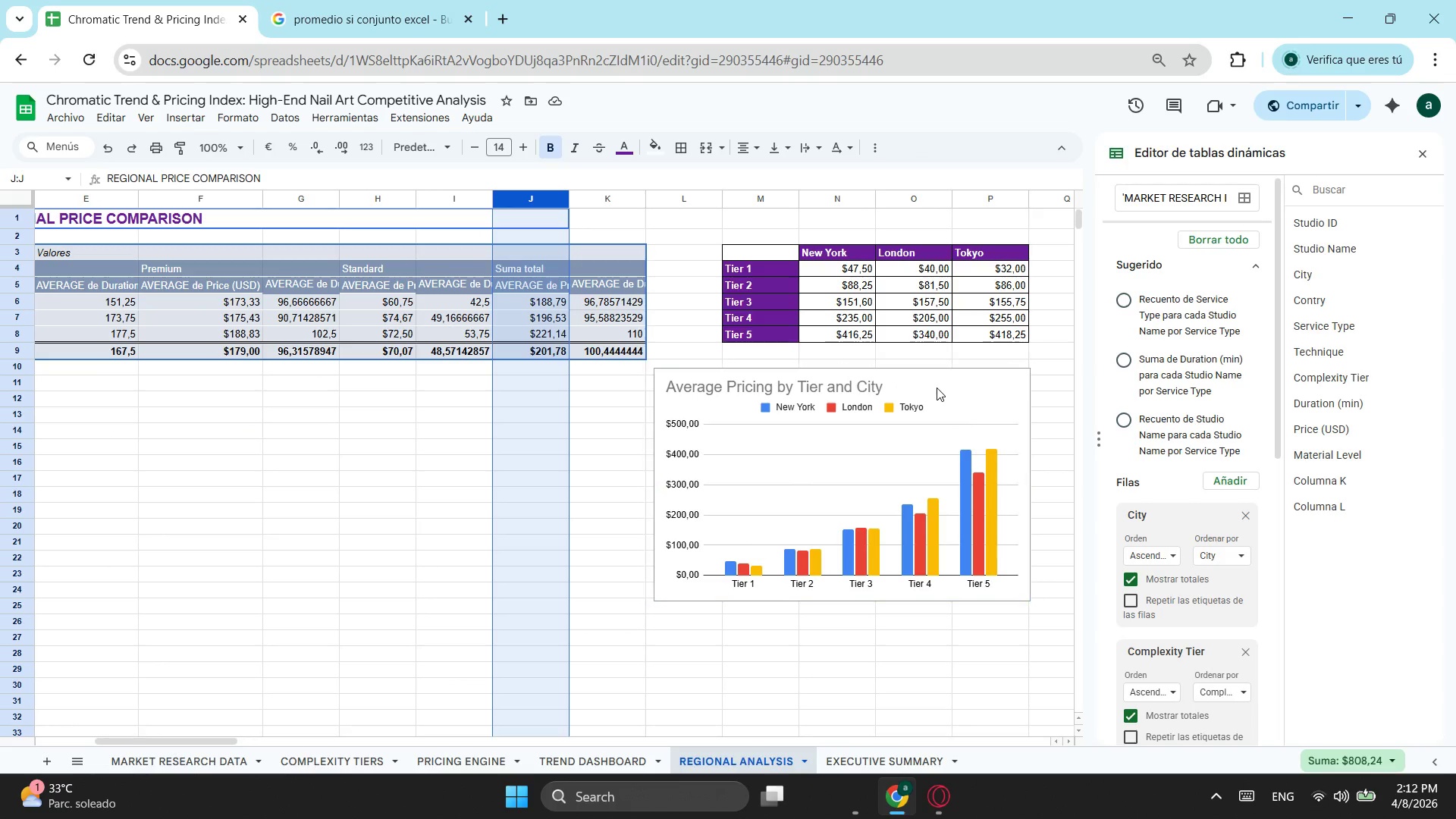 
key(Control+C)
 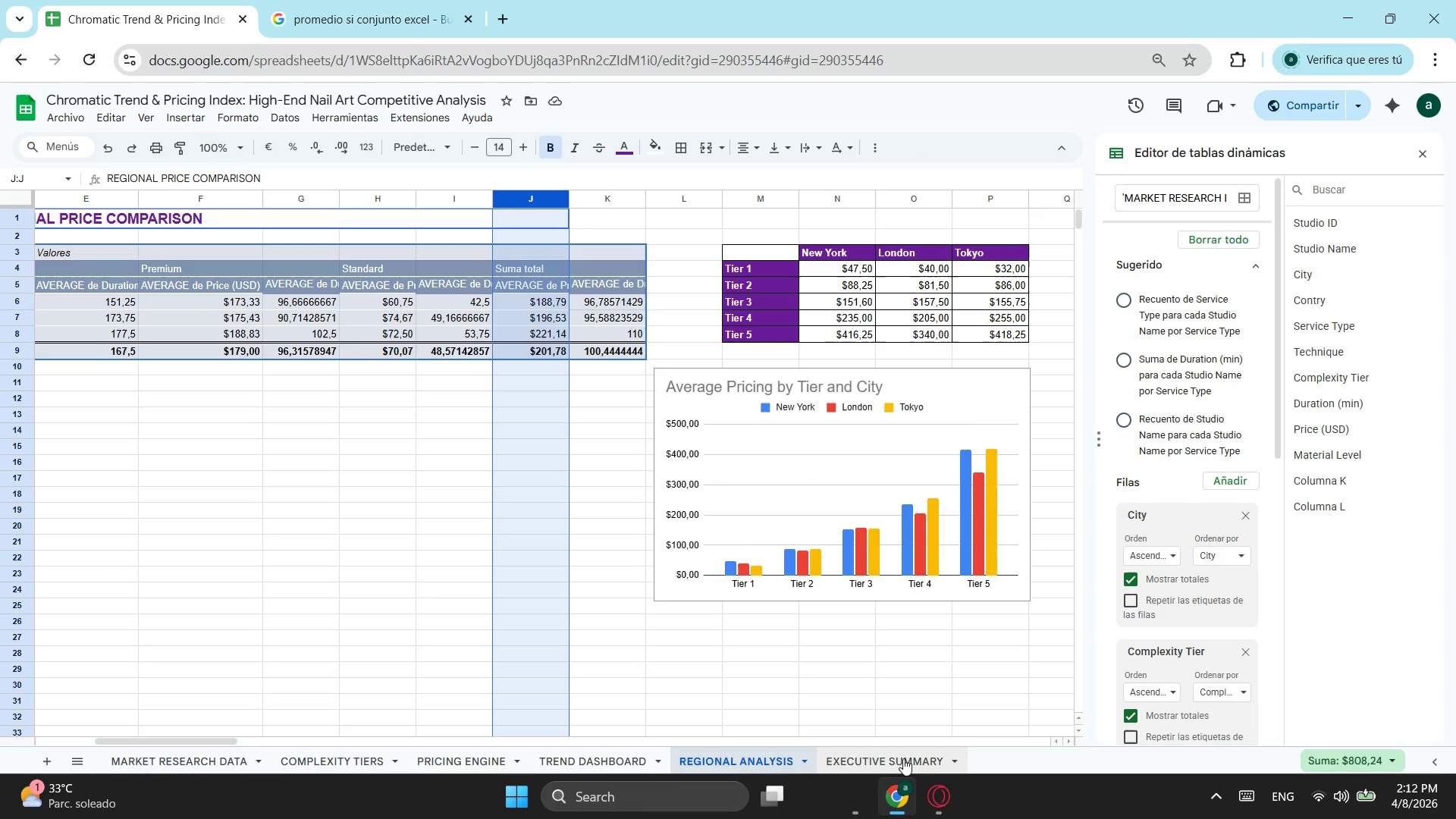 
left_click([892, 760])
 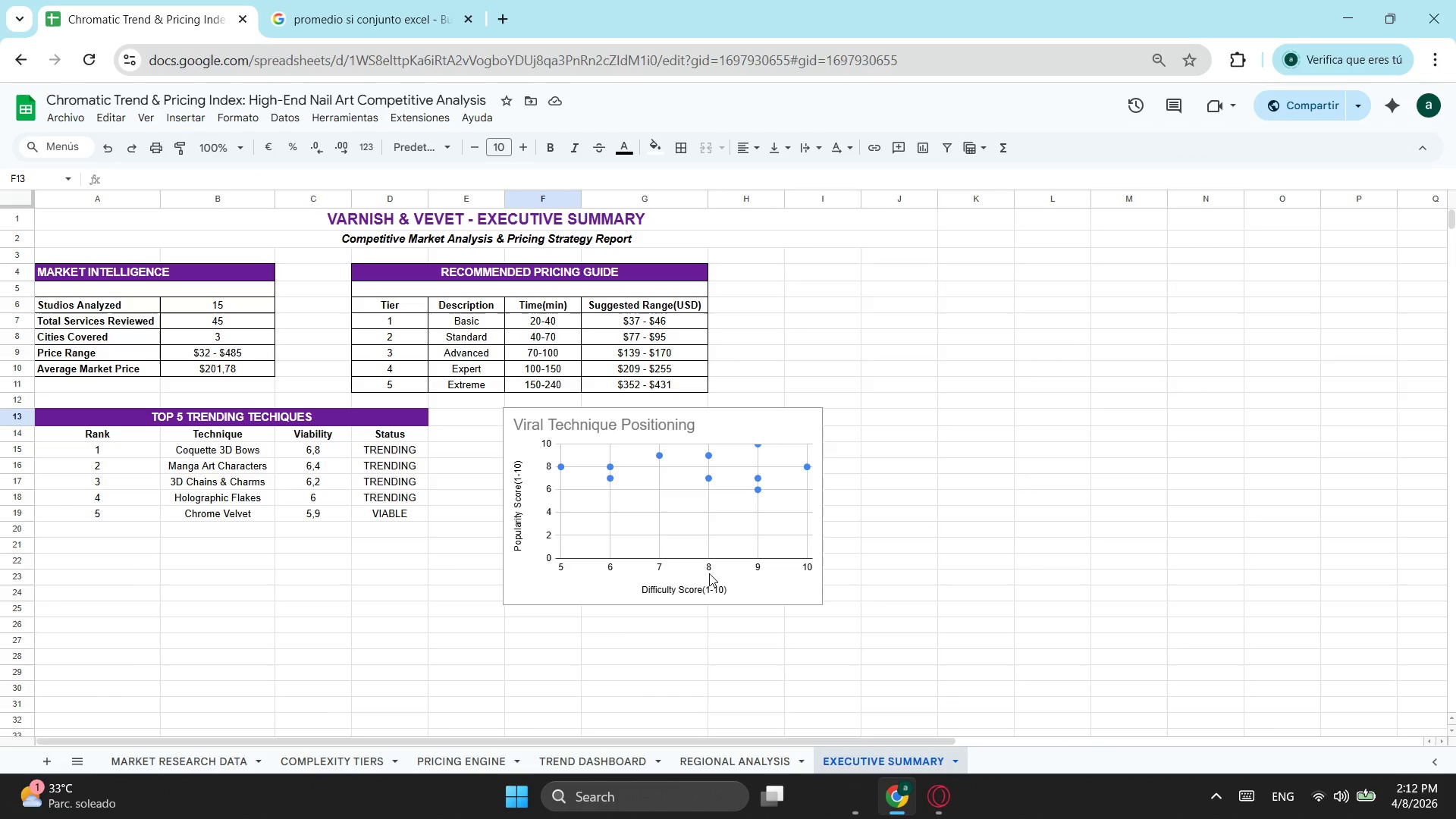 
left_click([556, 629])
 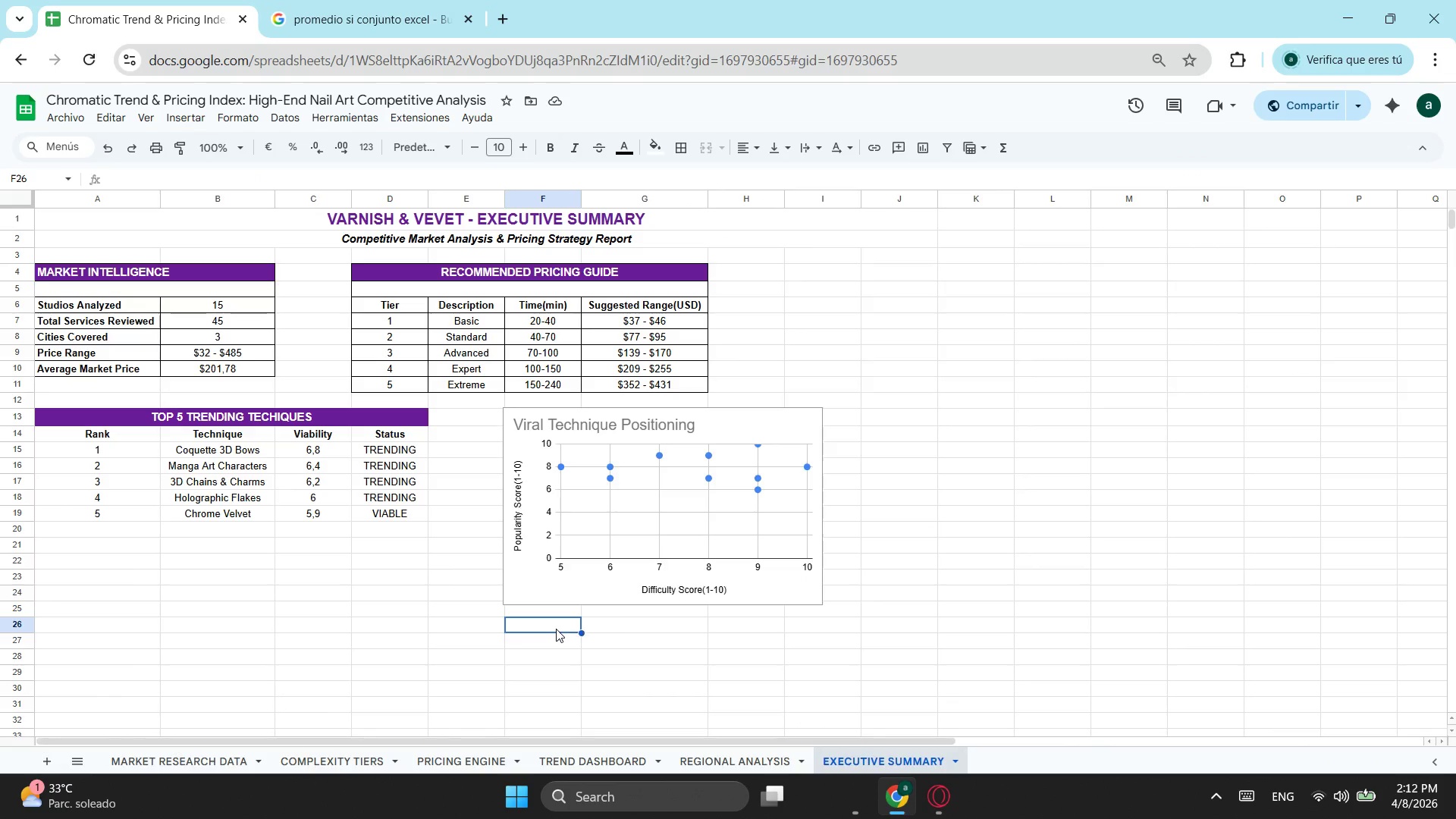 
key(Control+ControlLeft)
 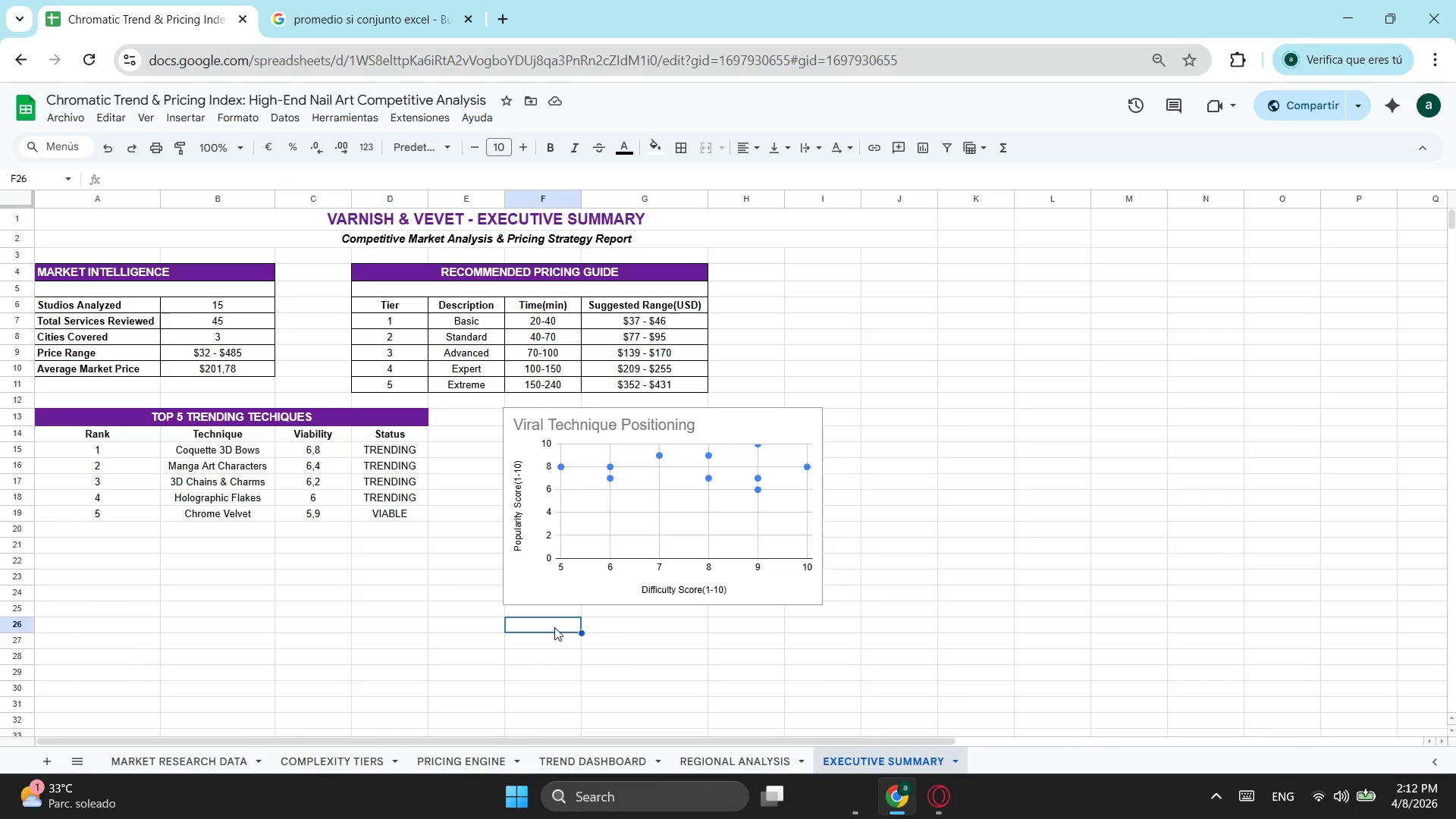 
key(Control+V)
 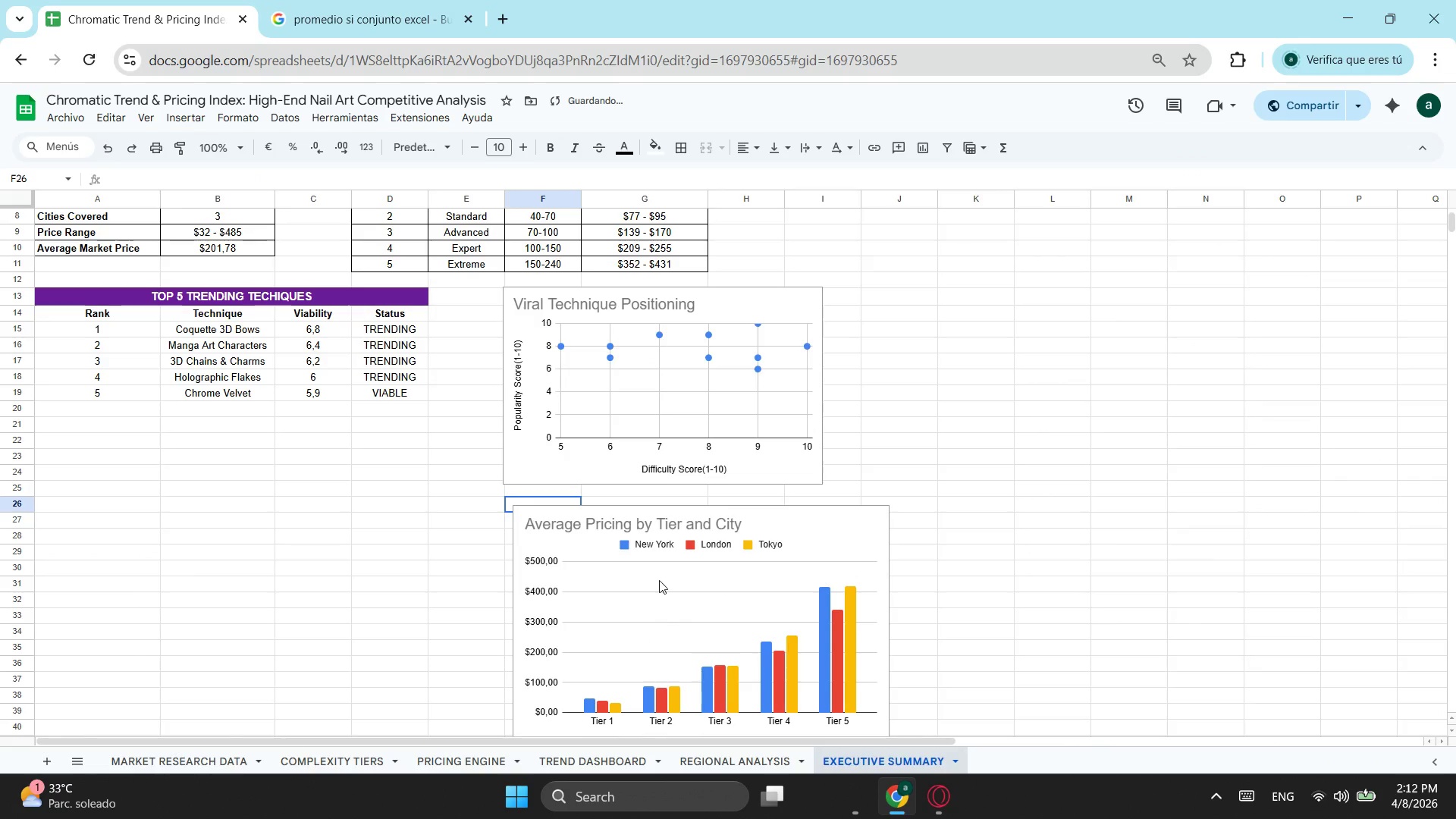 
left_click_drag(start_coordinate=[670, 535], to_coordinate=[661, 522])
 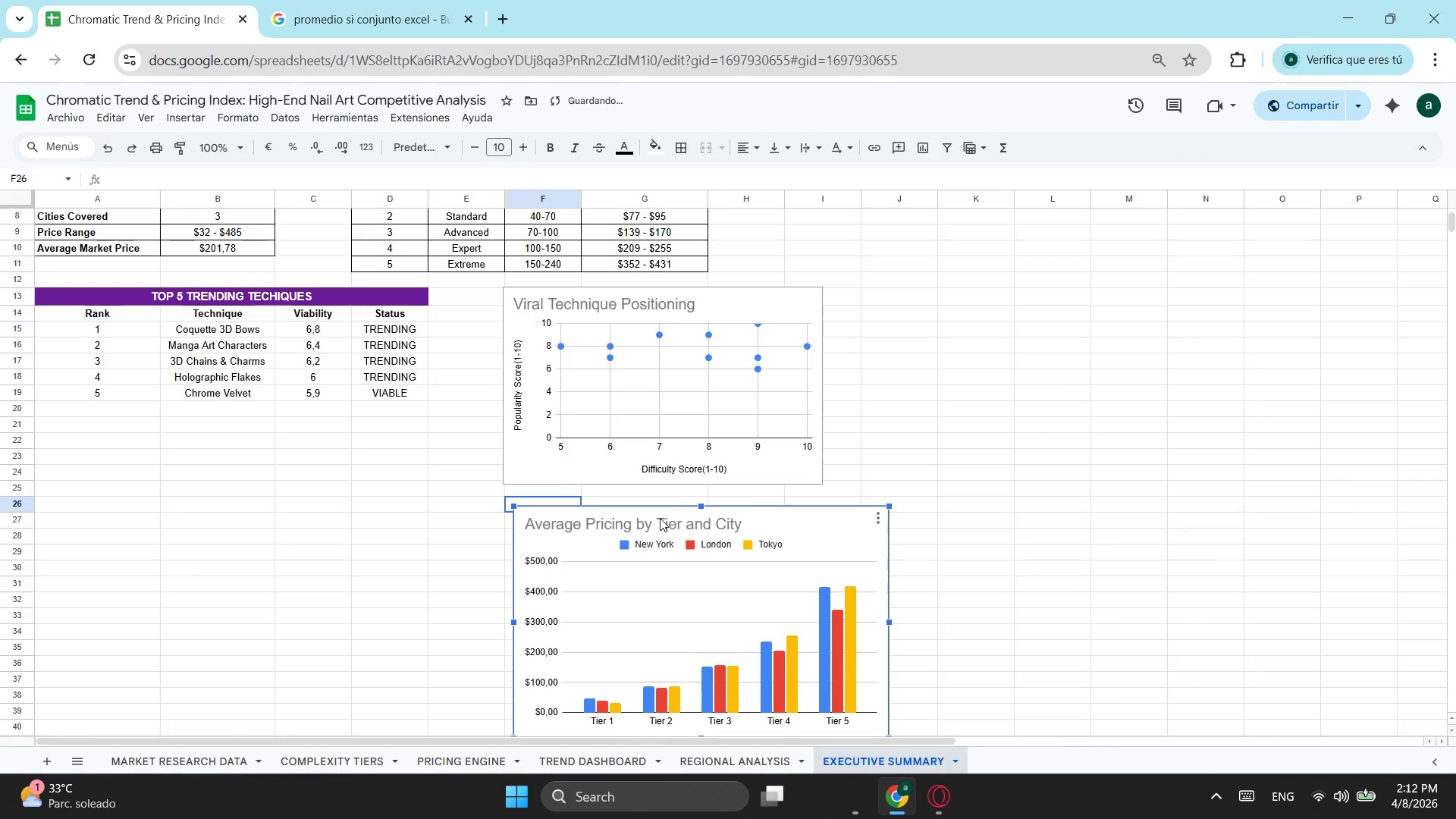 
left_click_drag(start_coordinate=[660, 518], to_coordinate=[650, 505])
 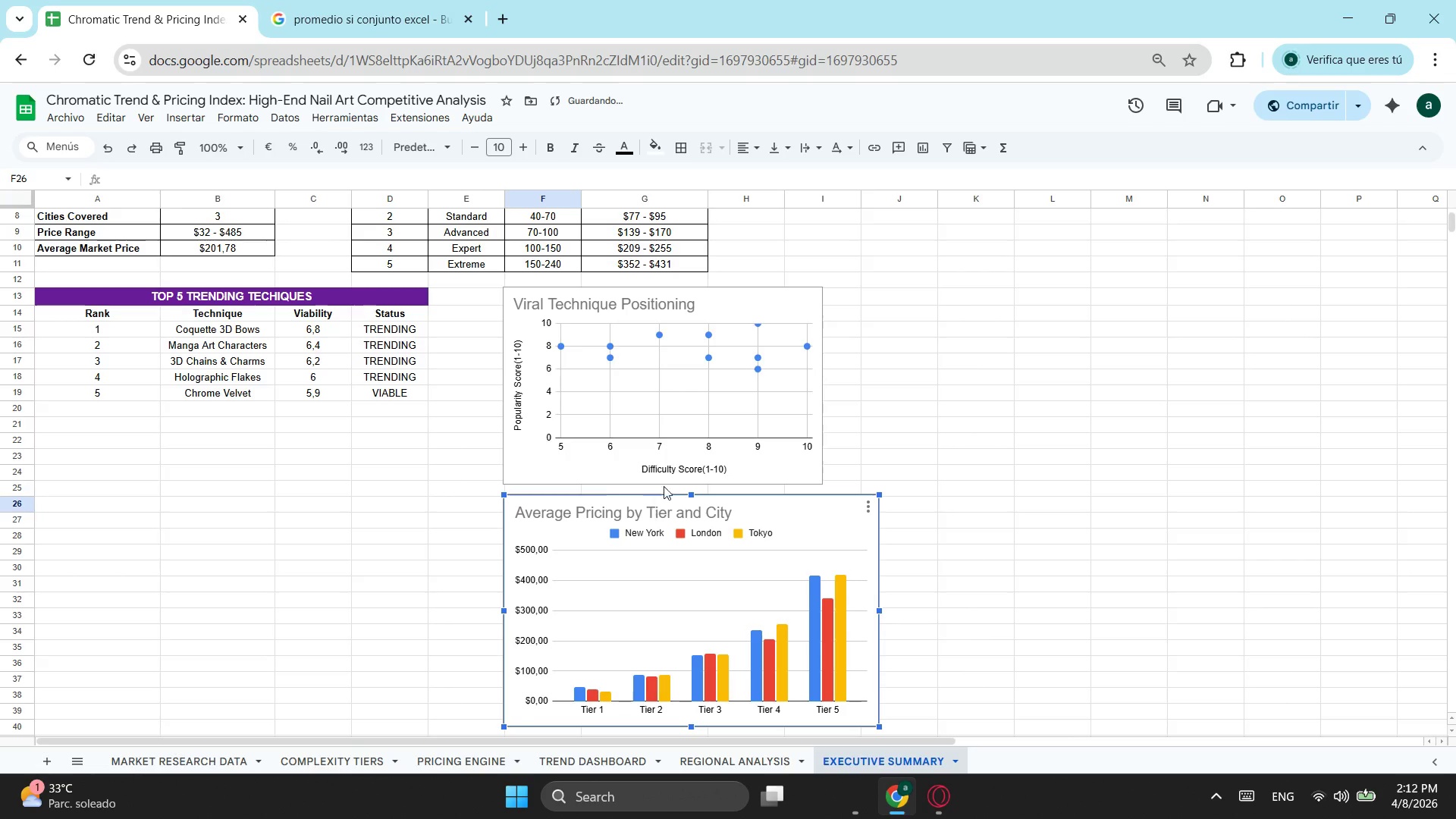 
scroll: coordinate [559, 437], scroll_direction: up, amount: 3.0
 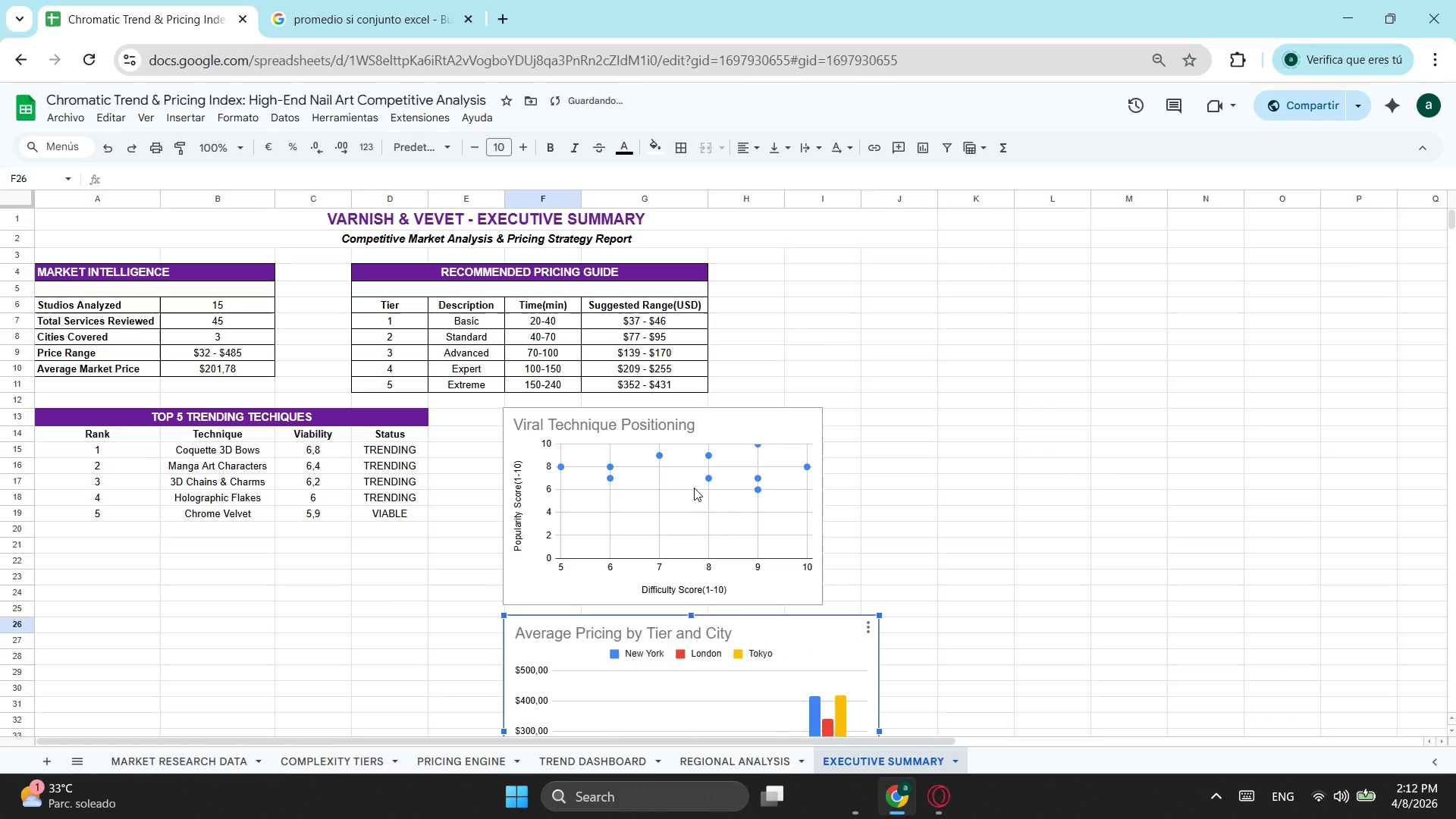 
left_click_drag(start_coordinate=[689, 485], to_coordinate=[663, 487])
 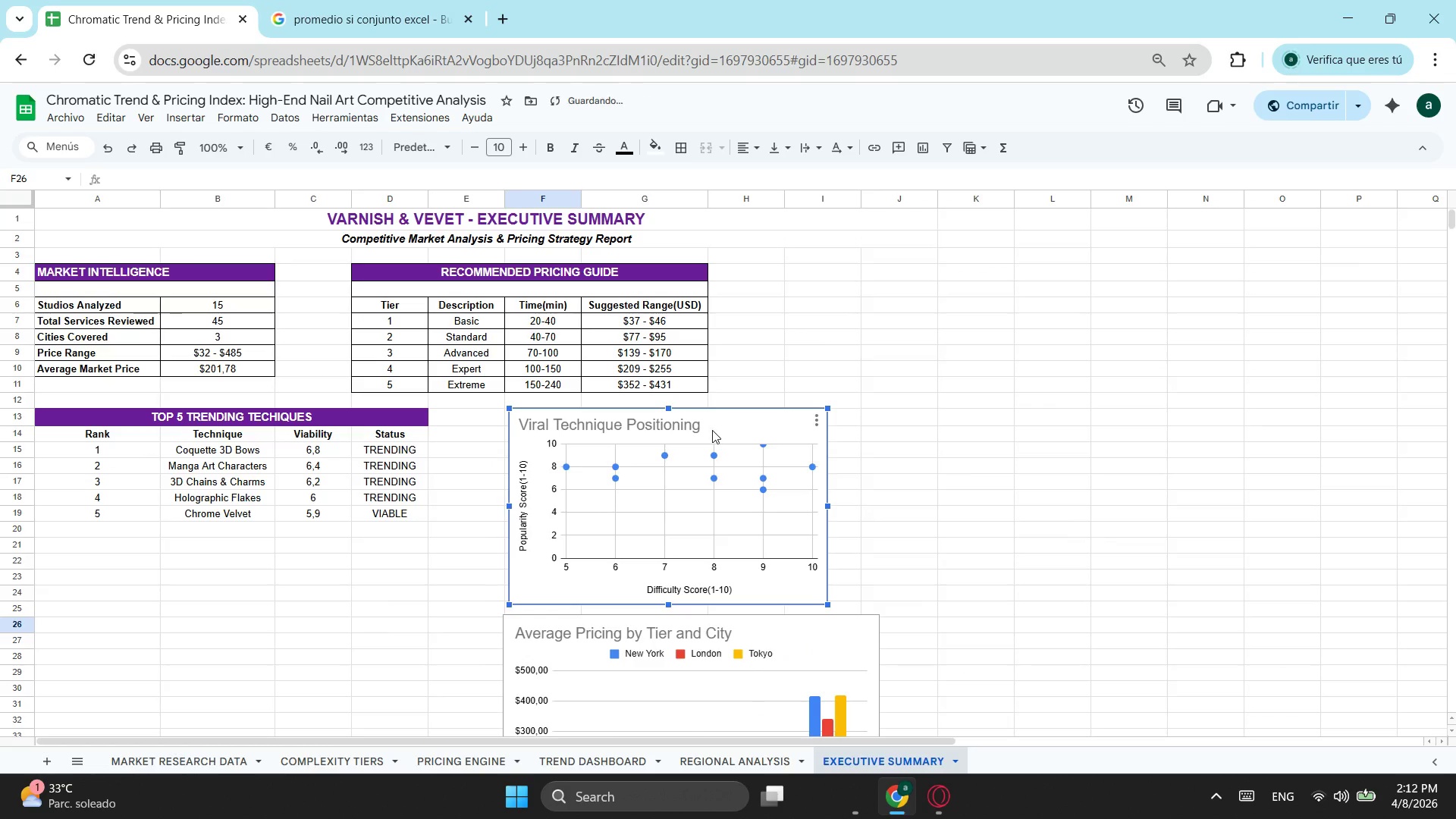 
left_click_drag(start_coordinate=[766, 632], to_coordinate=[833, 636])
 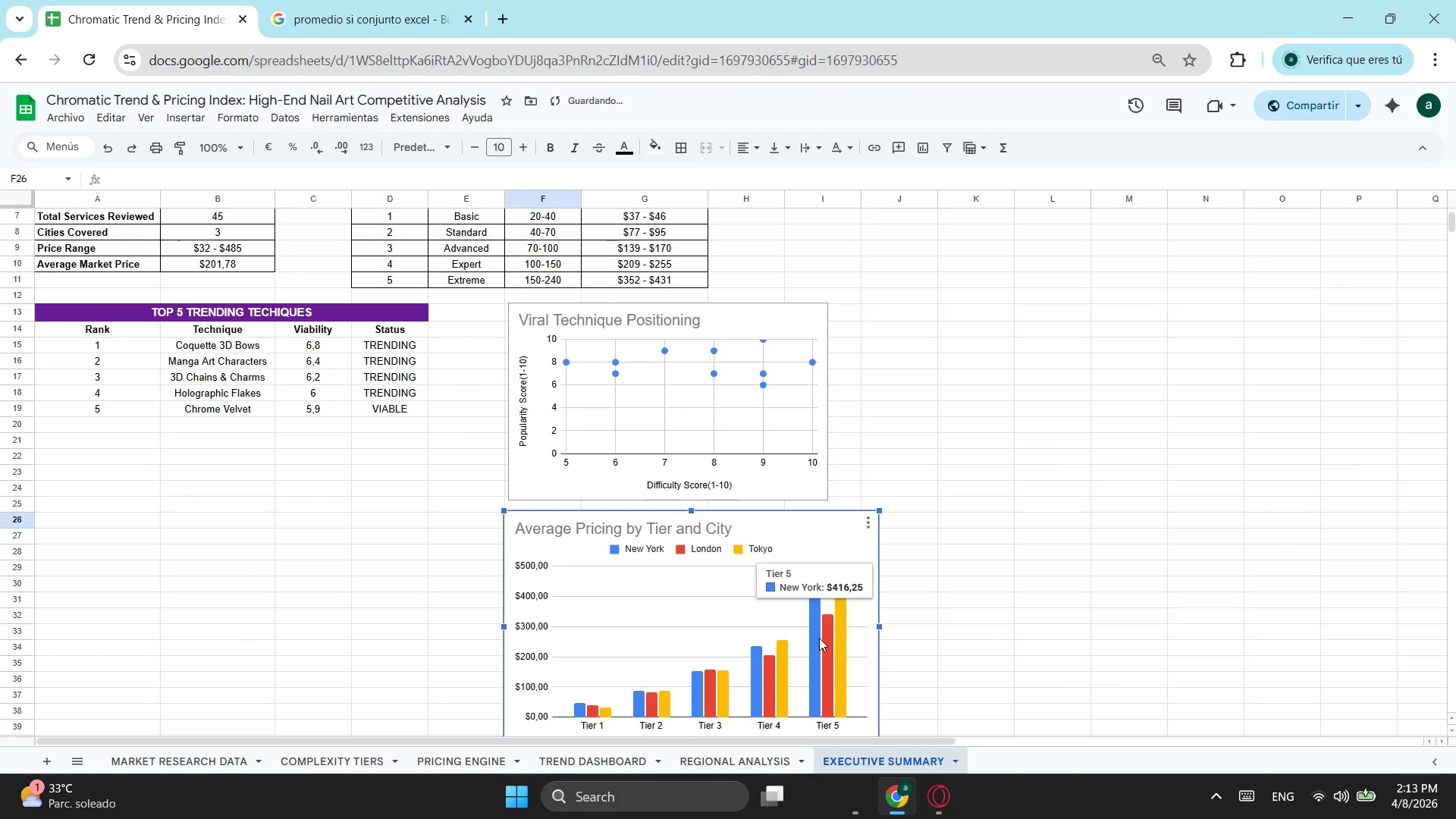 
double_click([819, 638])
 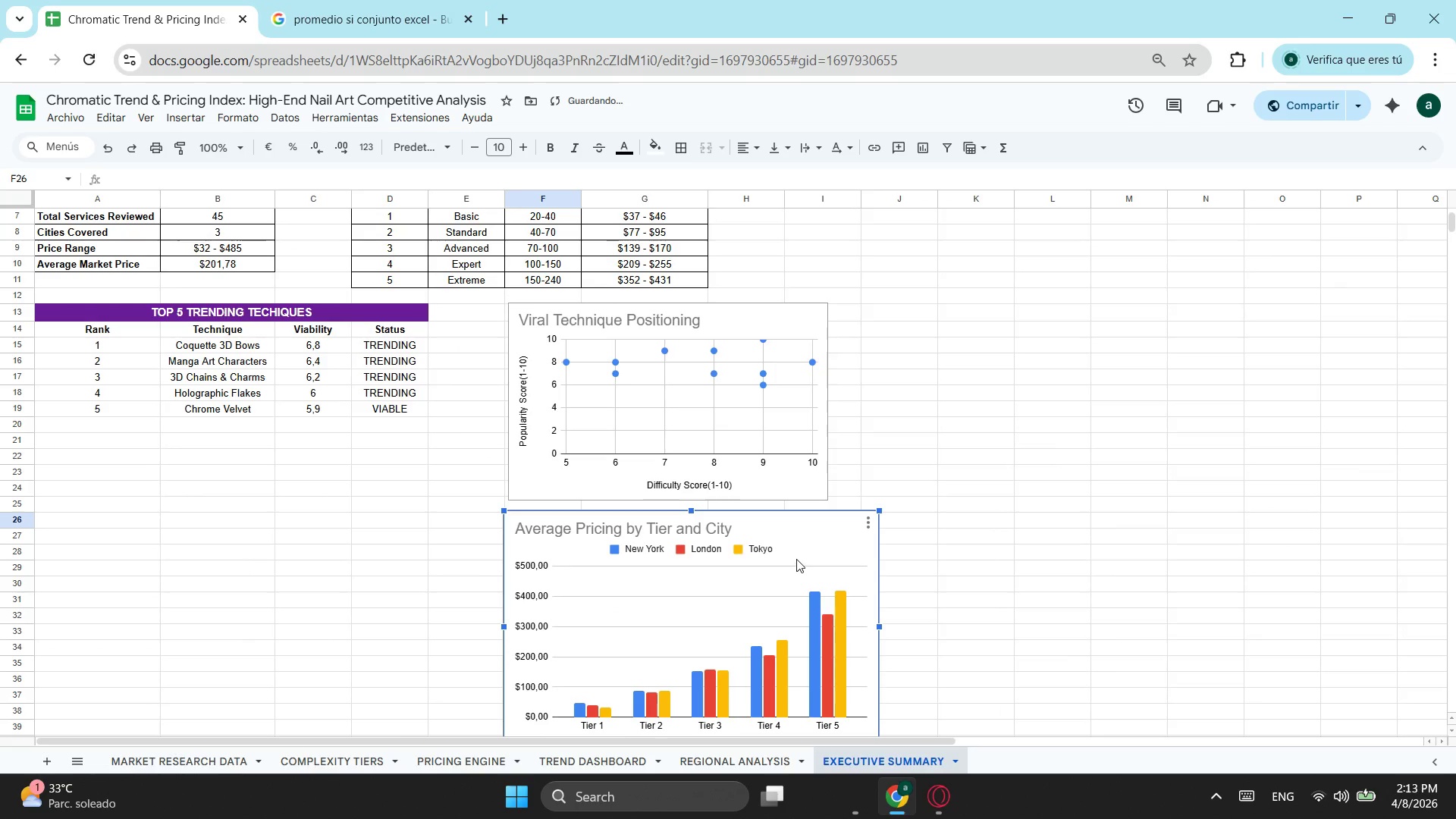 
left_click_drag(start_coordinate=[810, 544], to_coordinate=[1171, 337])
 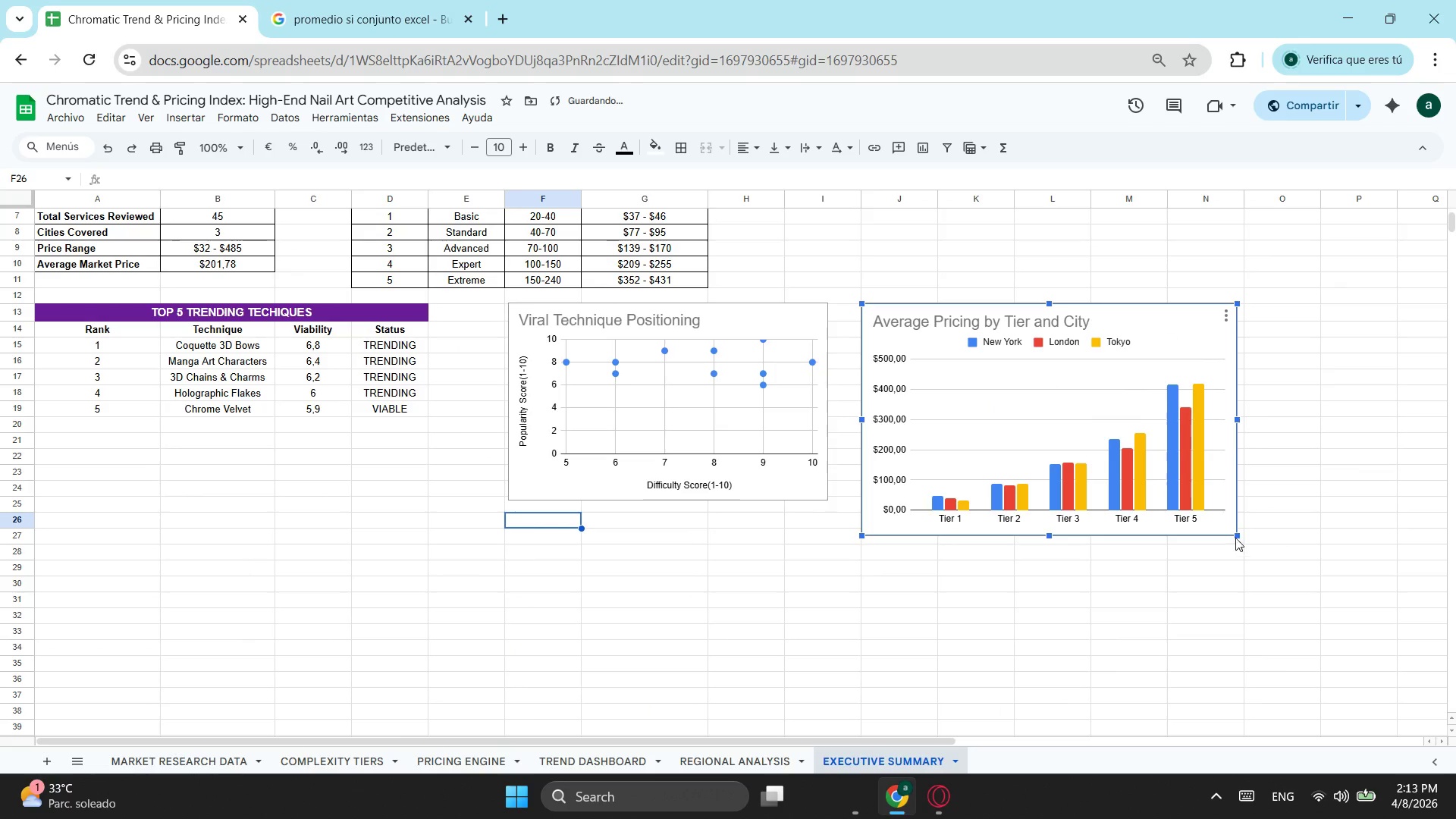 
left_click_drag(start_coordinate=[1235, 535], to_coordinate=[1178, 493])
 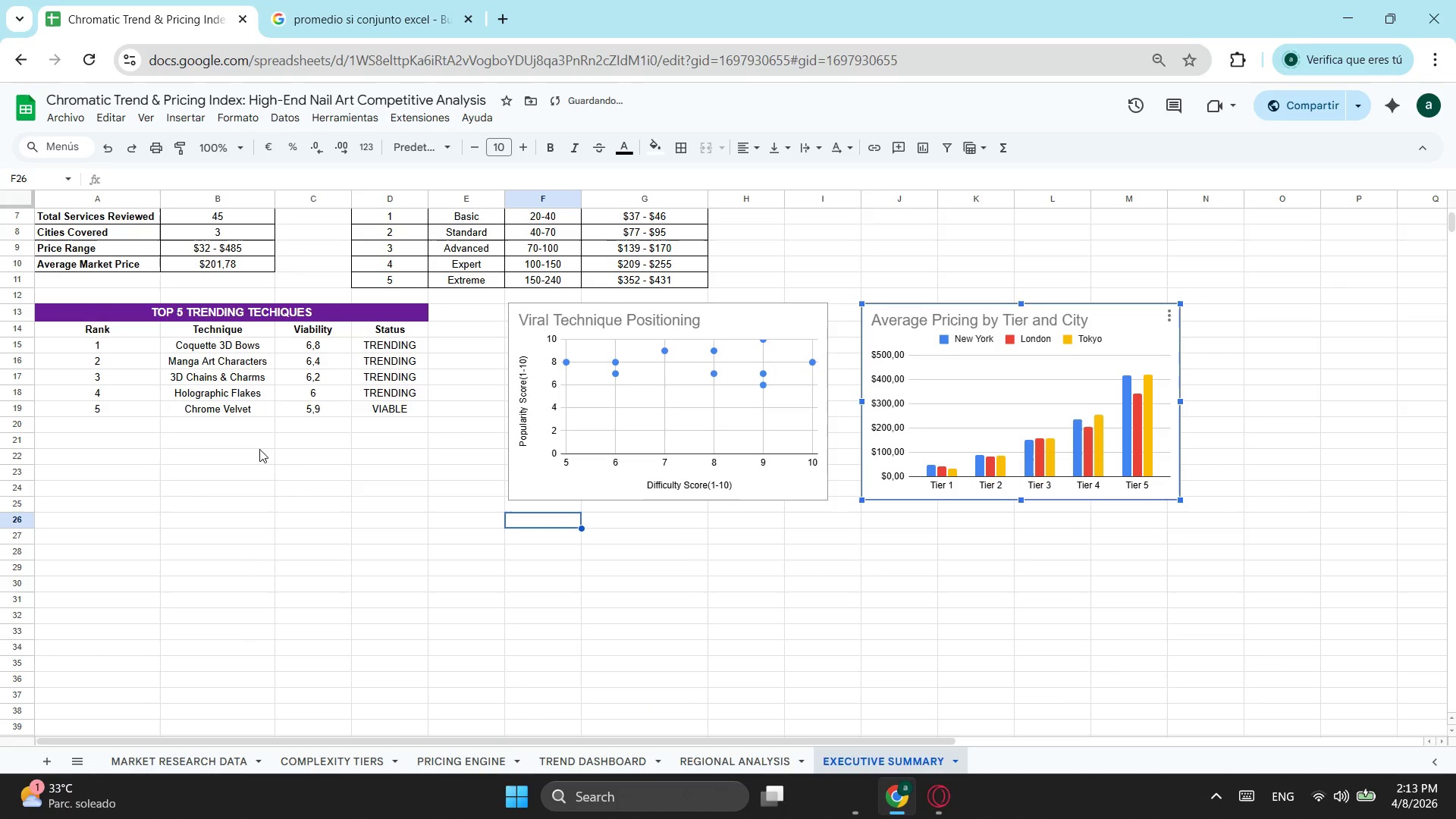 
left_click([303, 477])
 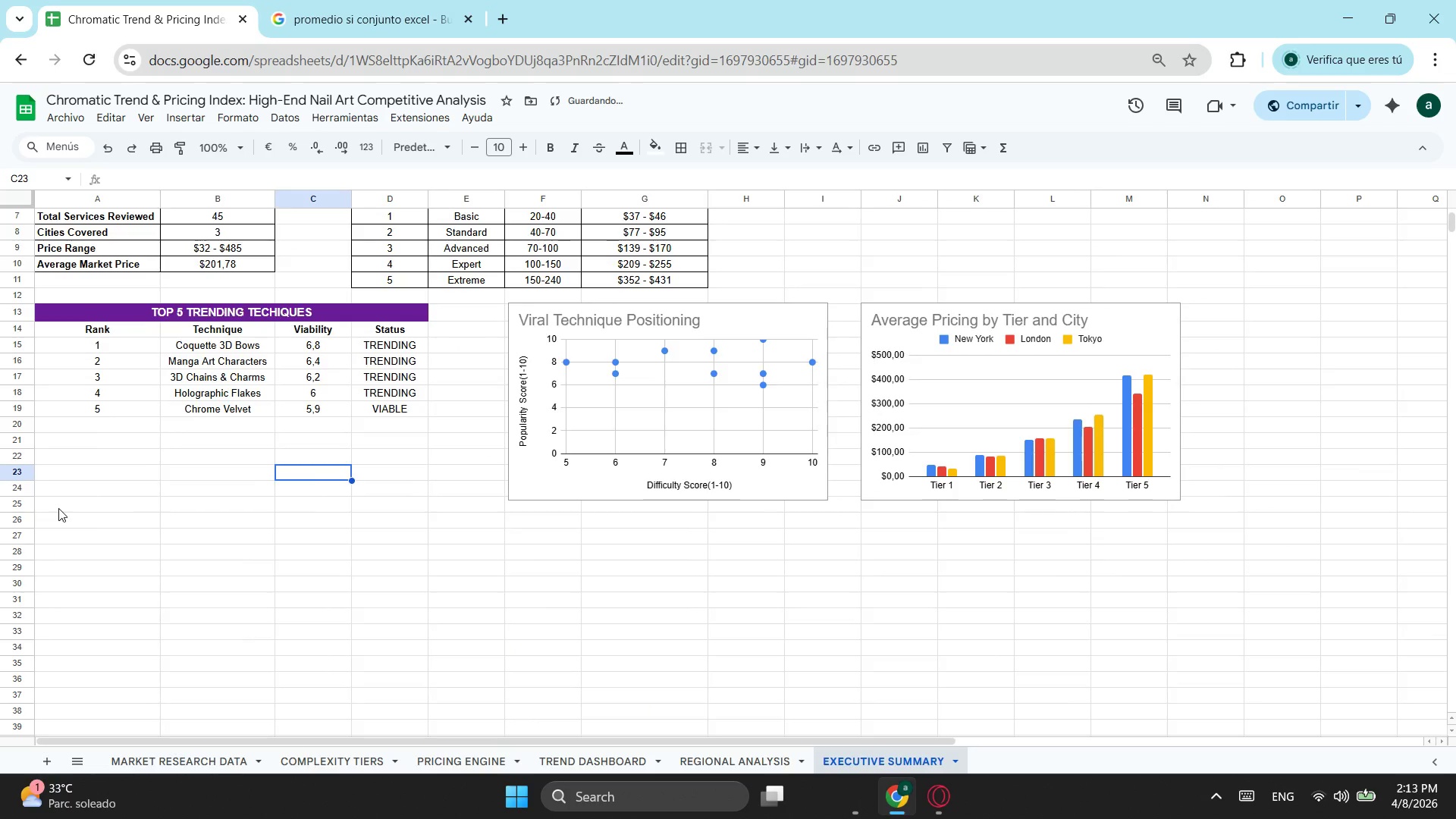 
scroll: coordinate [52, 508], scroll_direction: up, amount: 2.0
 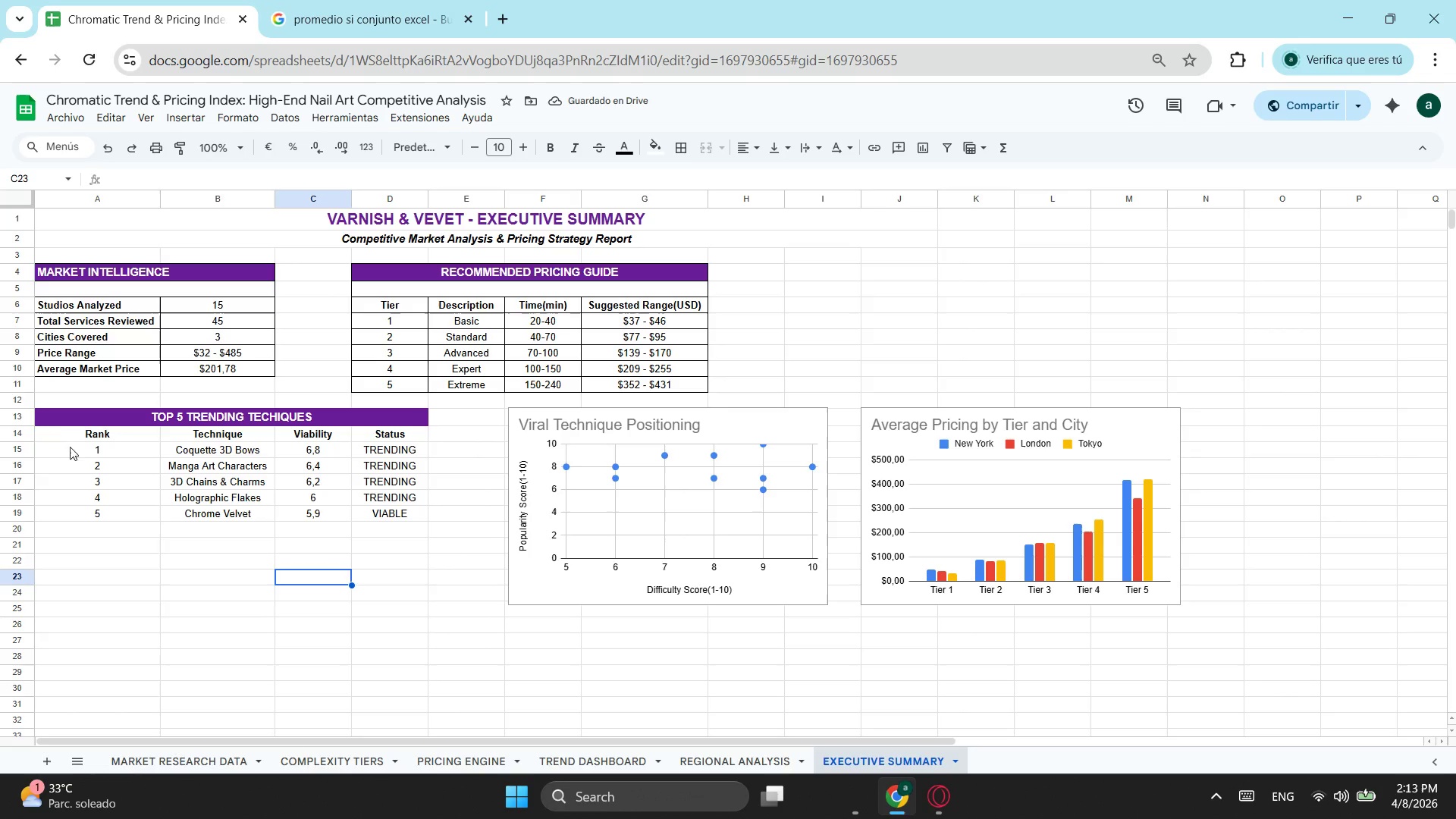 
left_click_drag(start_coordinate=[76, 416], to_coordinate=[353, 515])
 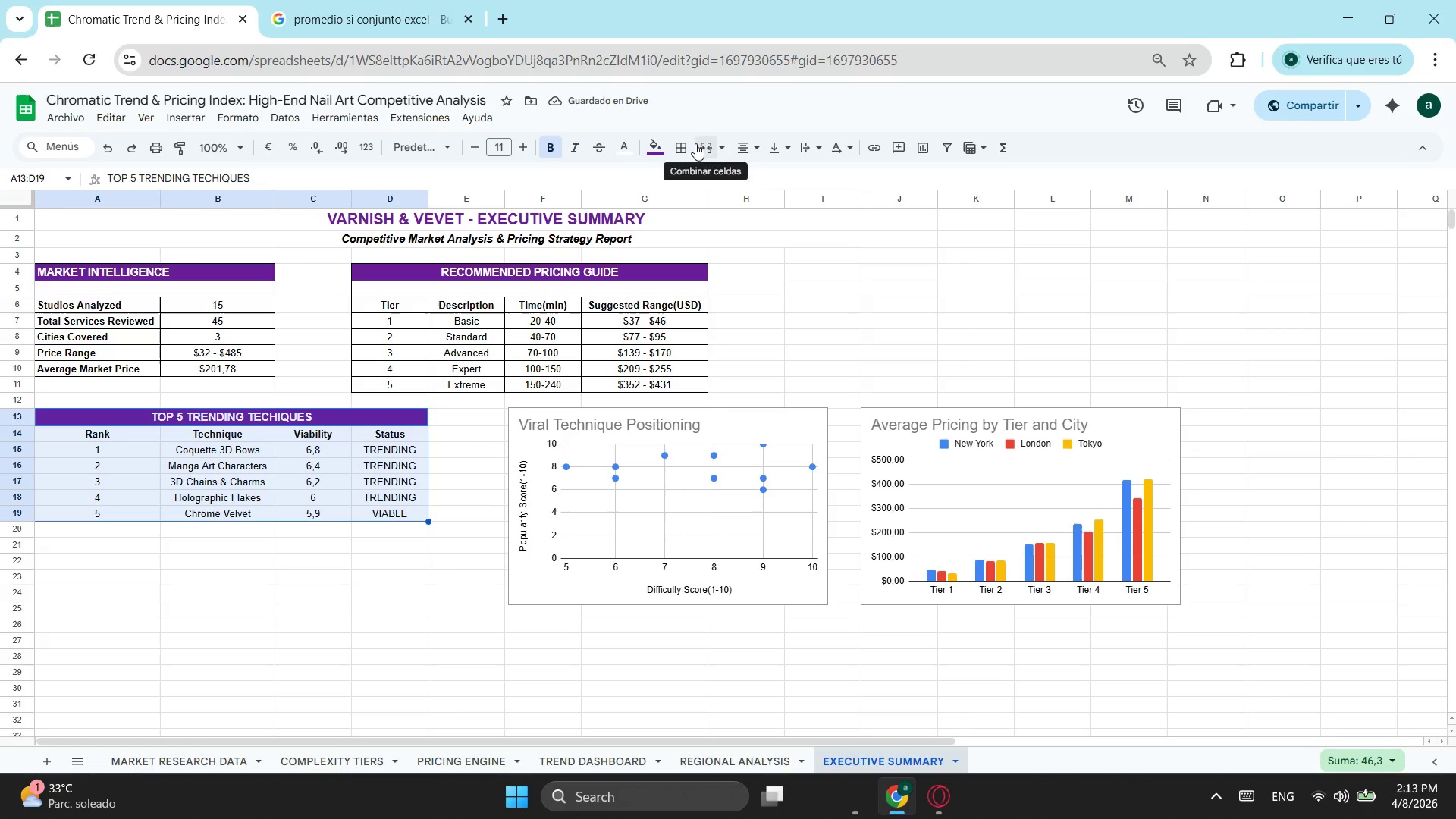 
left_click([682, 146])
 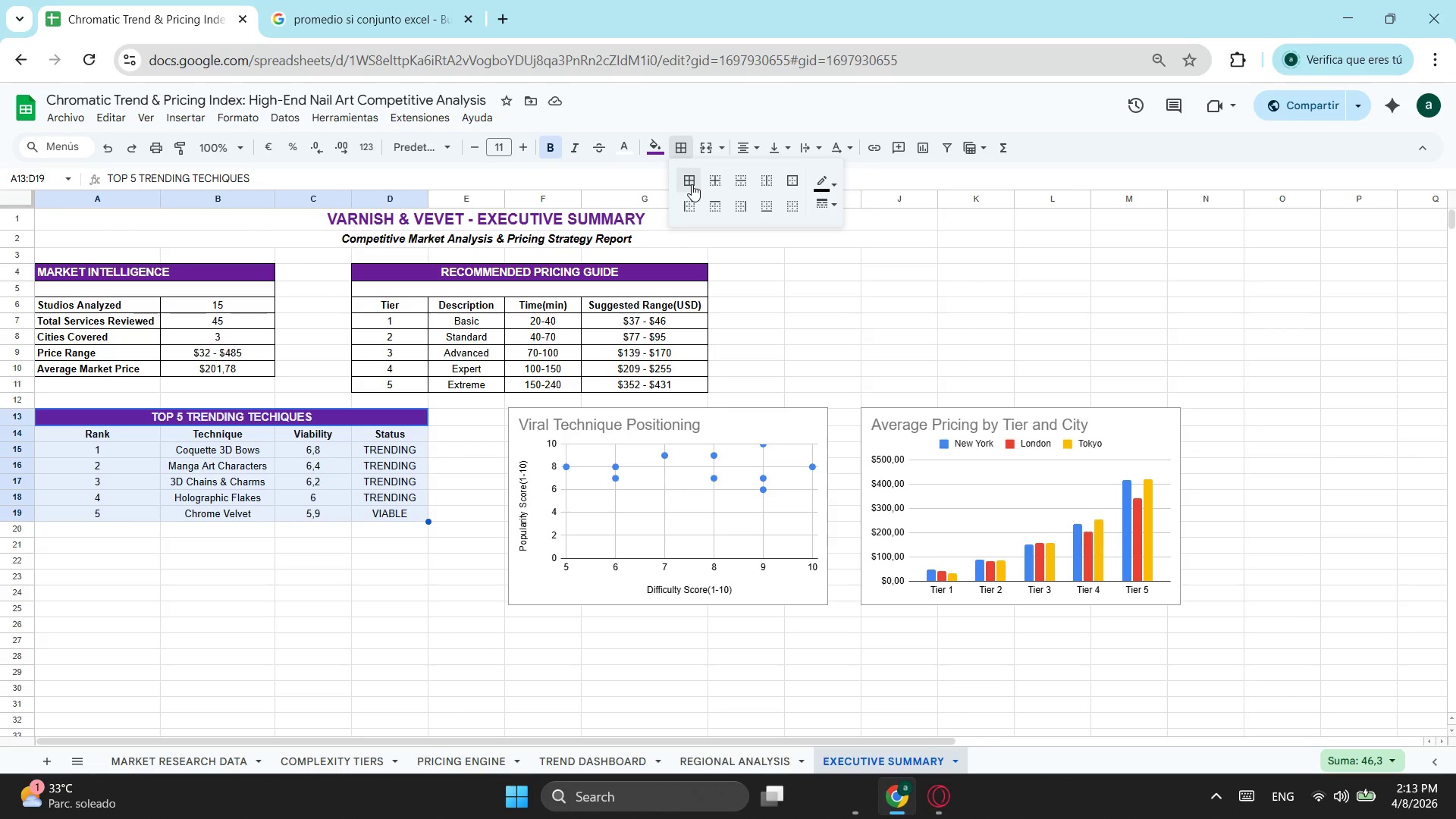 
left_click([691, 184])
 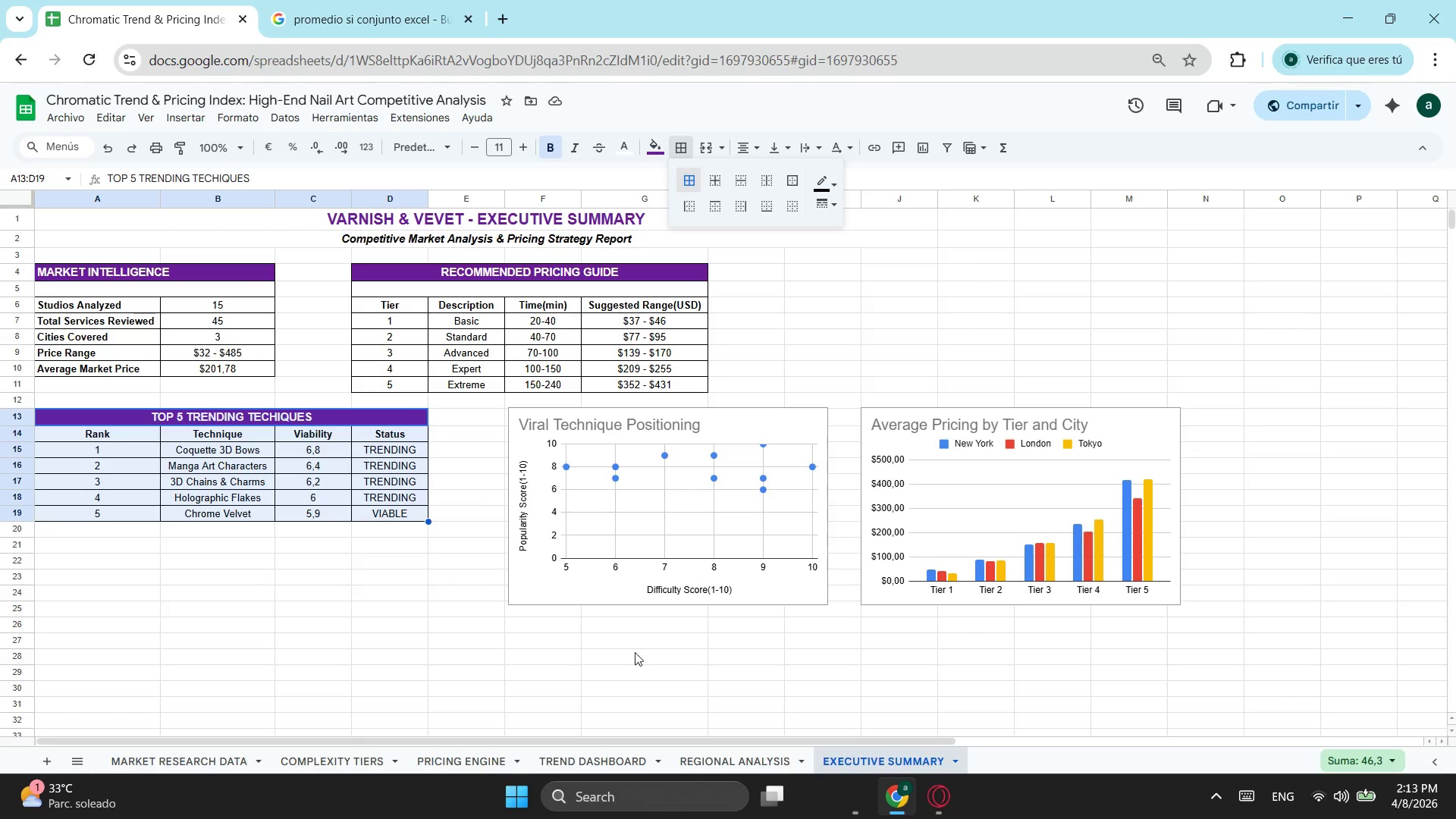 
wait(7.64)
 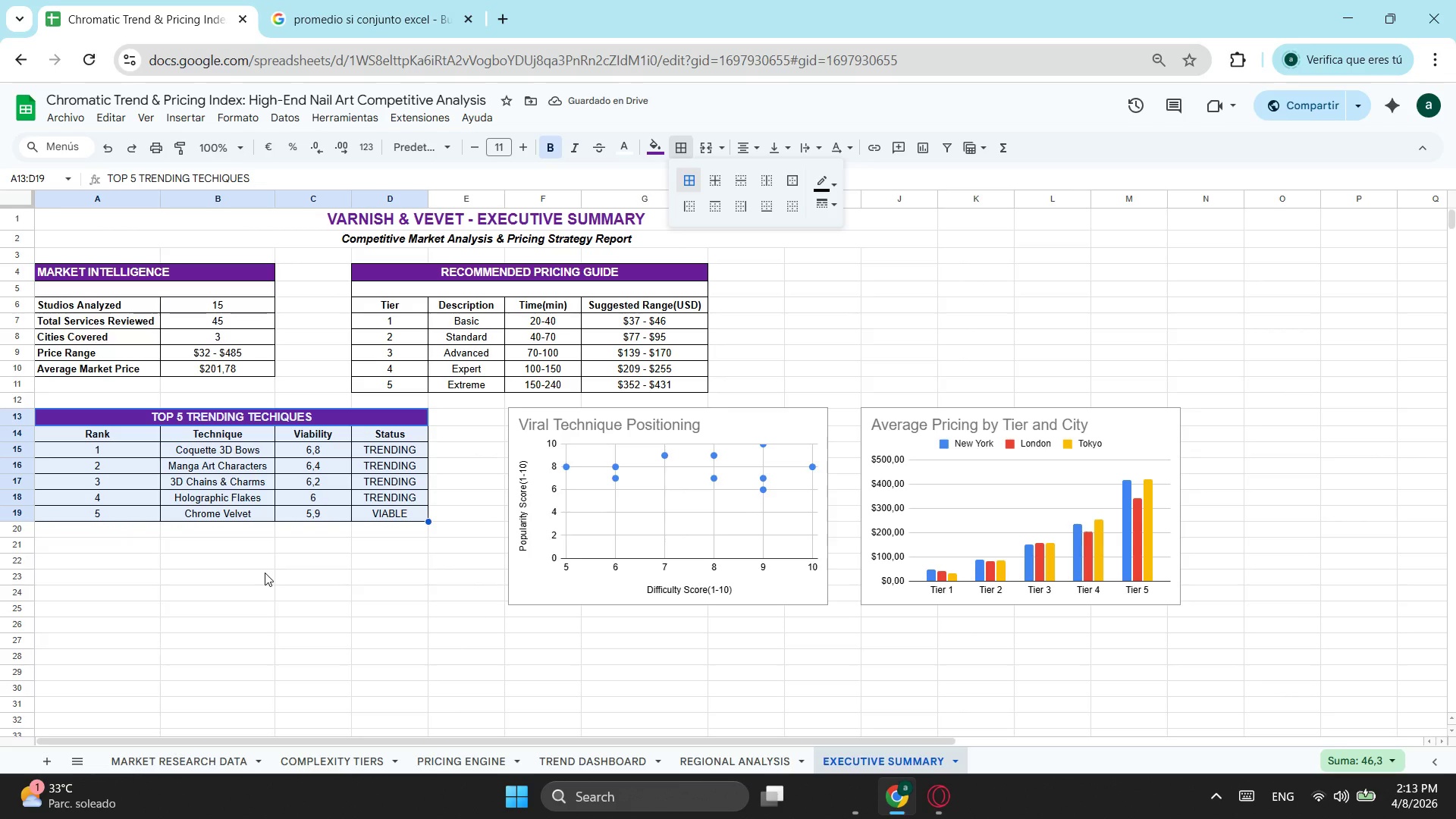 
left_click([871, 788])